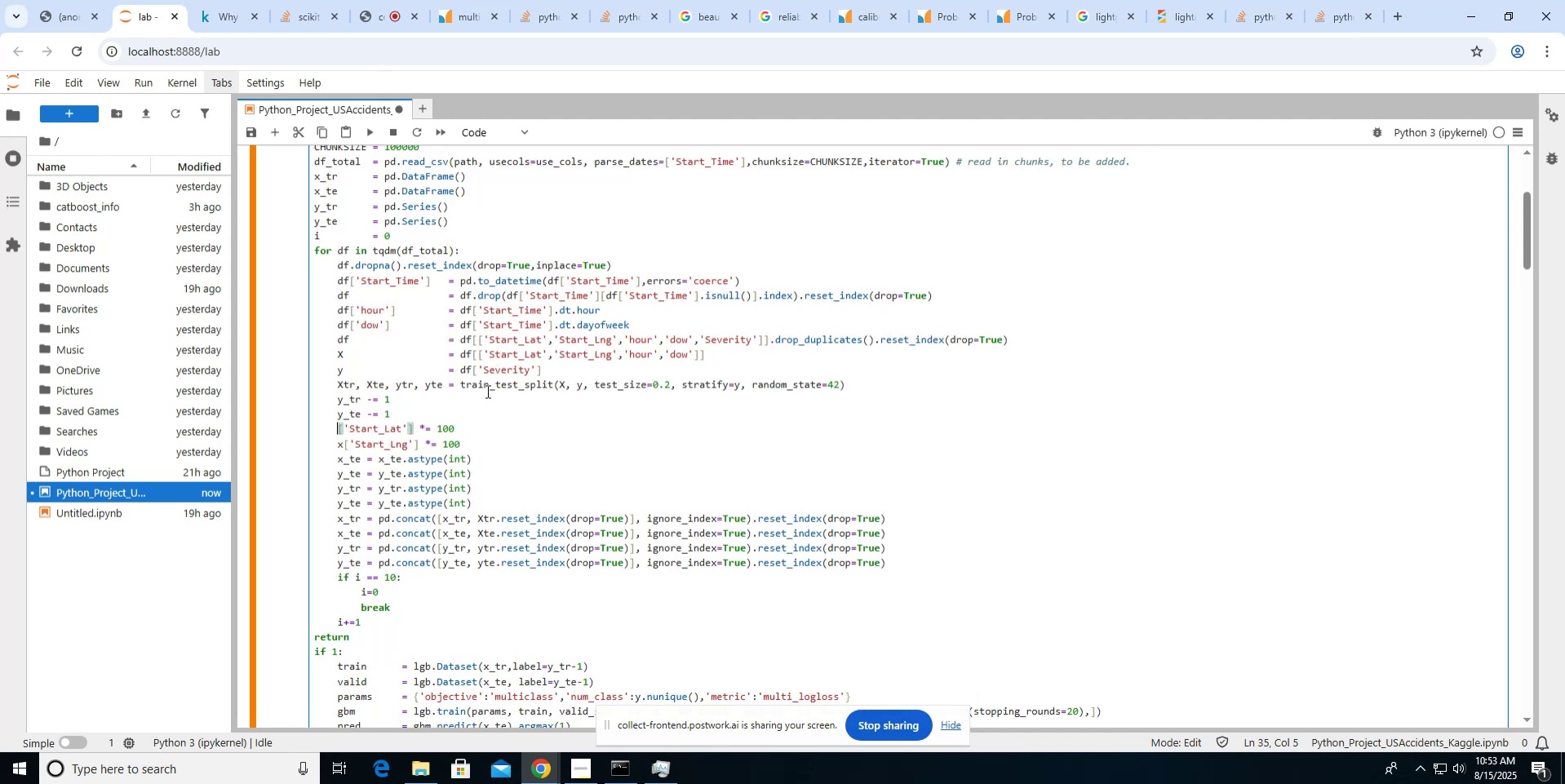 
key(Shift+X)
 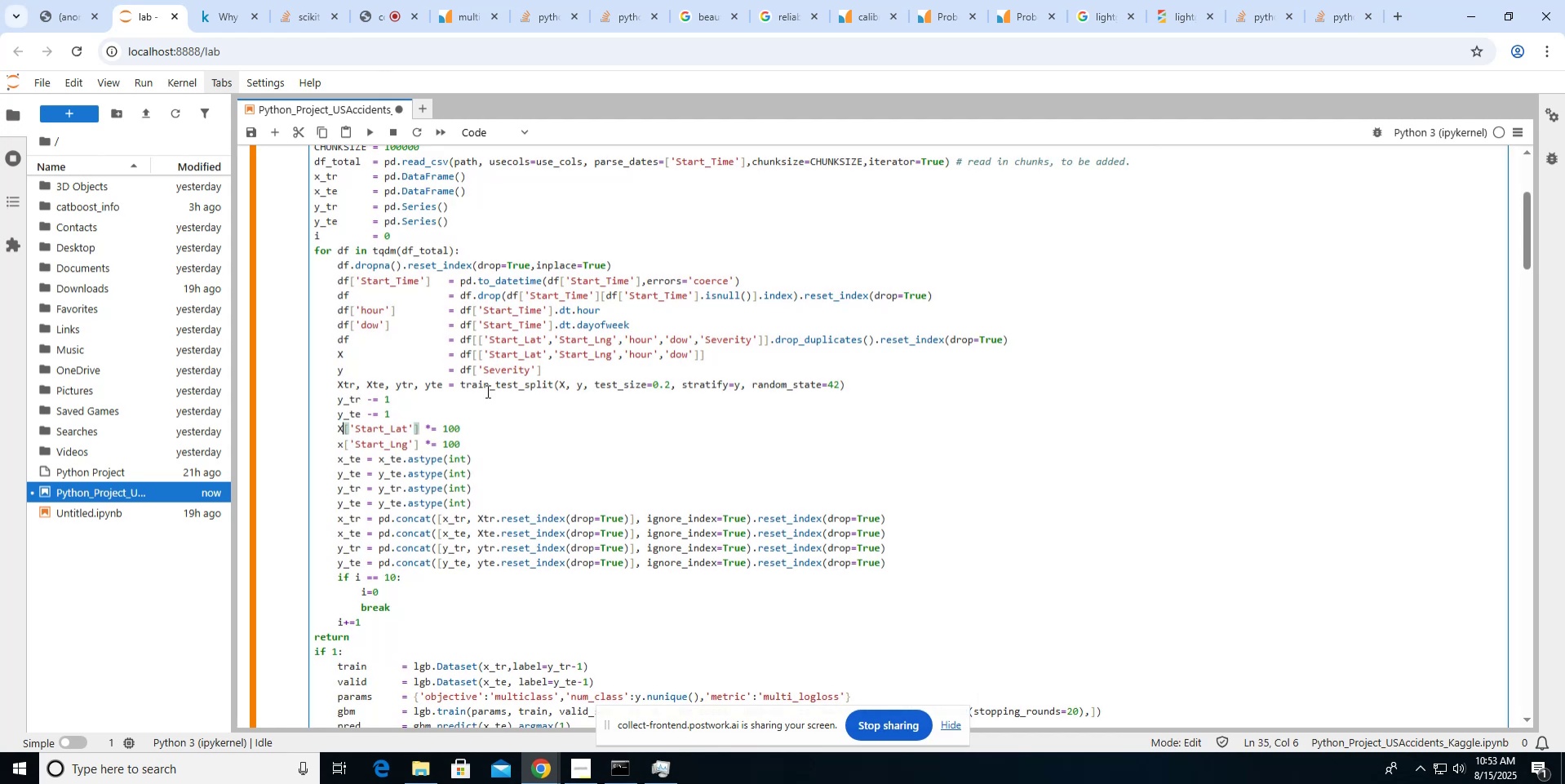 
key(ArrowDown)
 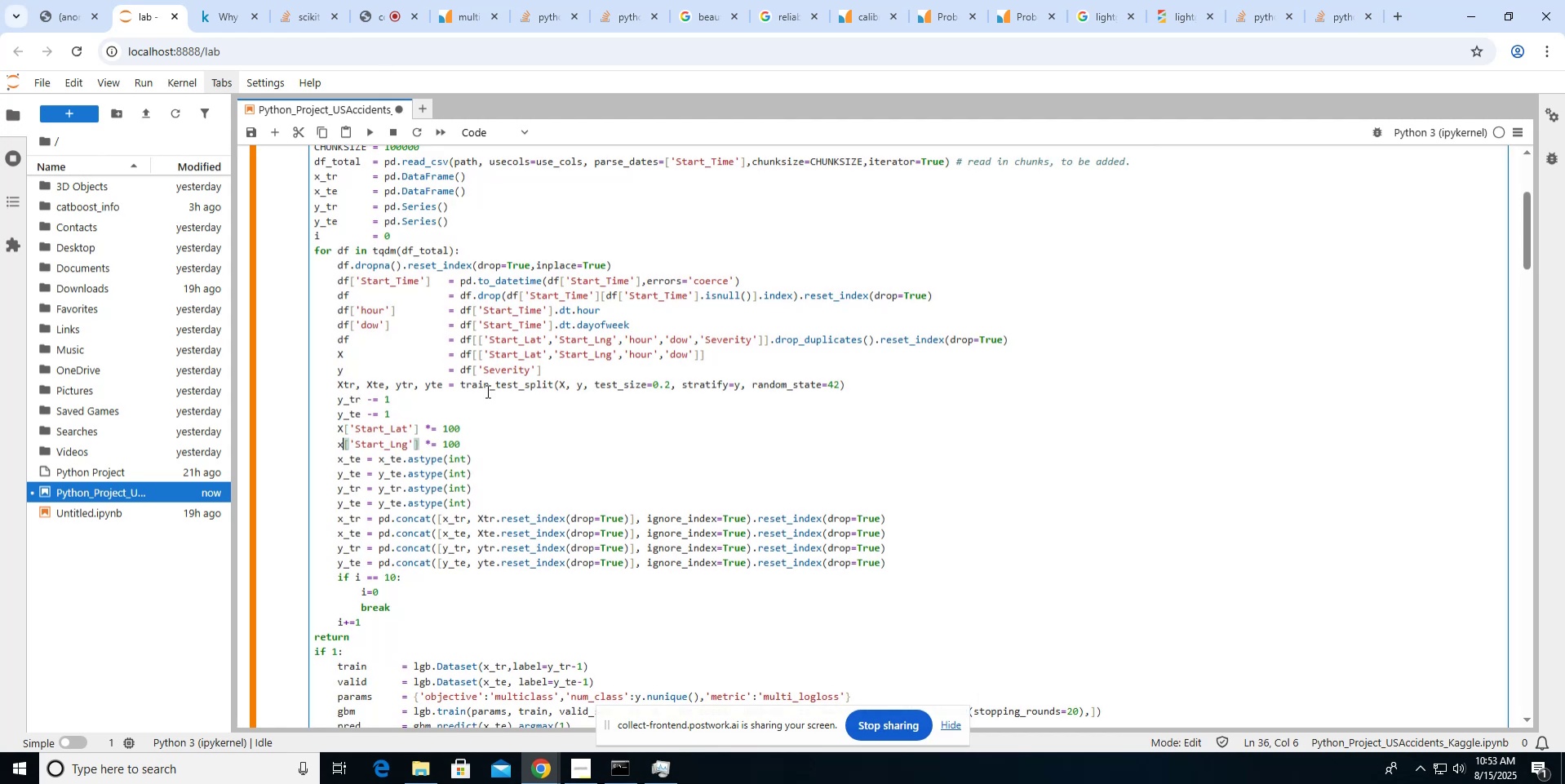 
key(Backspace)
 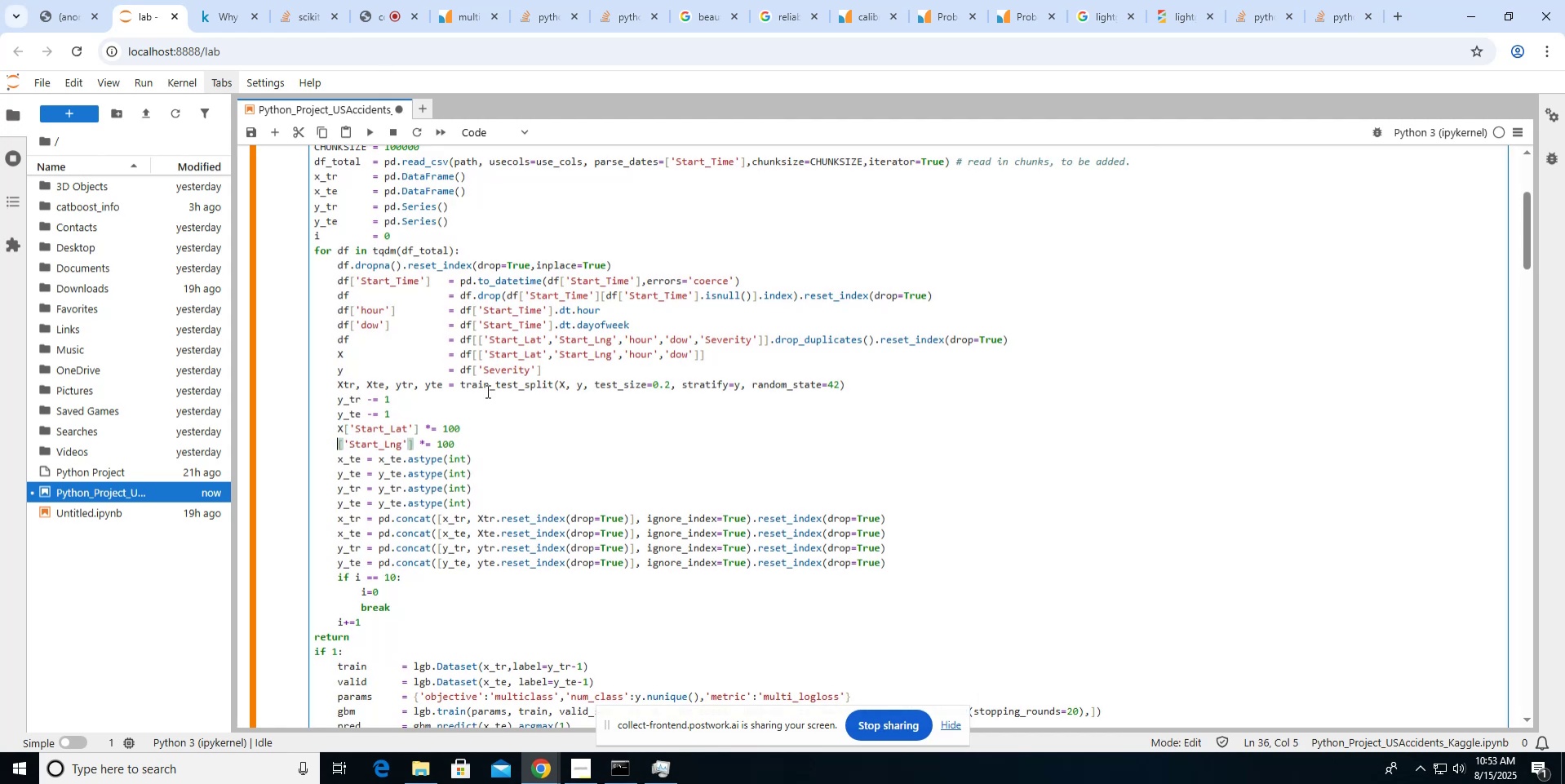 
key(Shift+X)
 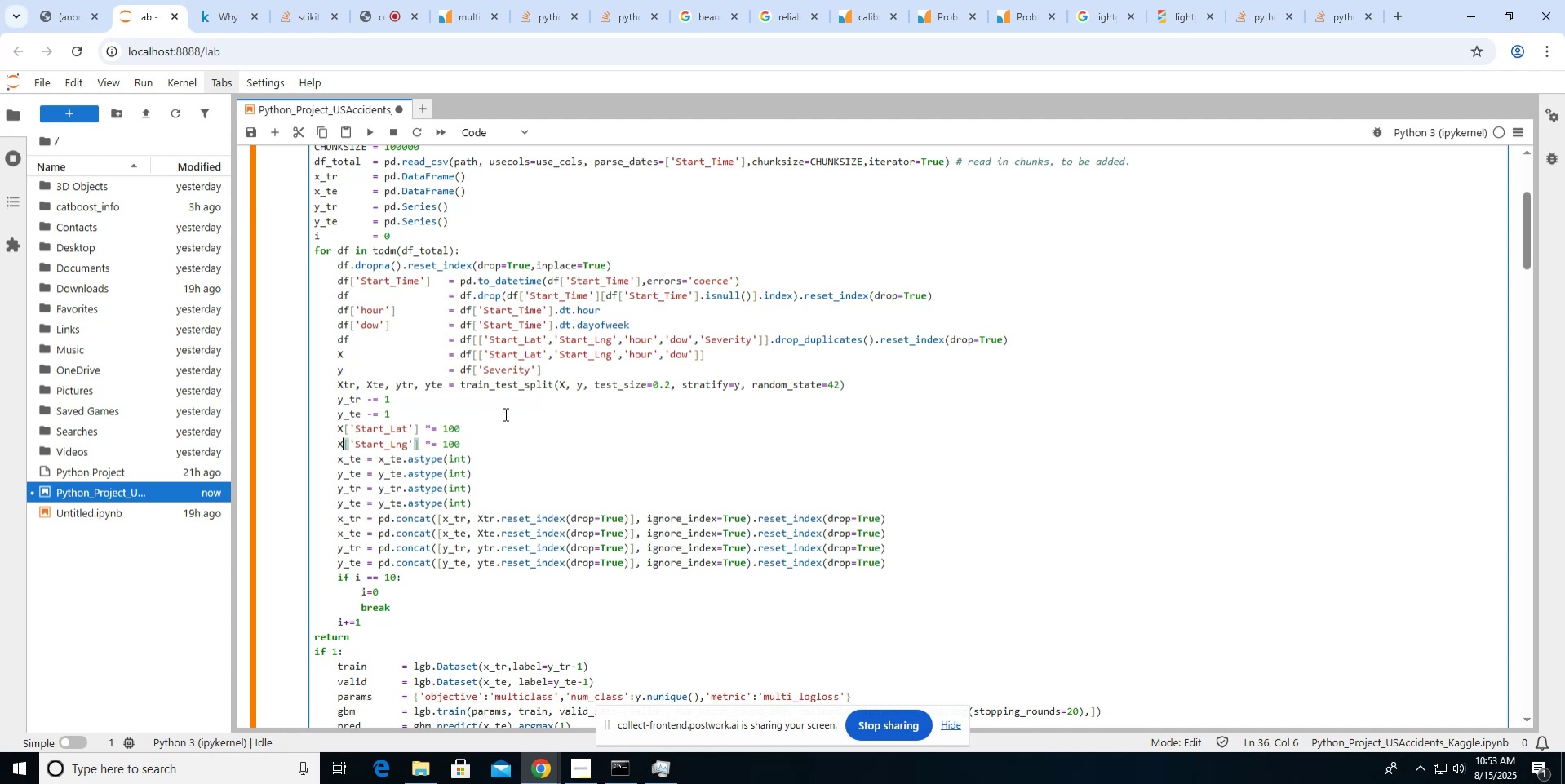 
left_click([517, 430])
 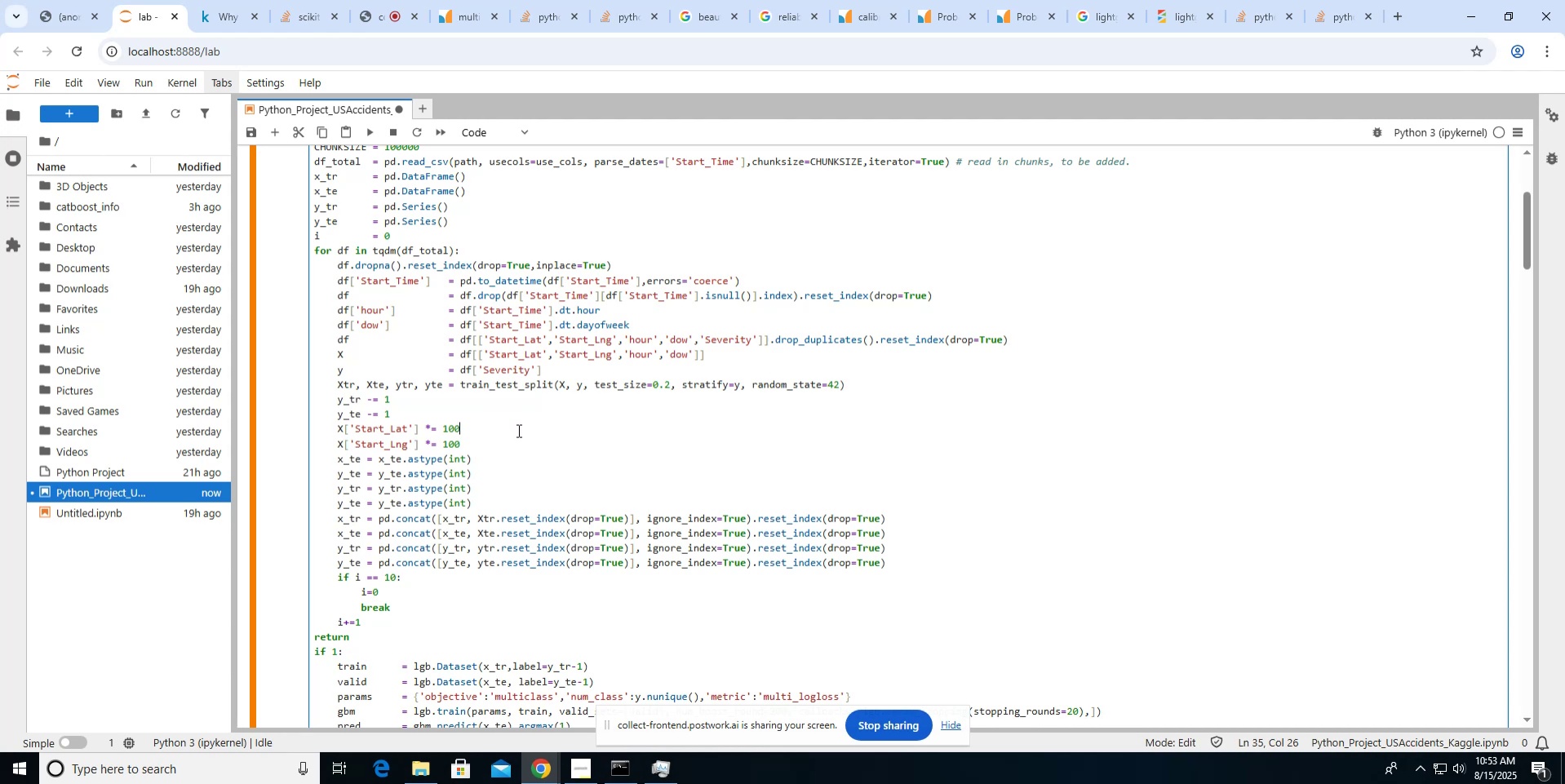 
key(ArrowUp)
 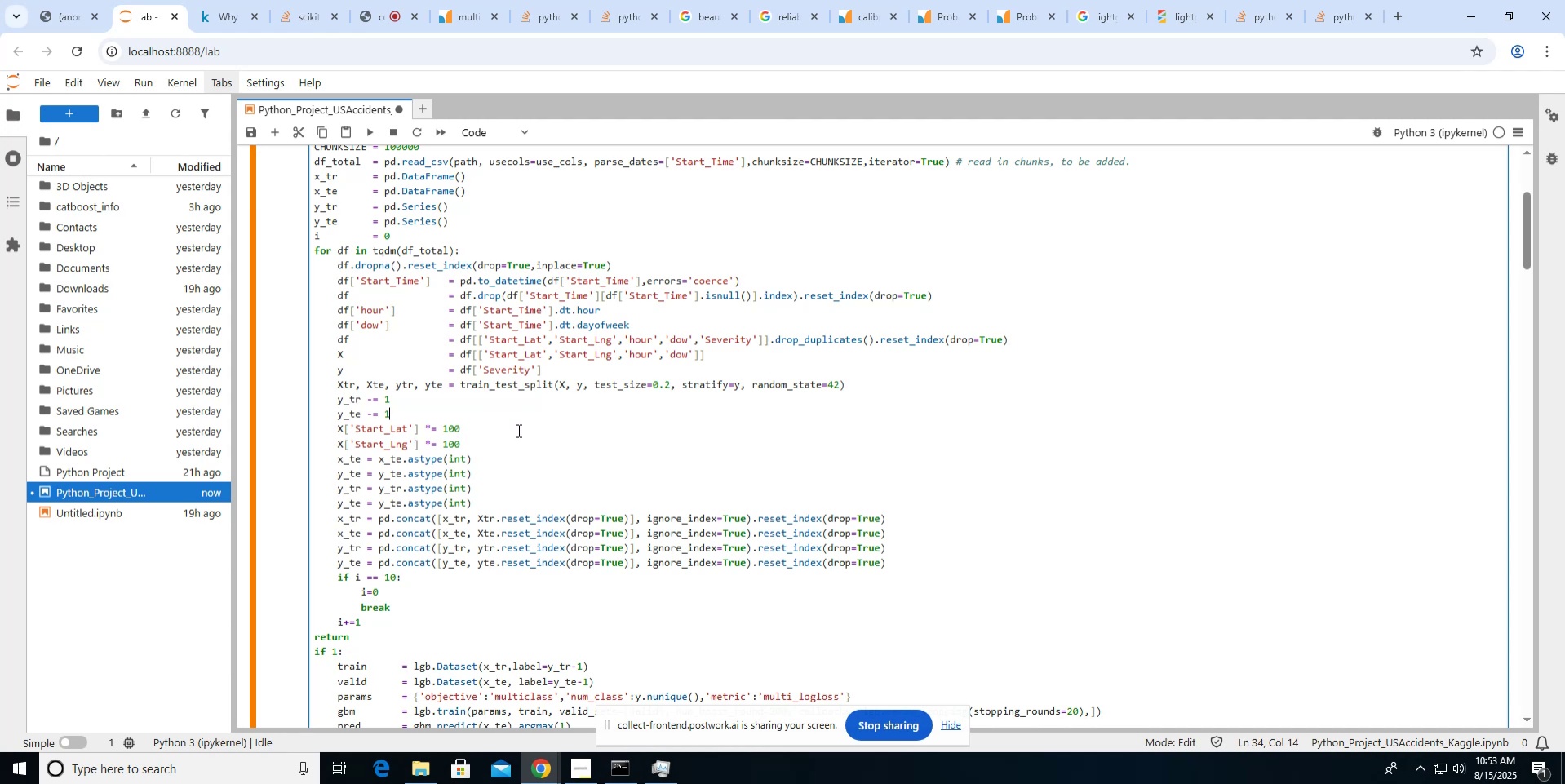 
key(ArrowRight)
 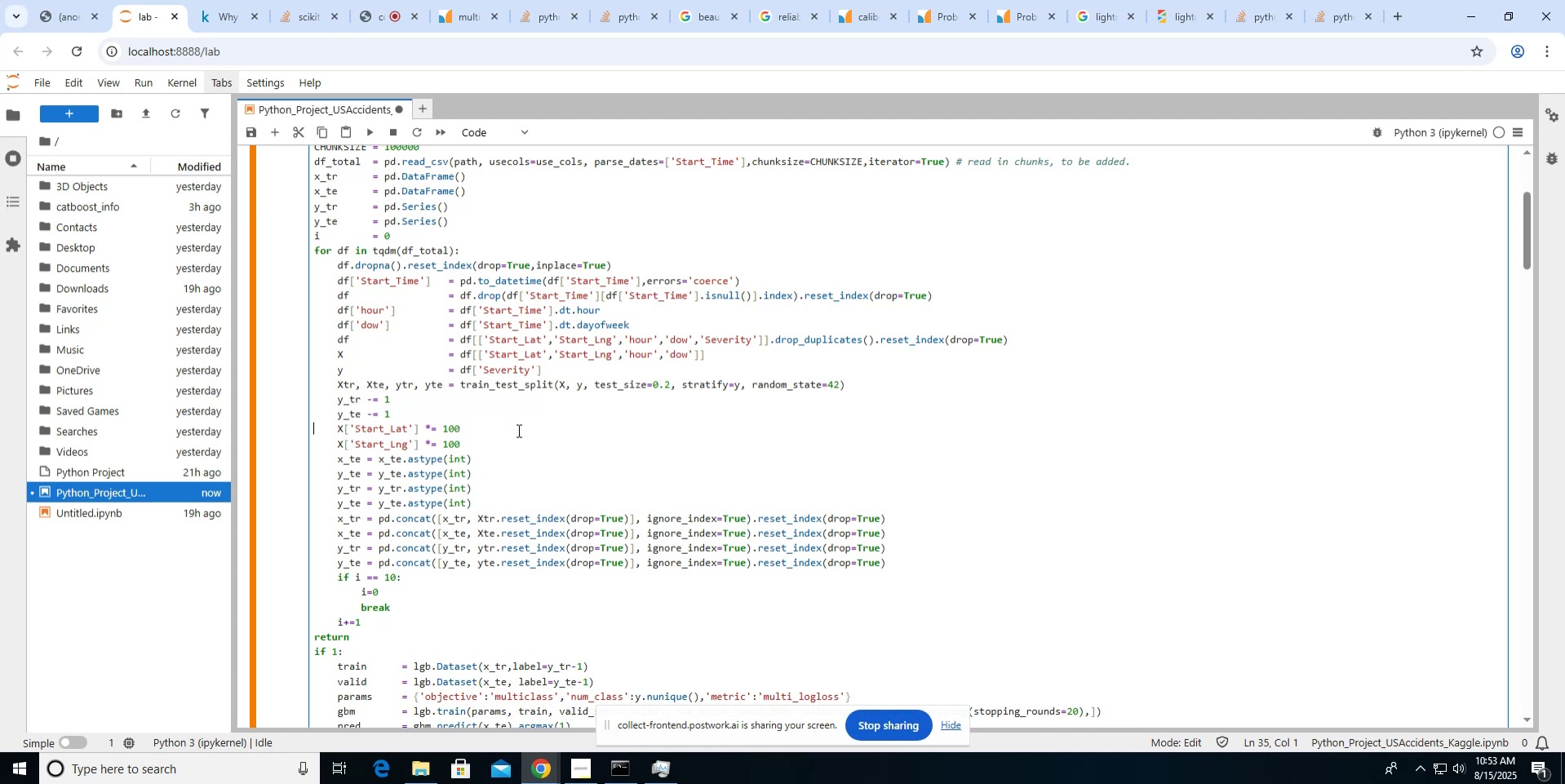 
key(Shift+ArrowDown)
 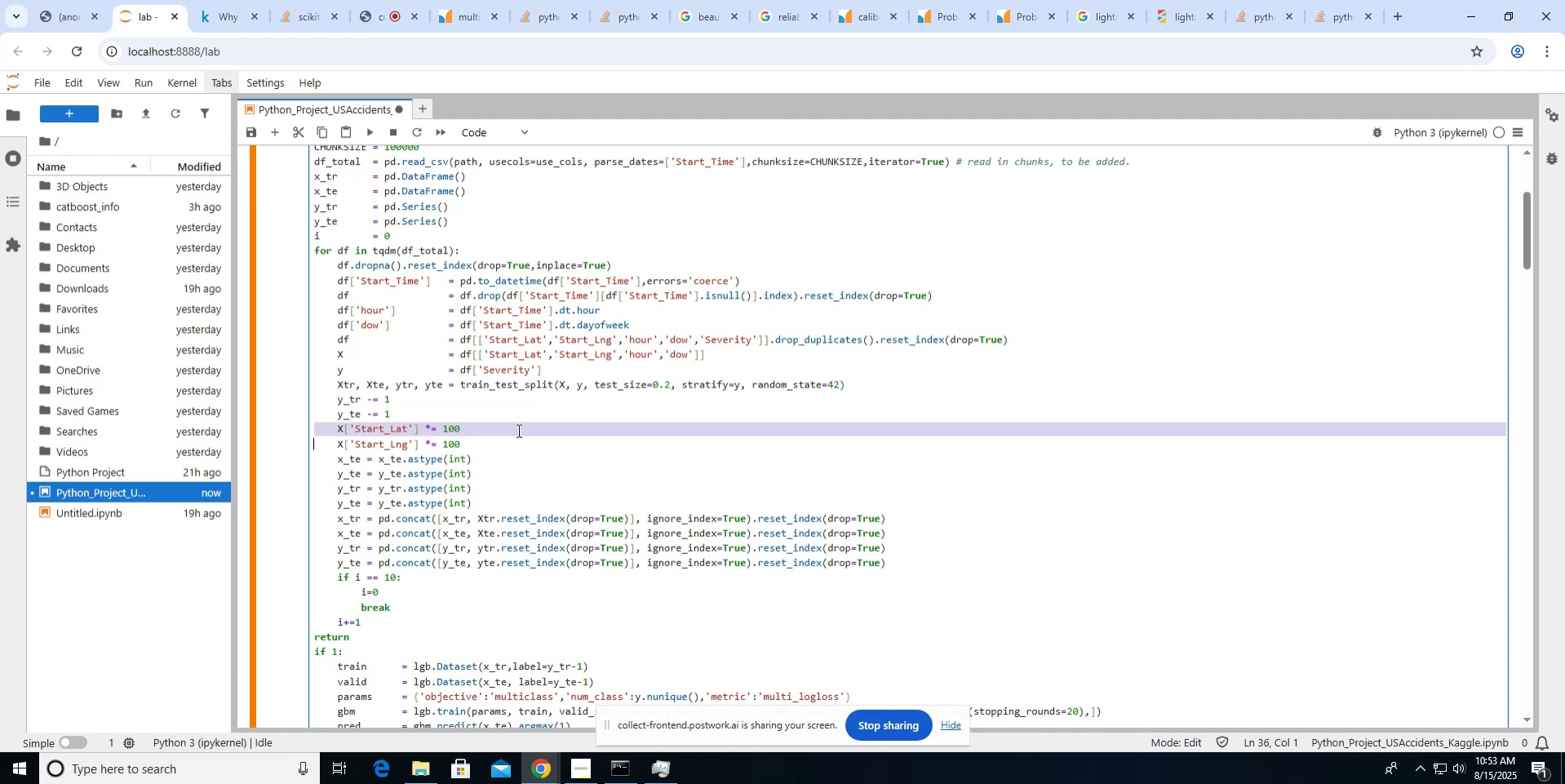 
key(Shift+ArrowDown)
 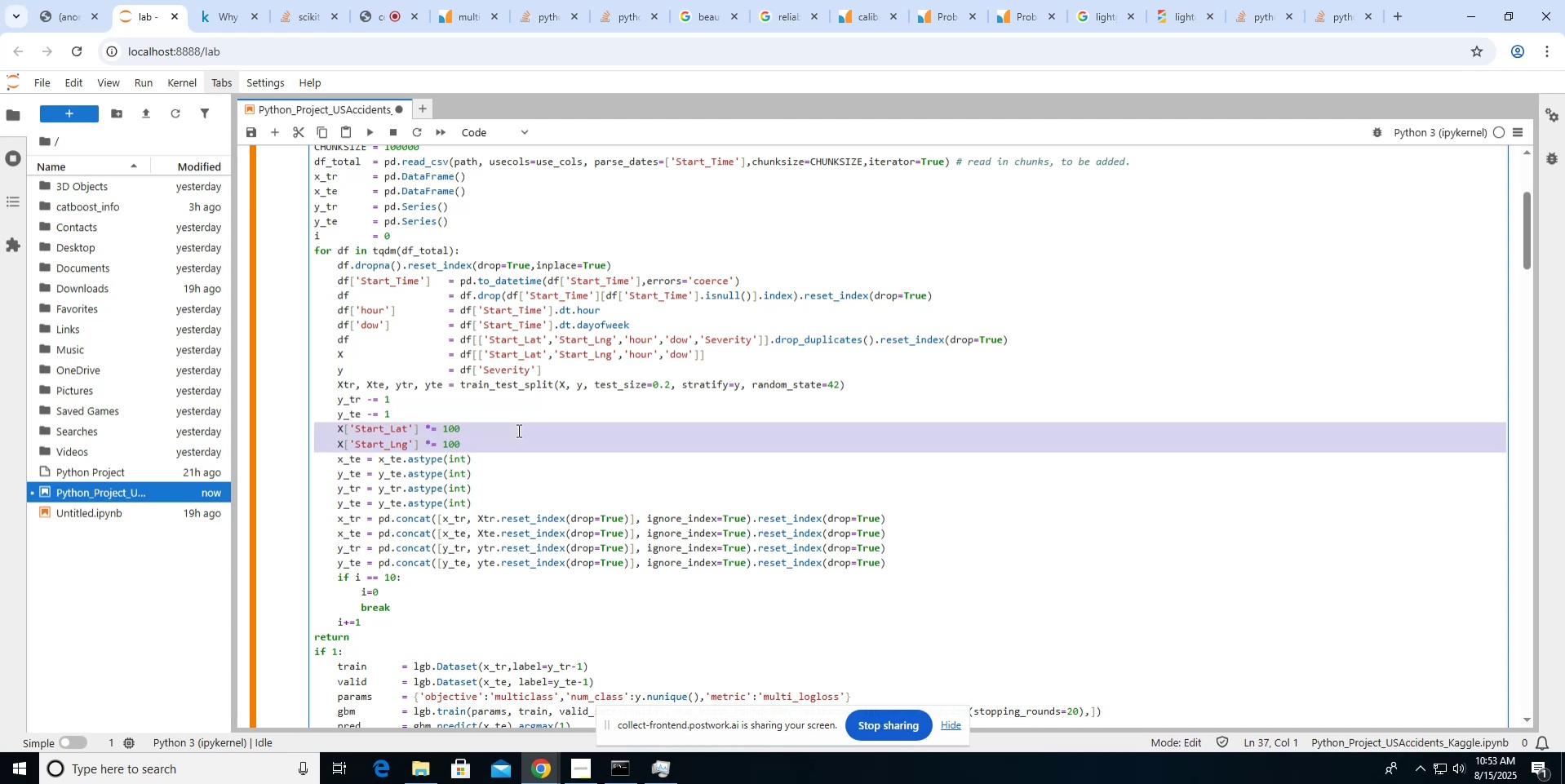 
key(Shift+ArrowDown)
 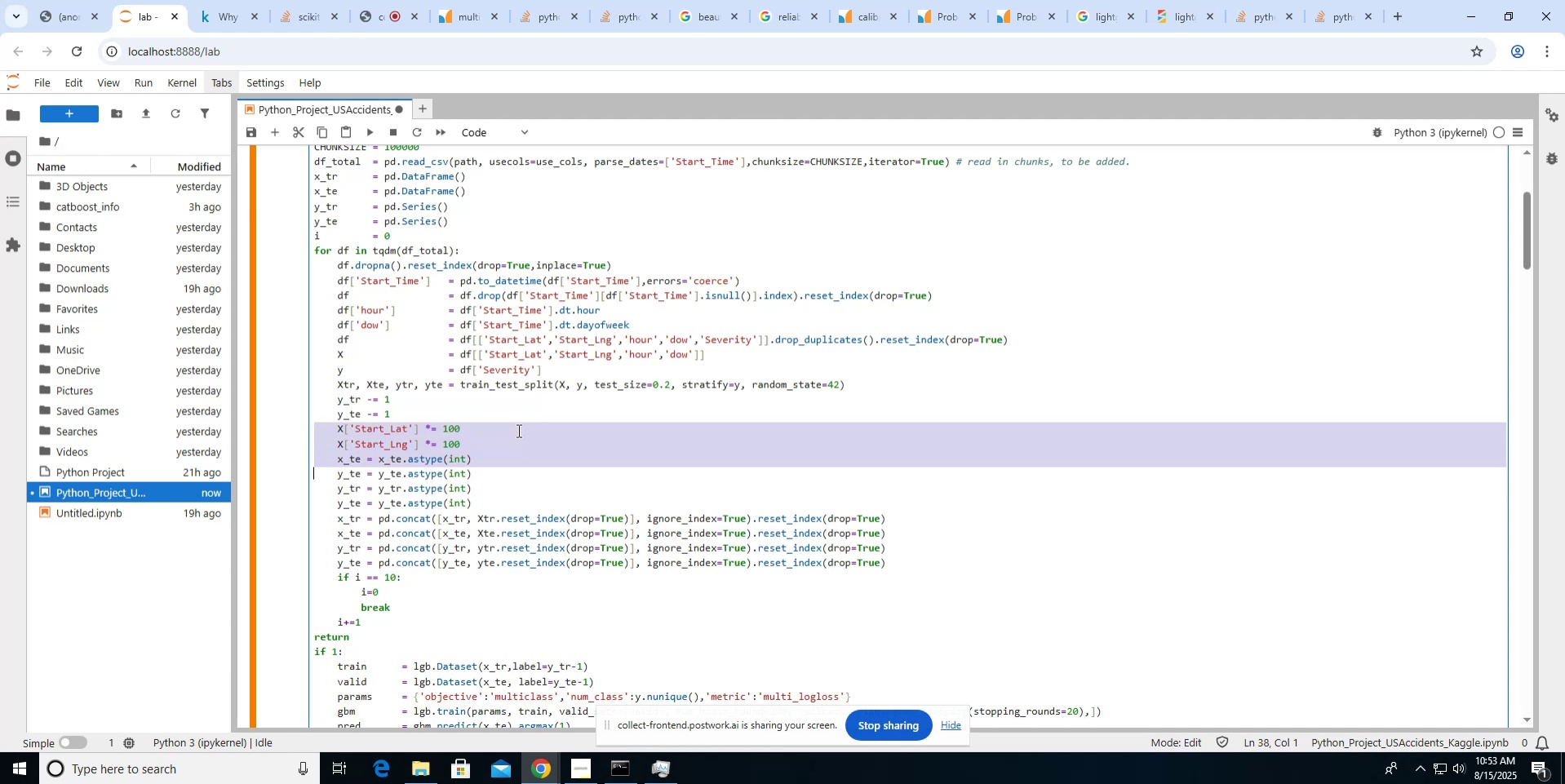 
key(Shift+ArrowUp)
 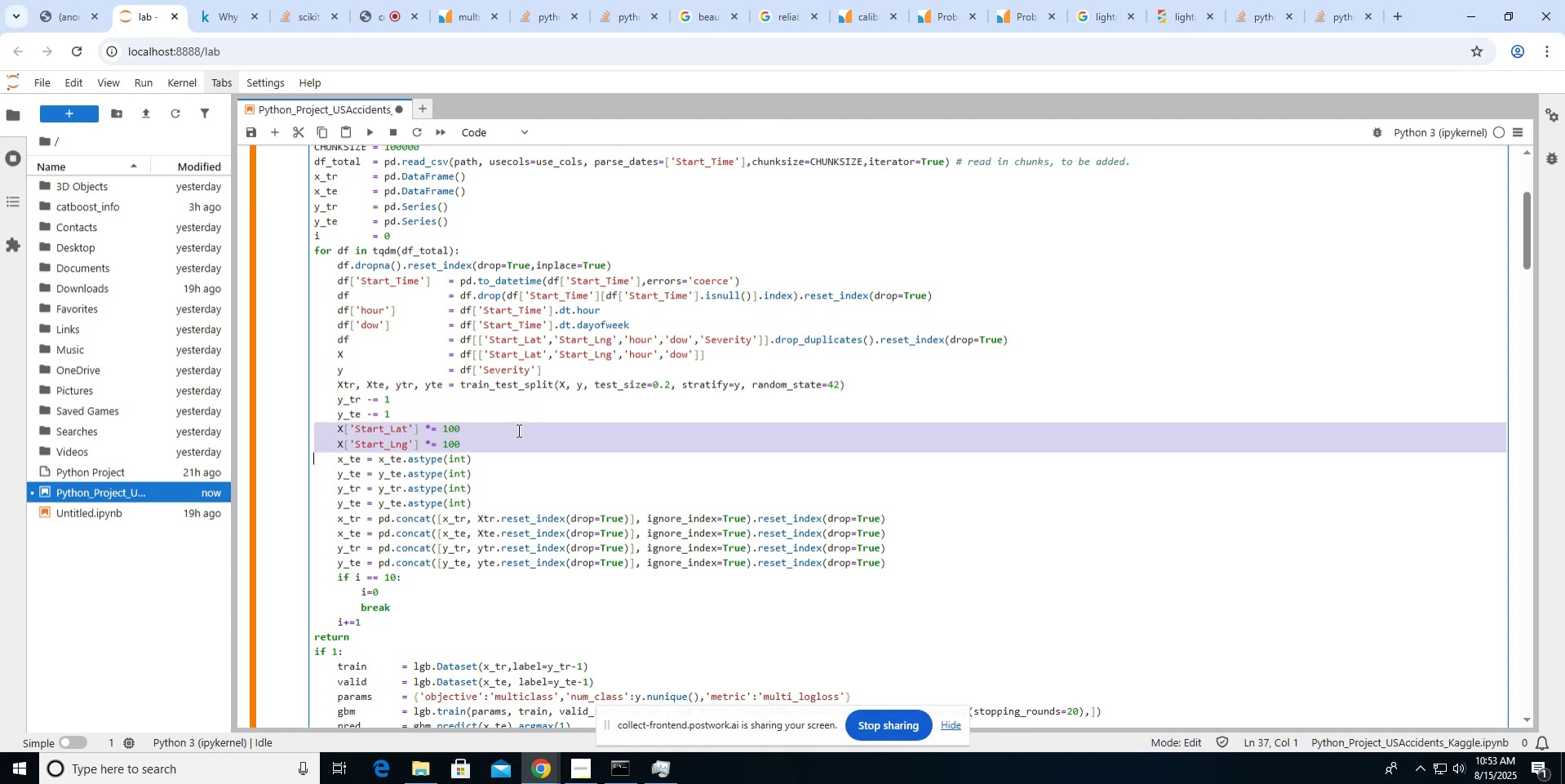 
key(Control+X)
 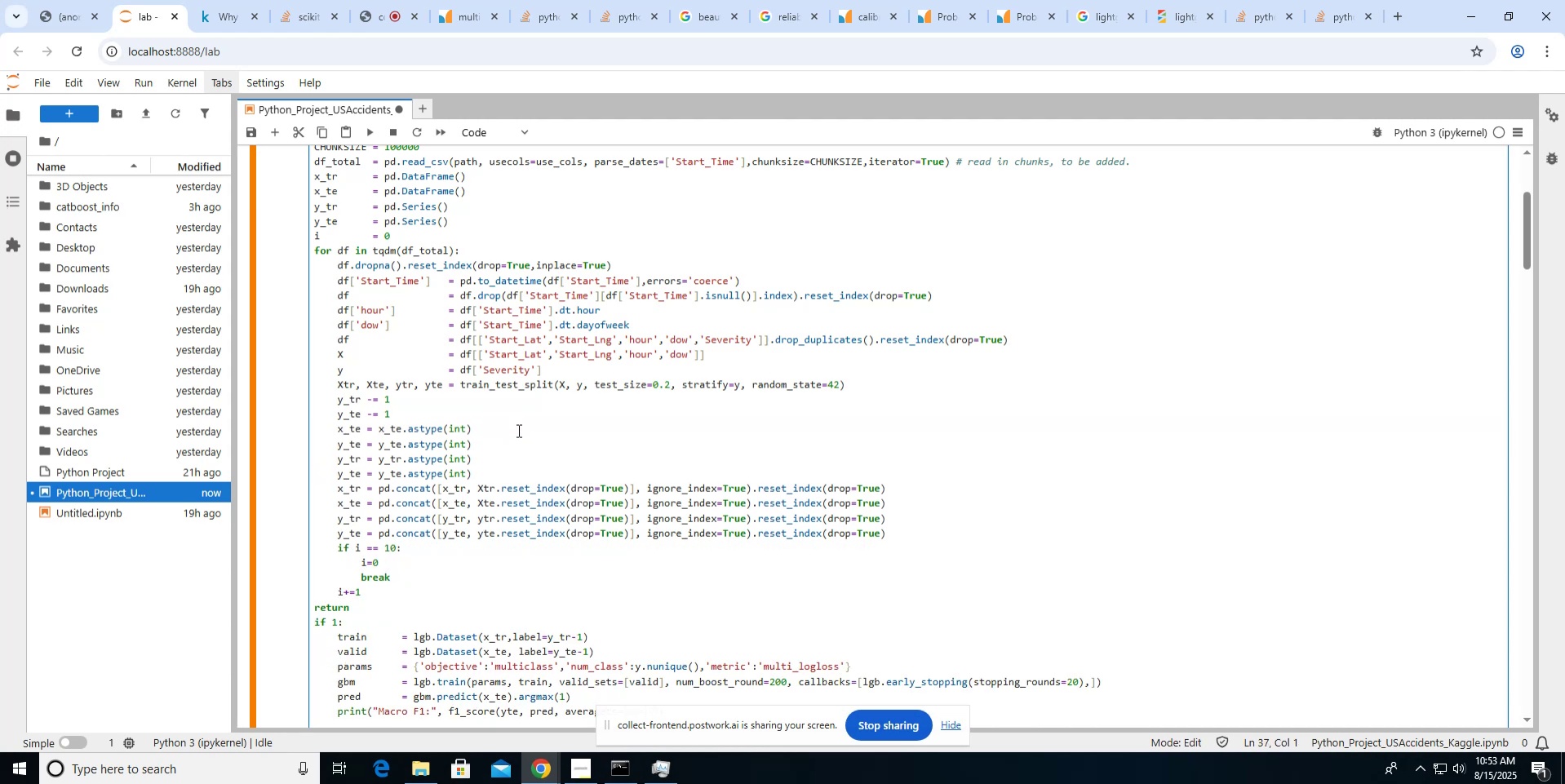 
key(ArrowUp)
 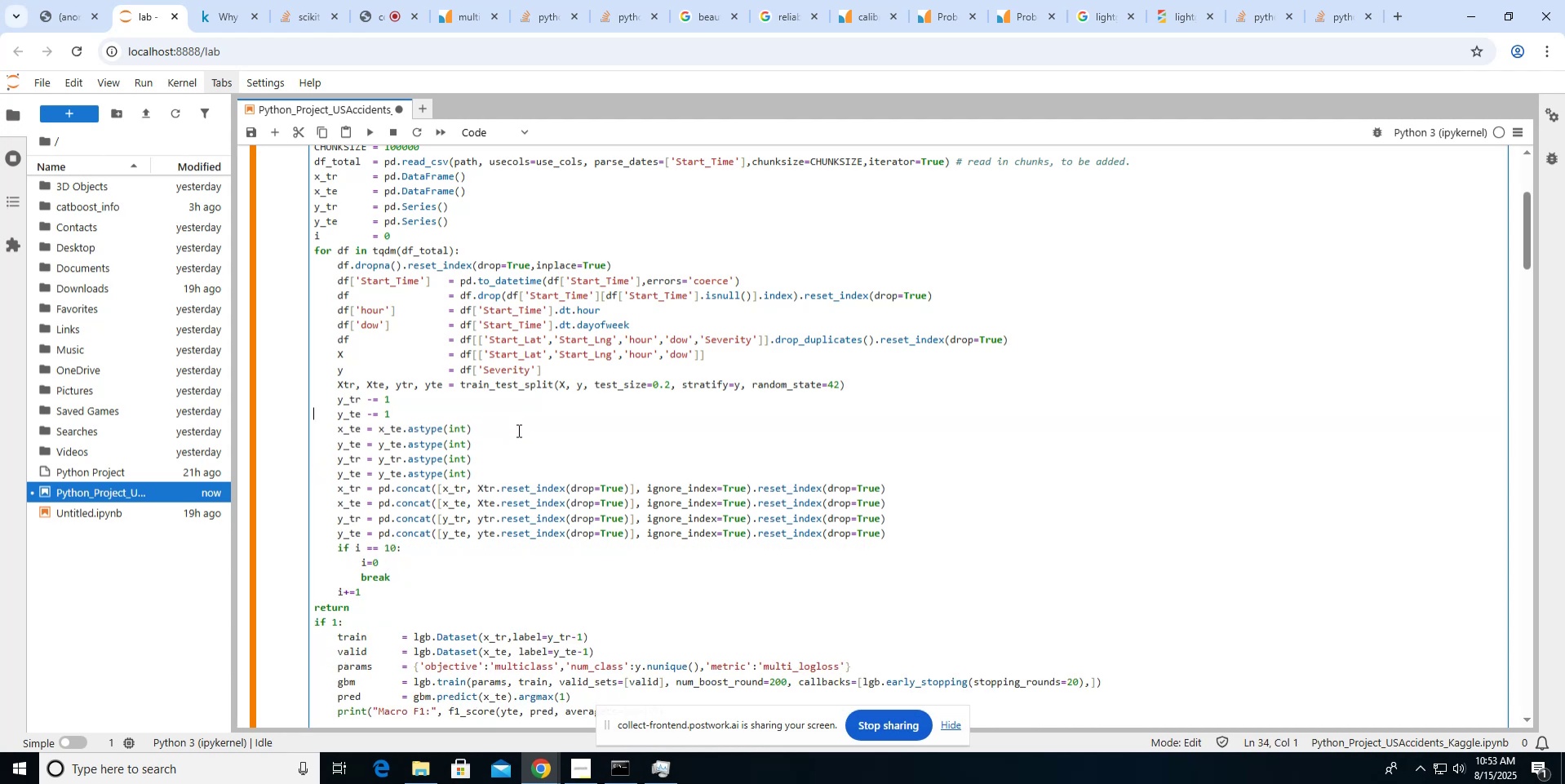 
key(ArrowUp)
 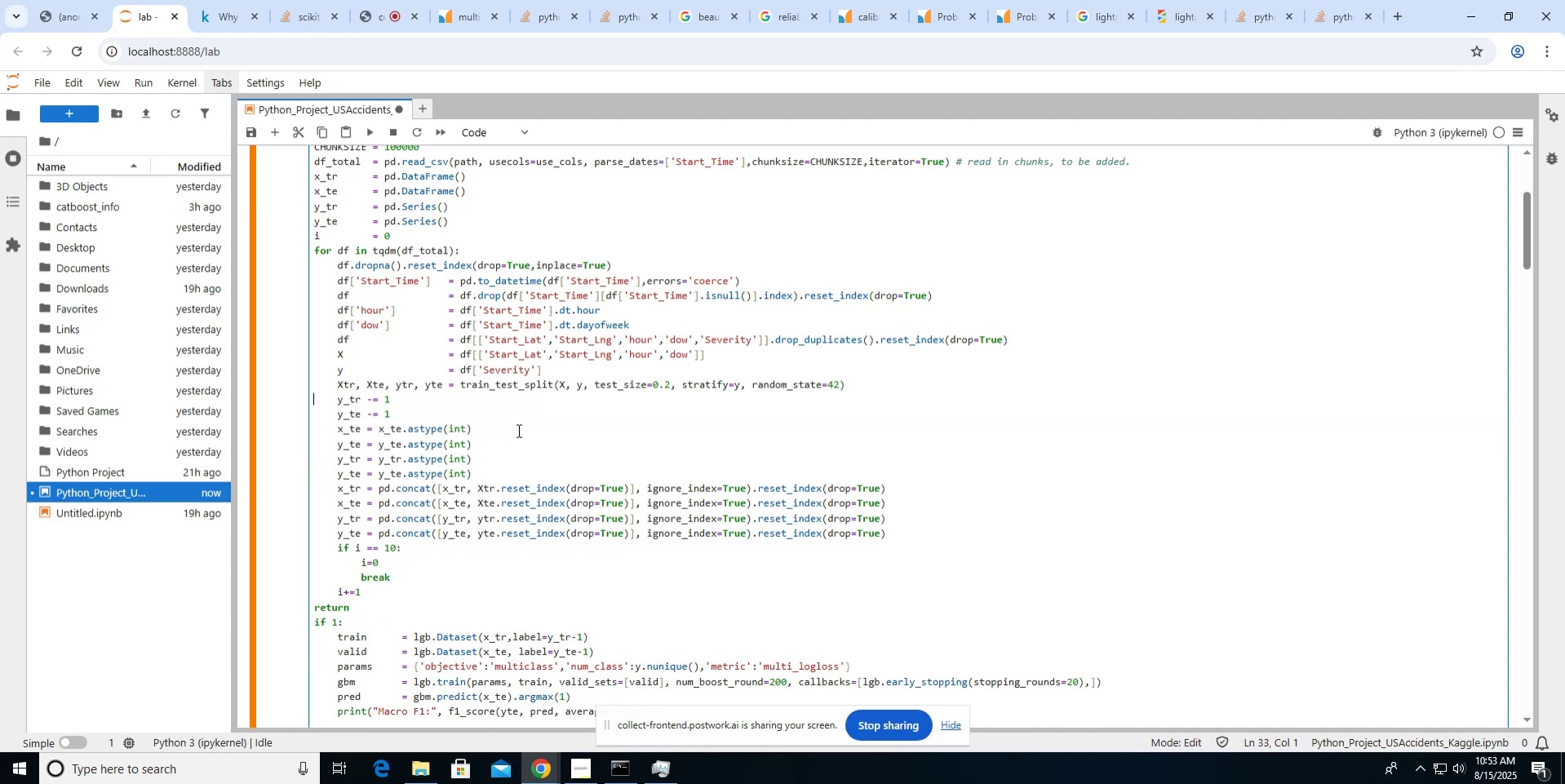 
key(ArrowUp)
 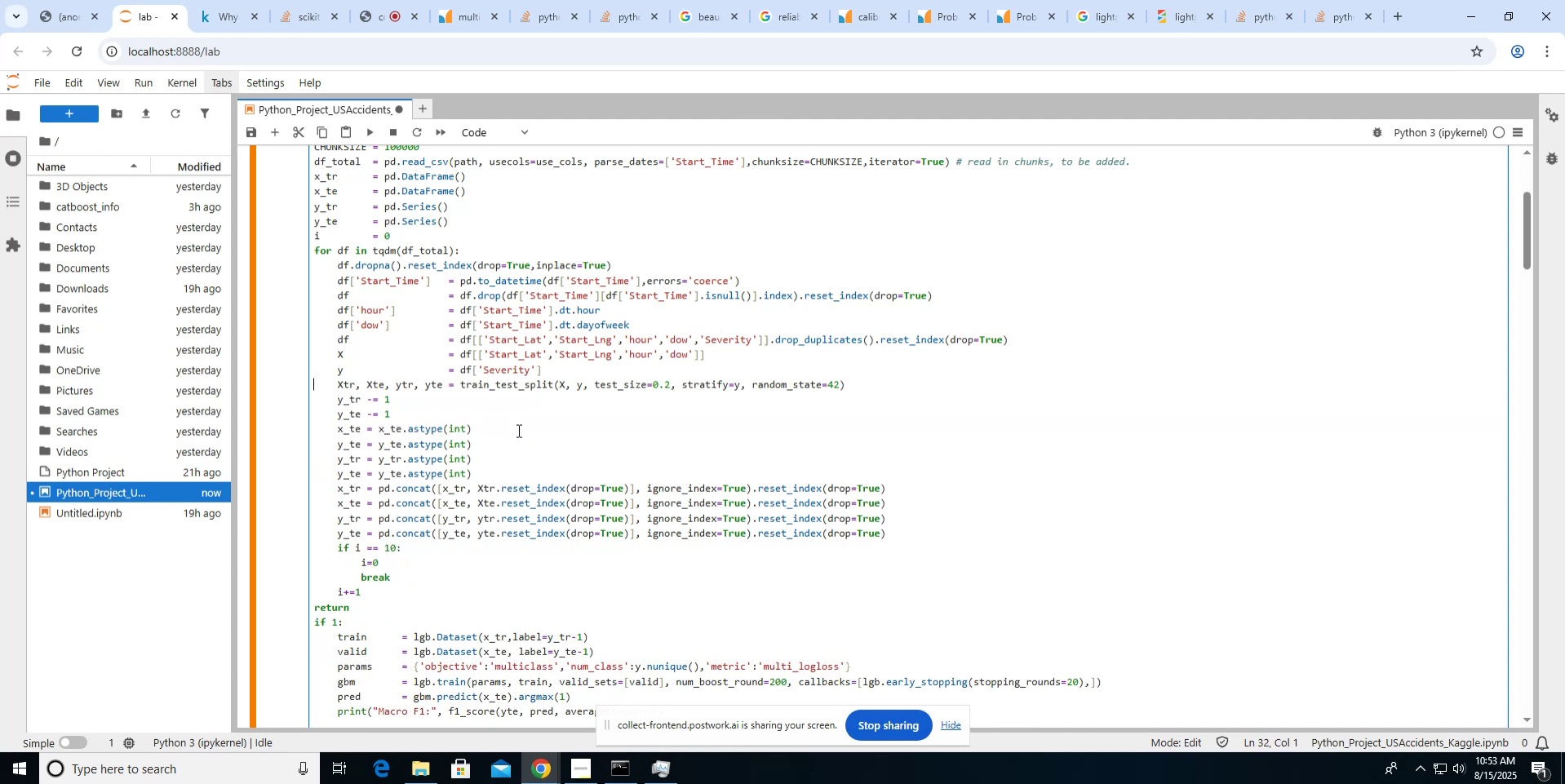 
key(ArrowUp)
 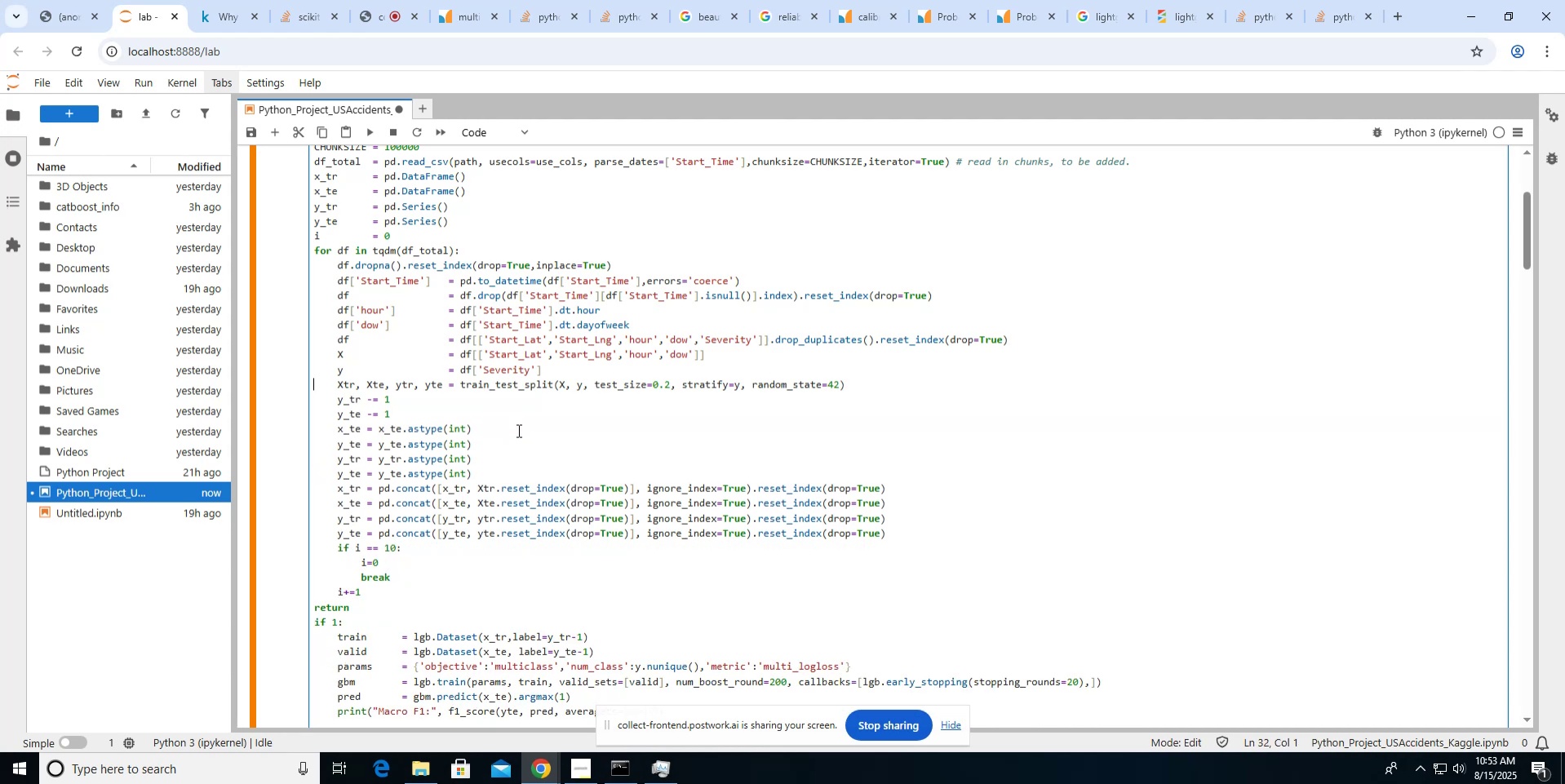 
key(ArrowUp)
 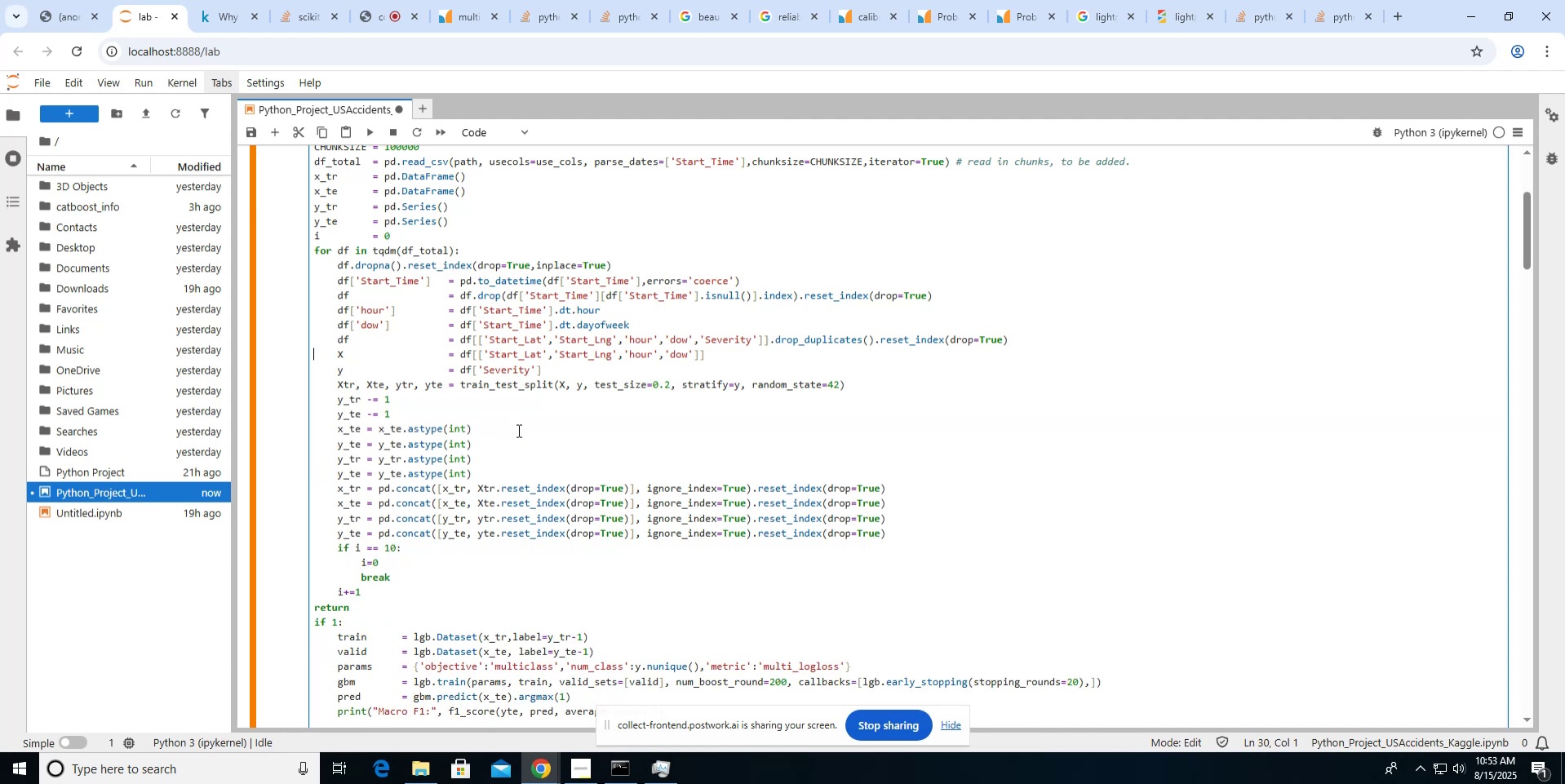 
key(ArrowDown)
 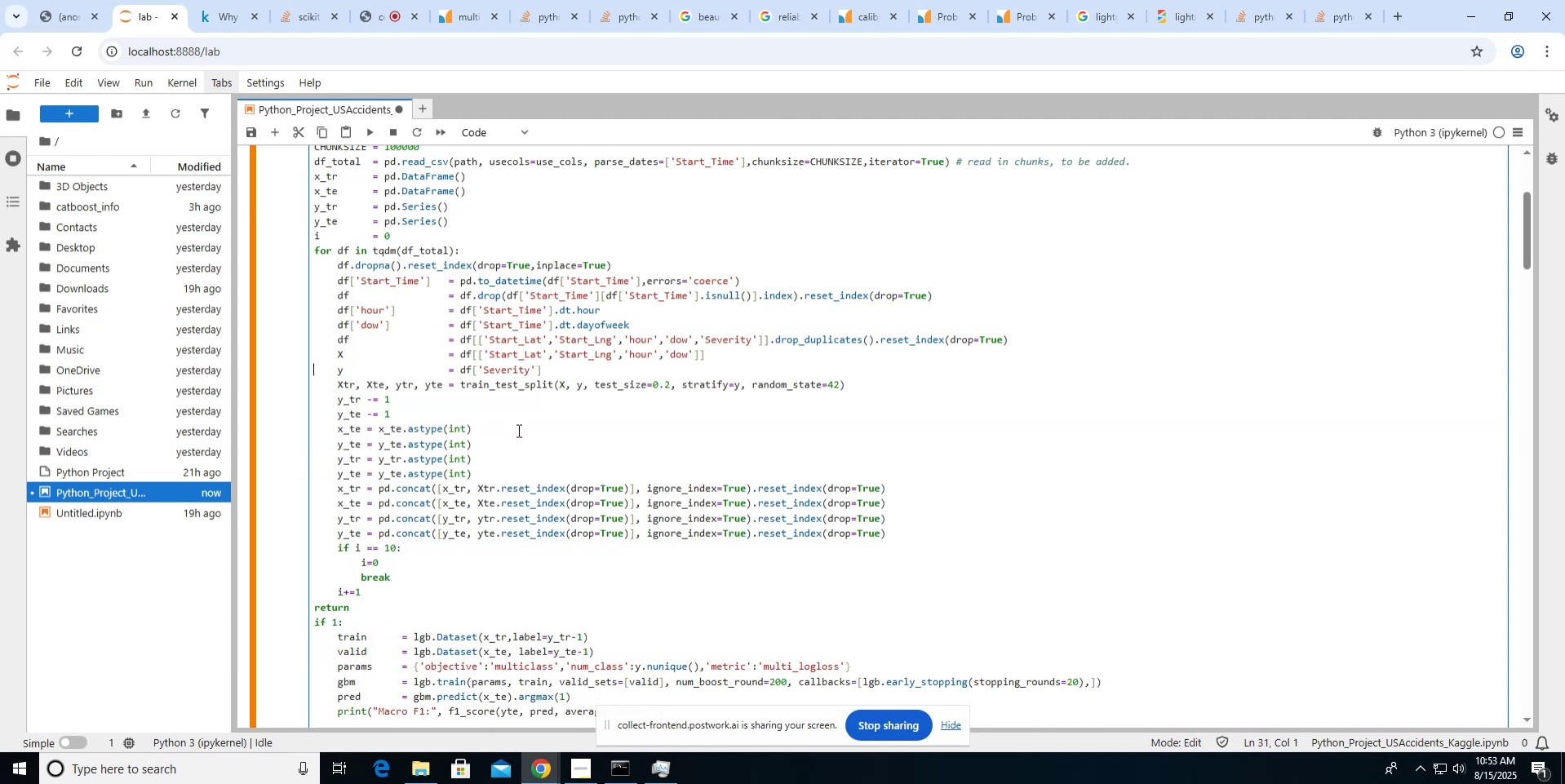 
key(Control+V)
 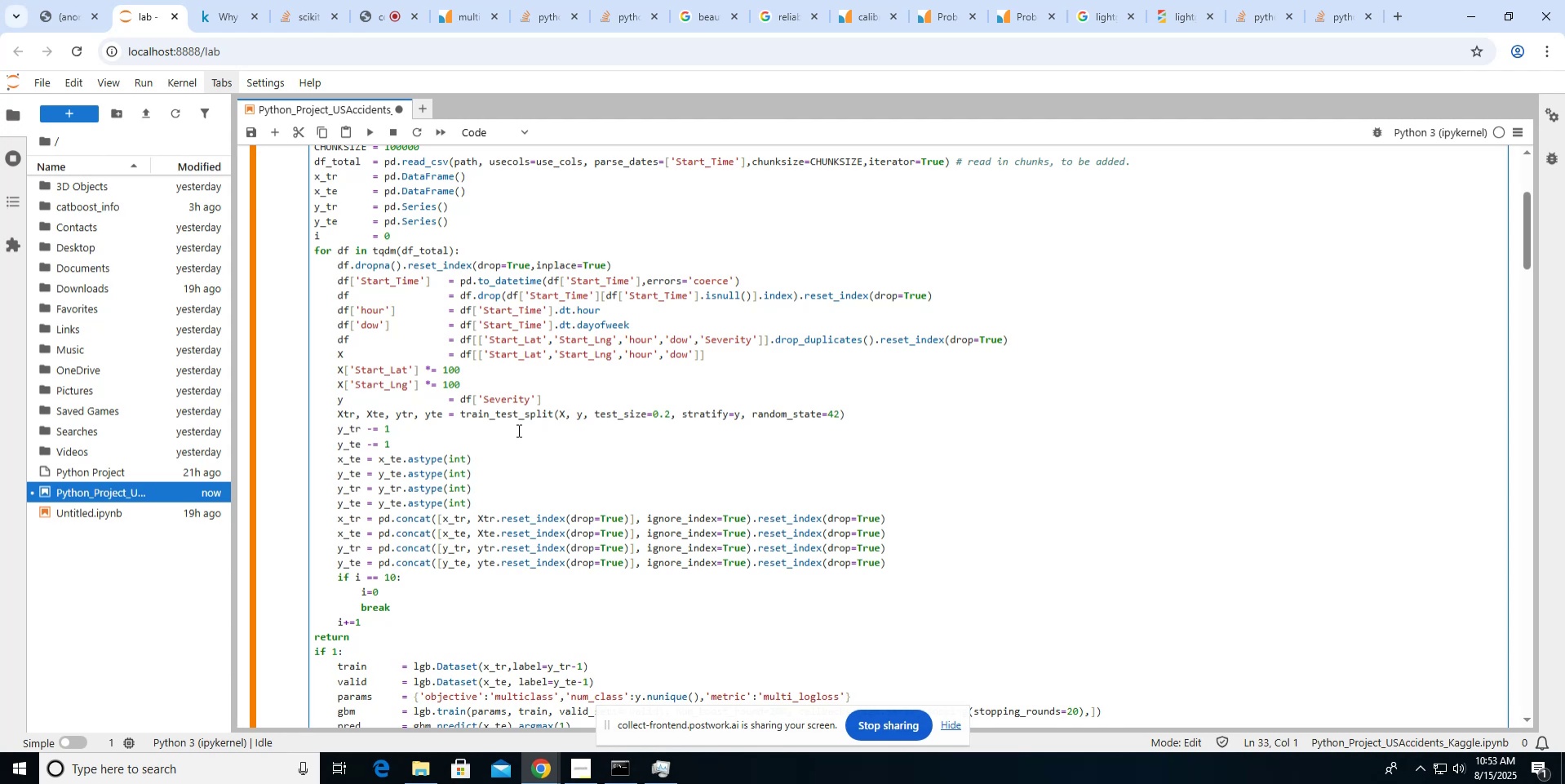 
key(Control+ArrowUp)
 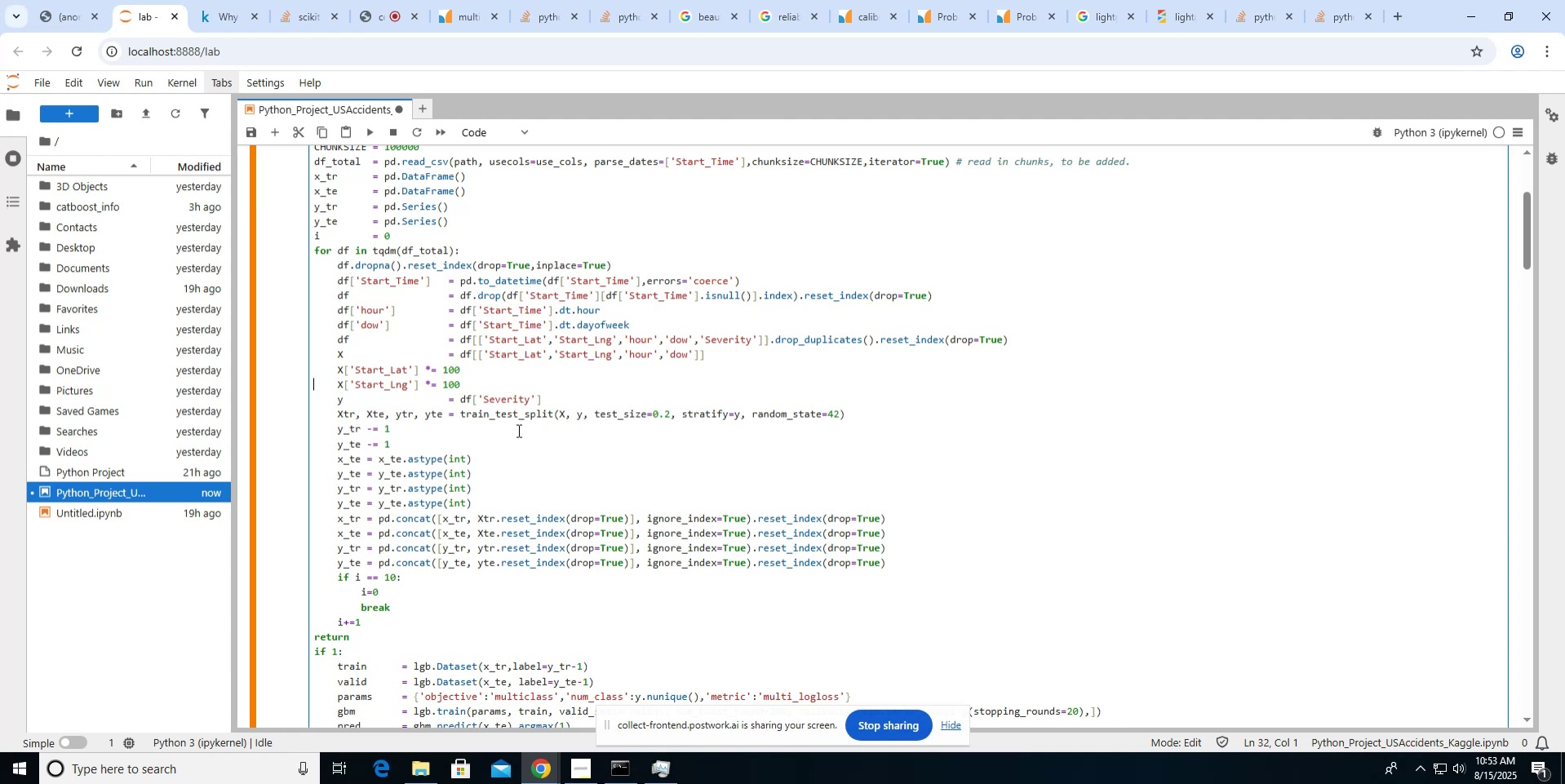 
hold_key(key=ArrowRight, duration=1.01)
 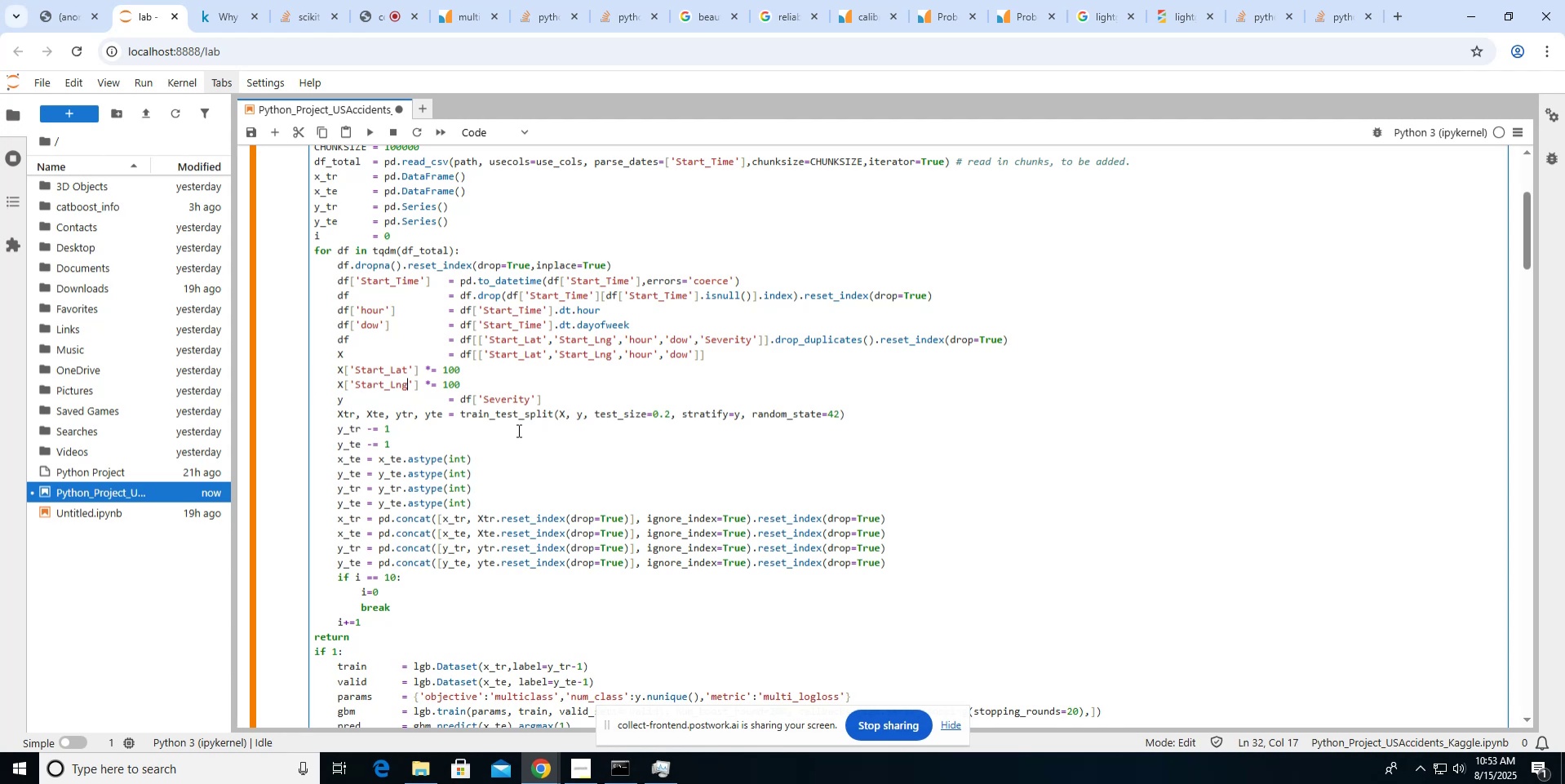 
key(ArrowUp)
 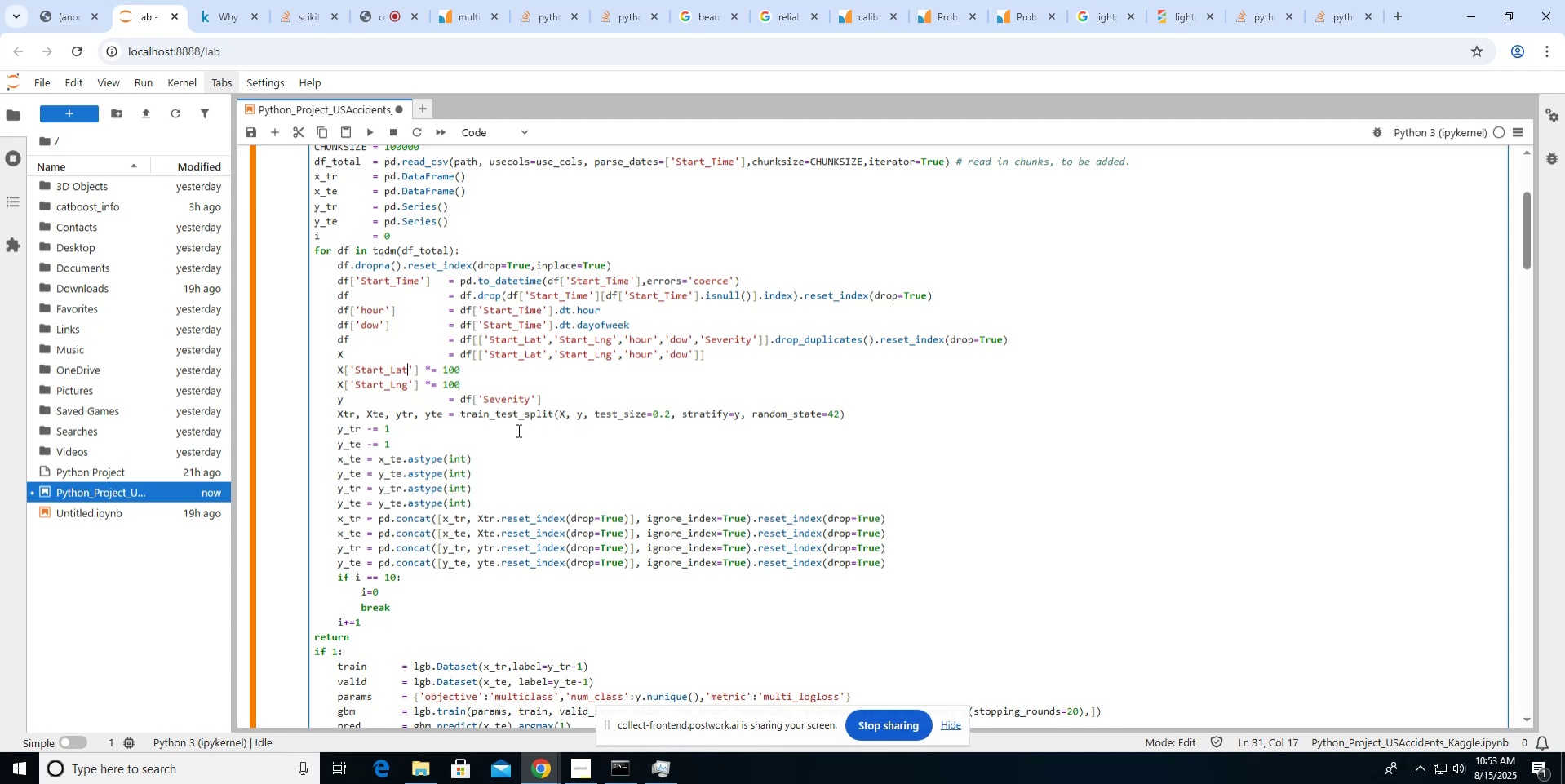 
key(ArrowRight)
 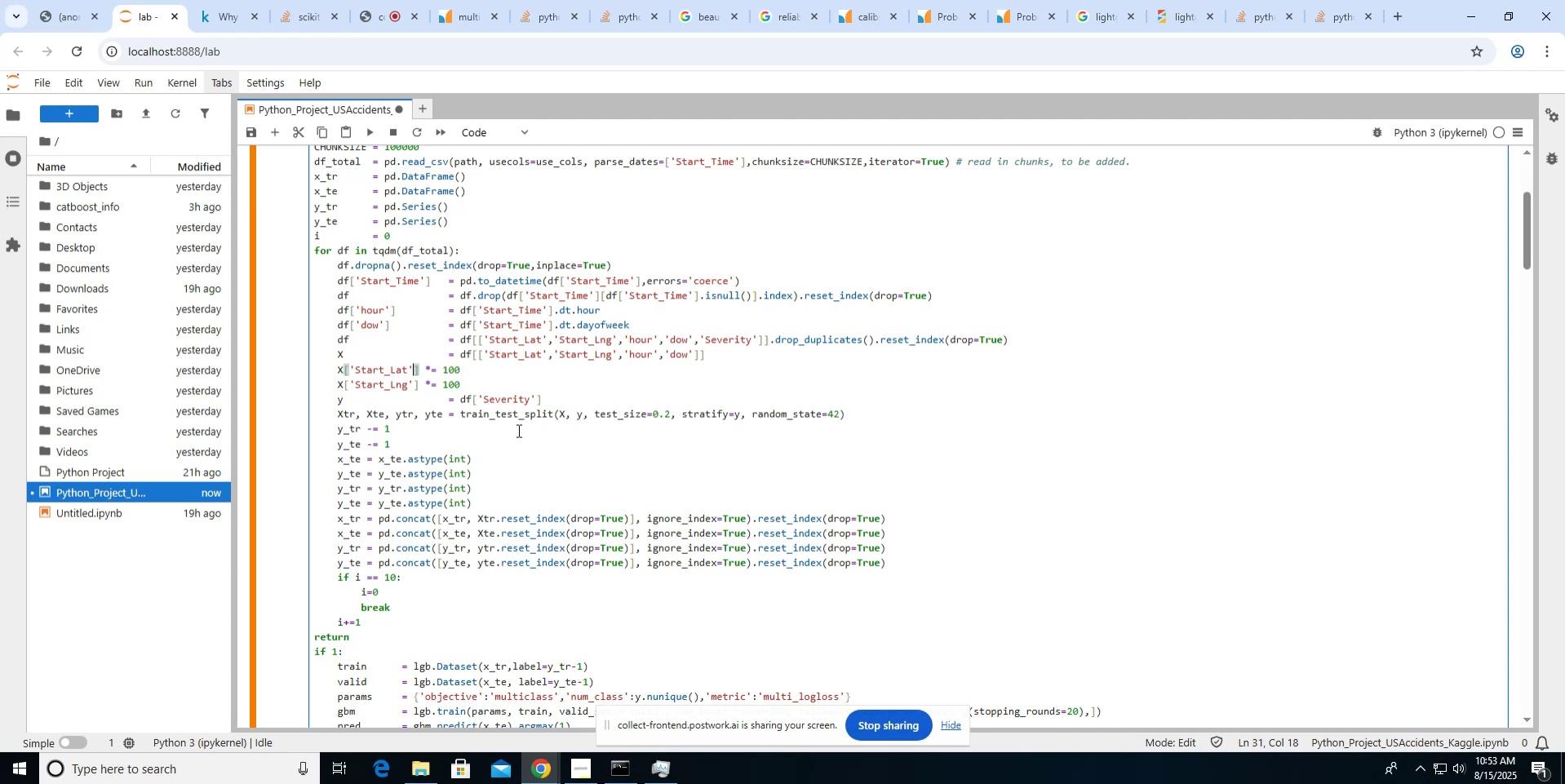 
key(ArrowRight)
 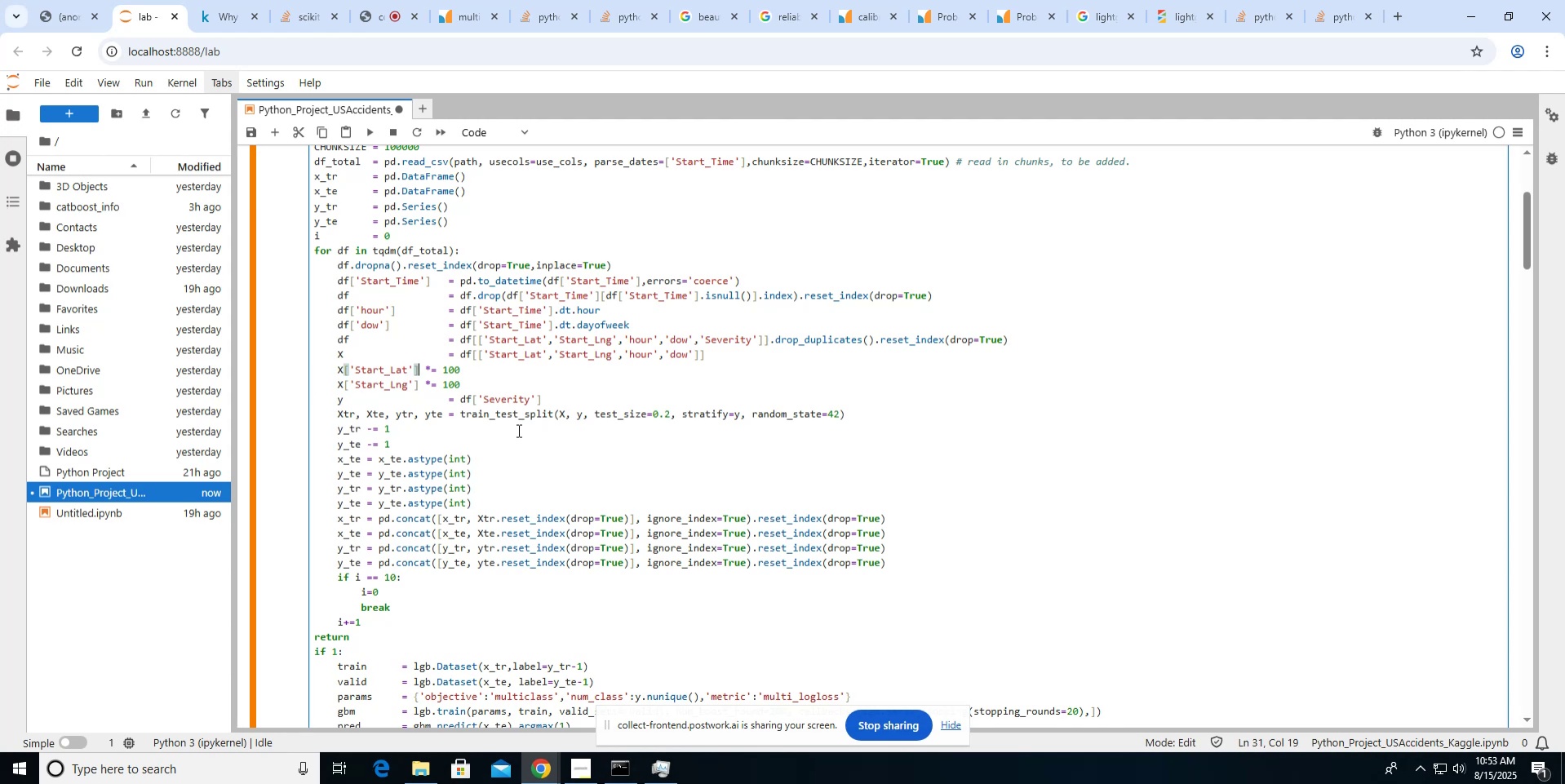 
key(ArrowRight)
 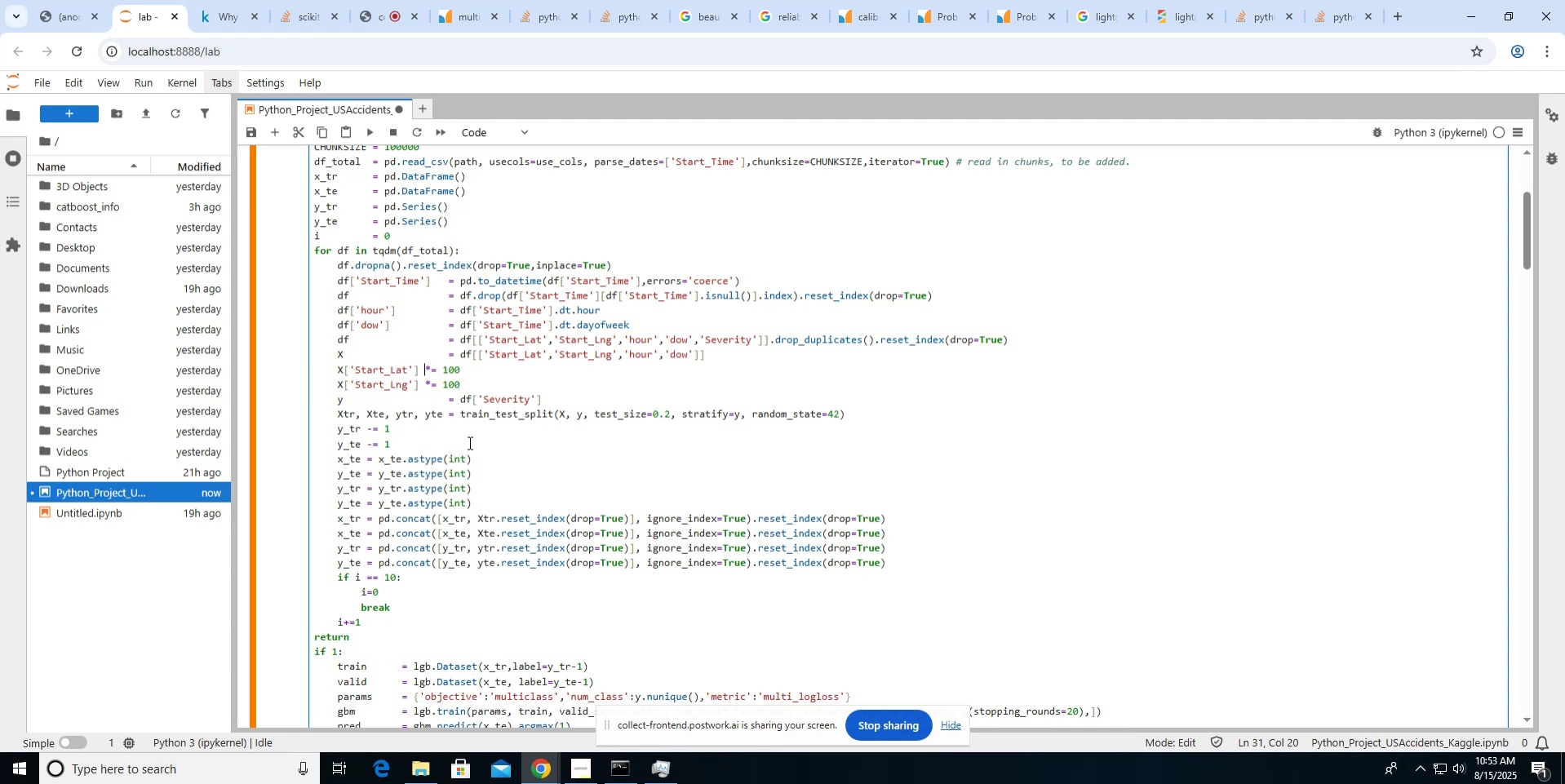 
wait(5.36)
 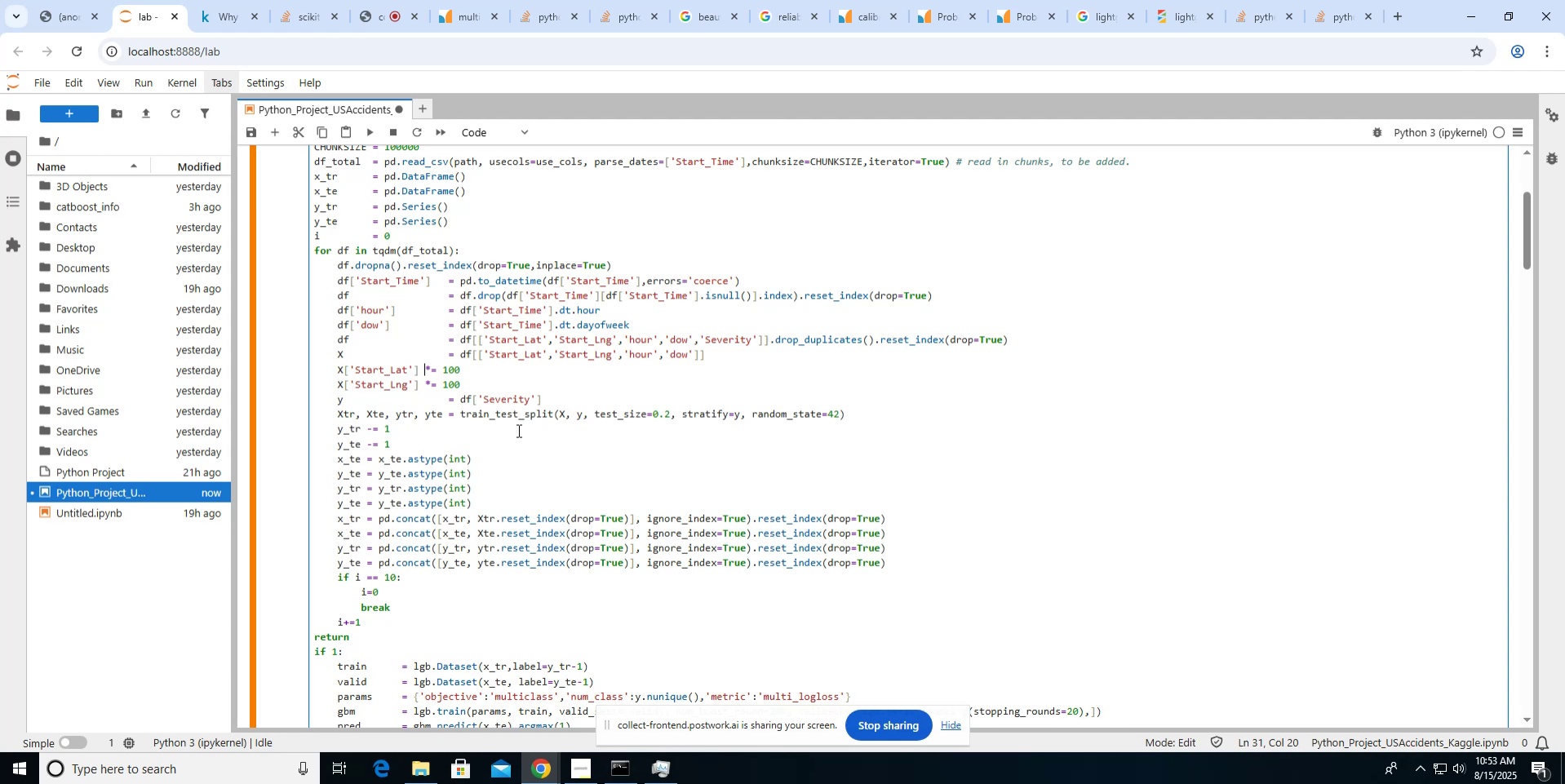 
hold_key(key=Space, duration=0.57)
 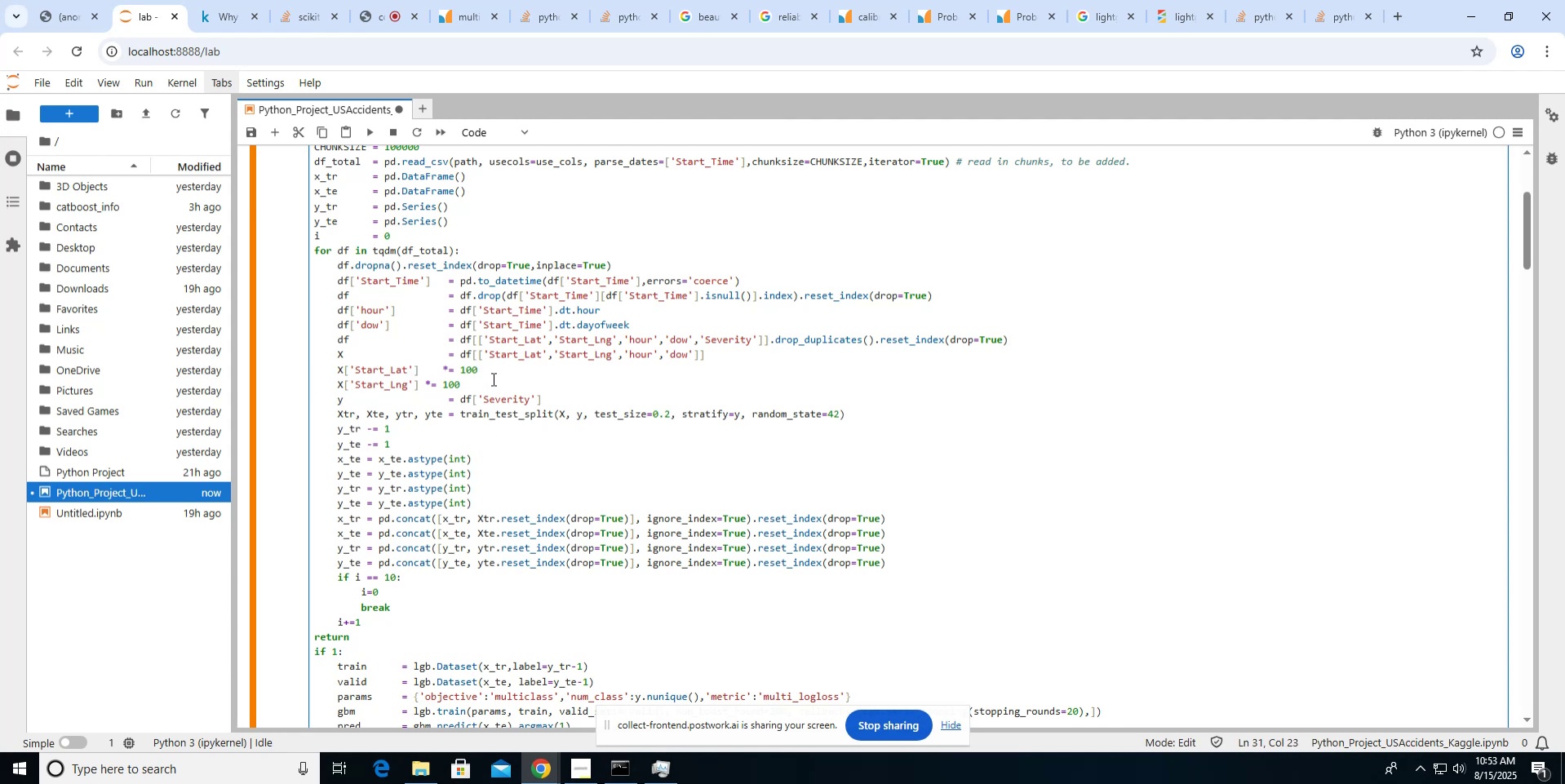 
key(ArrowLeft)
 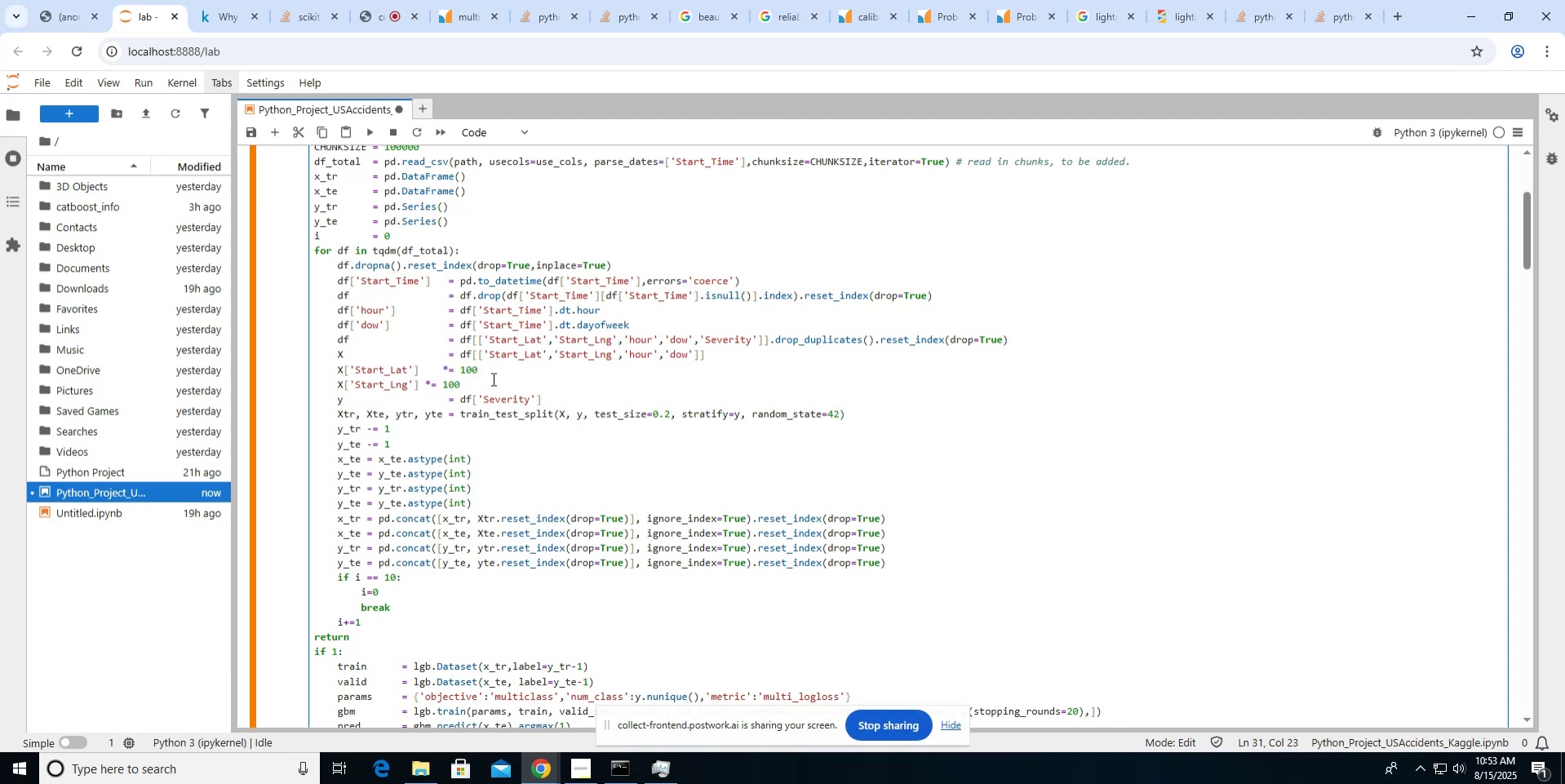 
key(ArrowDown)
 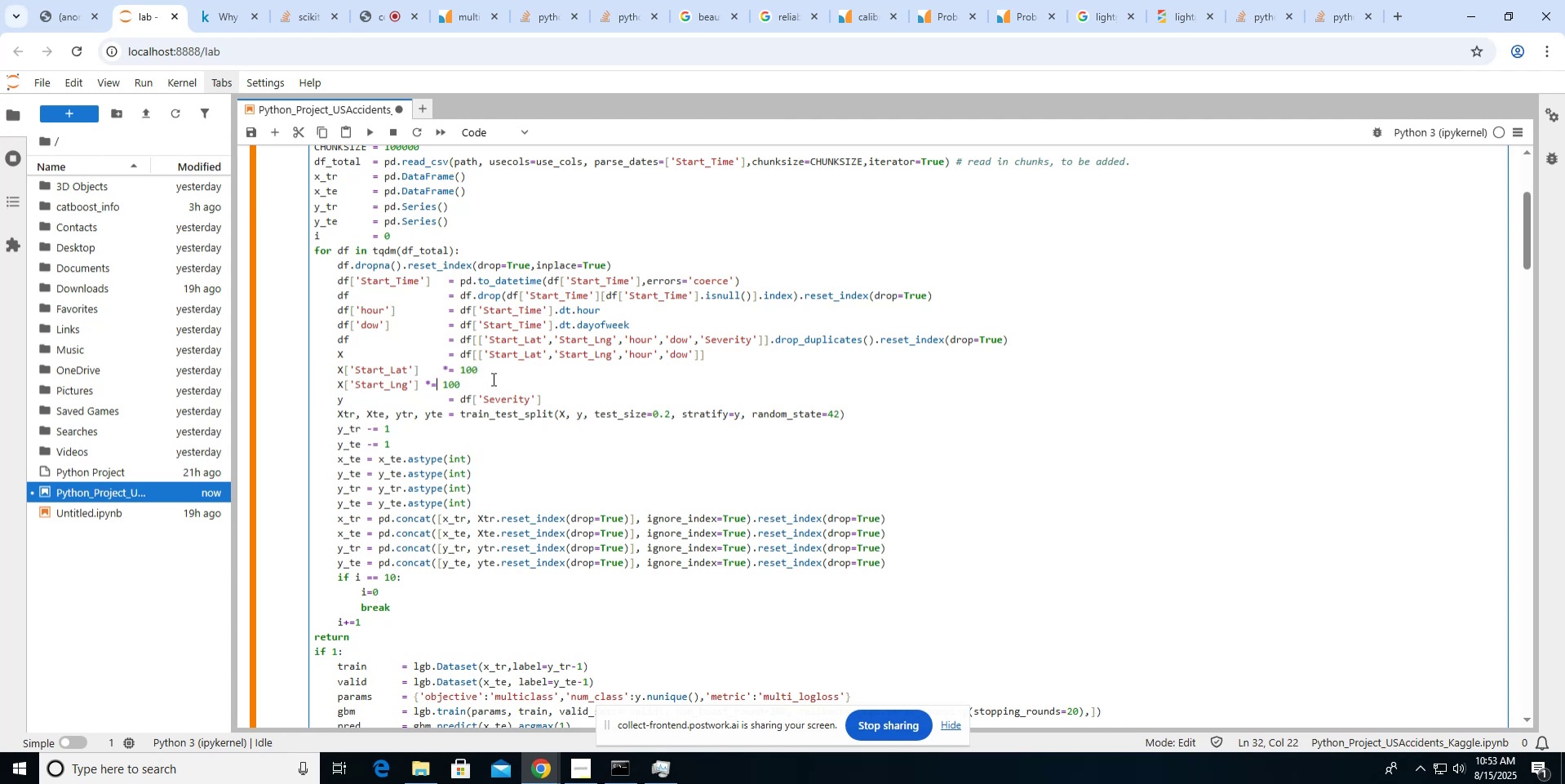 
key(ArrowLeft)
 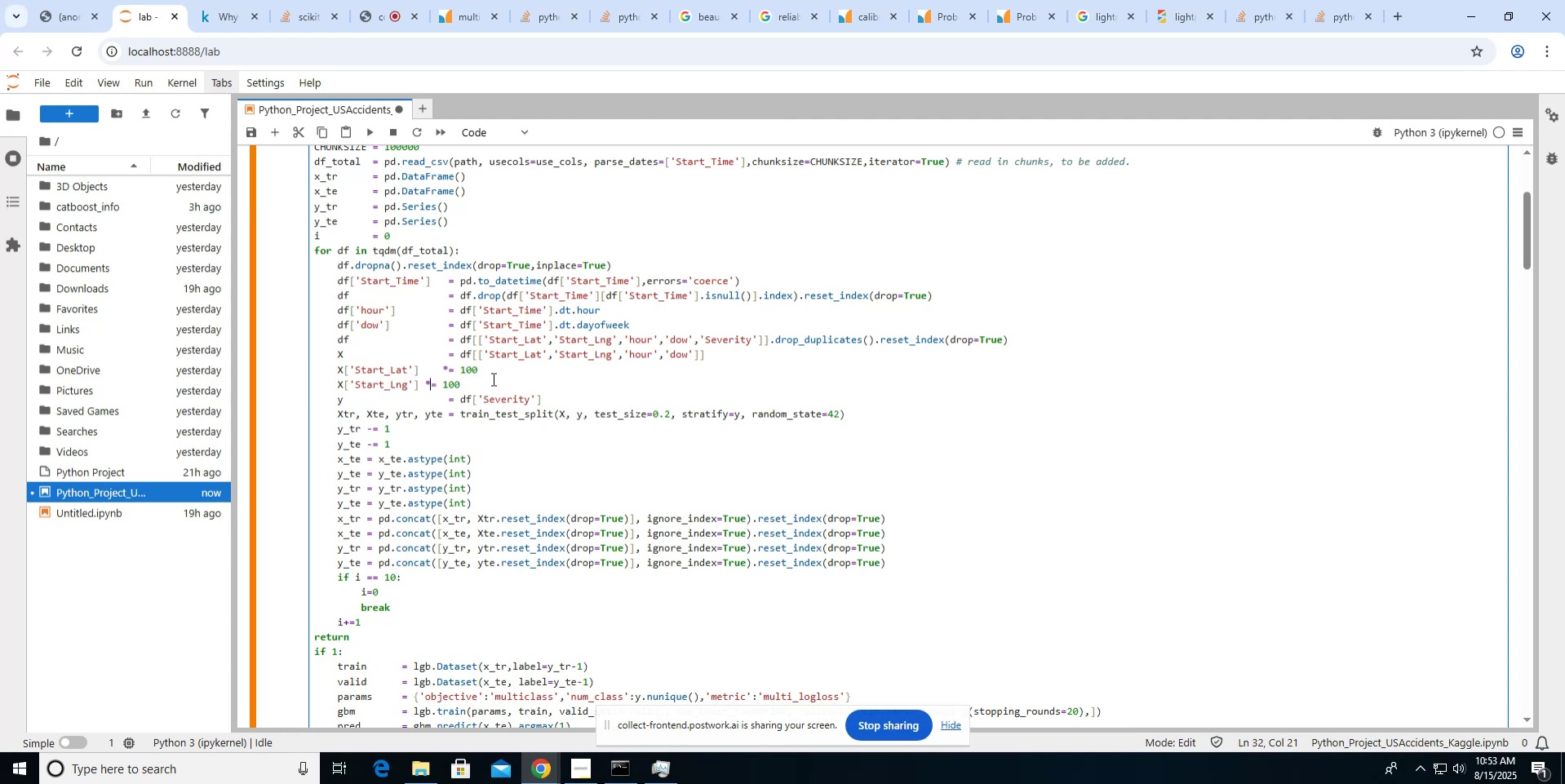 
key(ArrowLeft)
 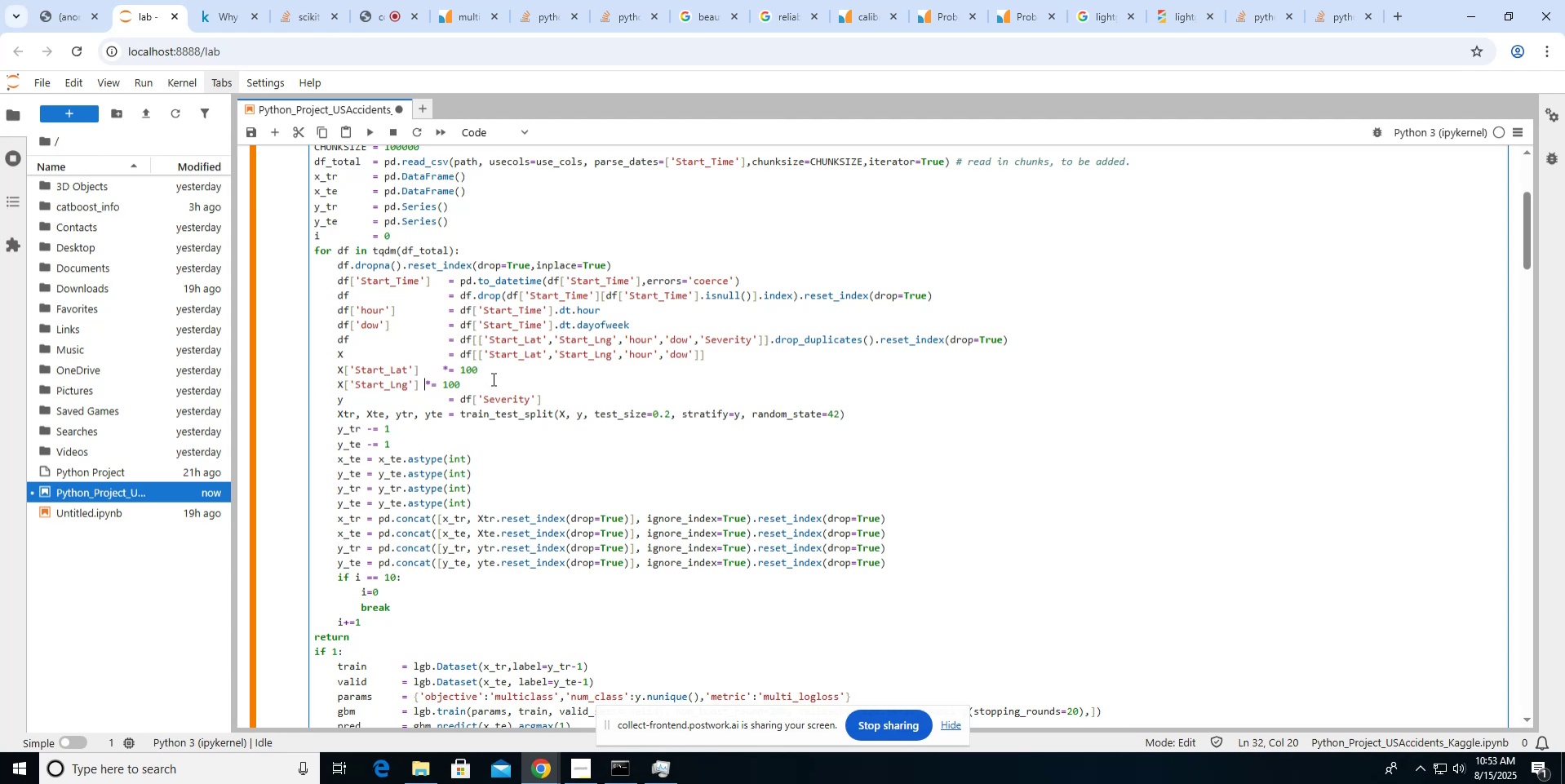 
hold_key(key=Space, duration=0.54)
 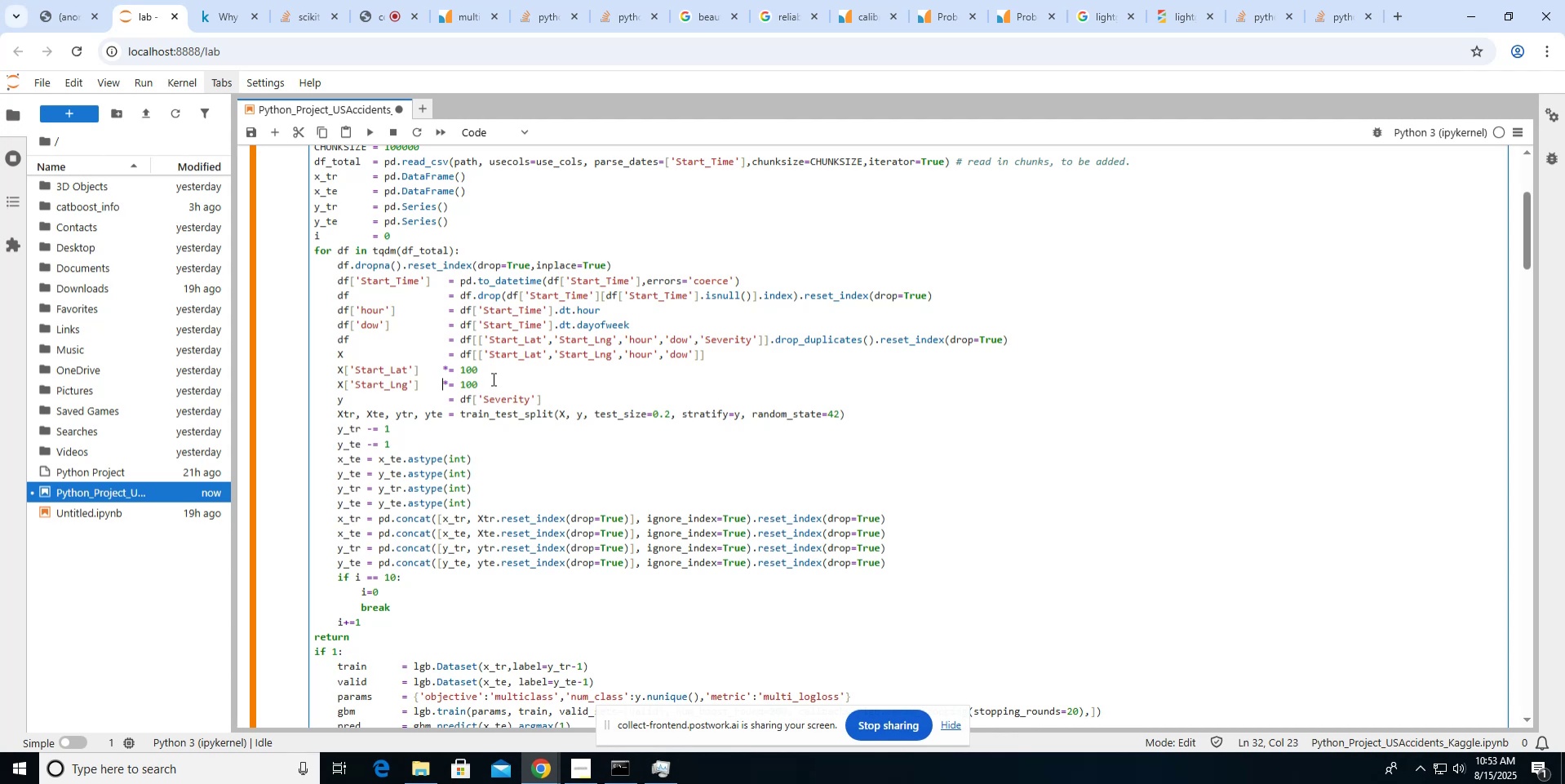 
key(Space)
 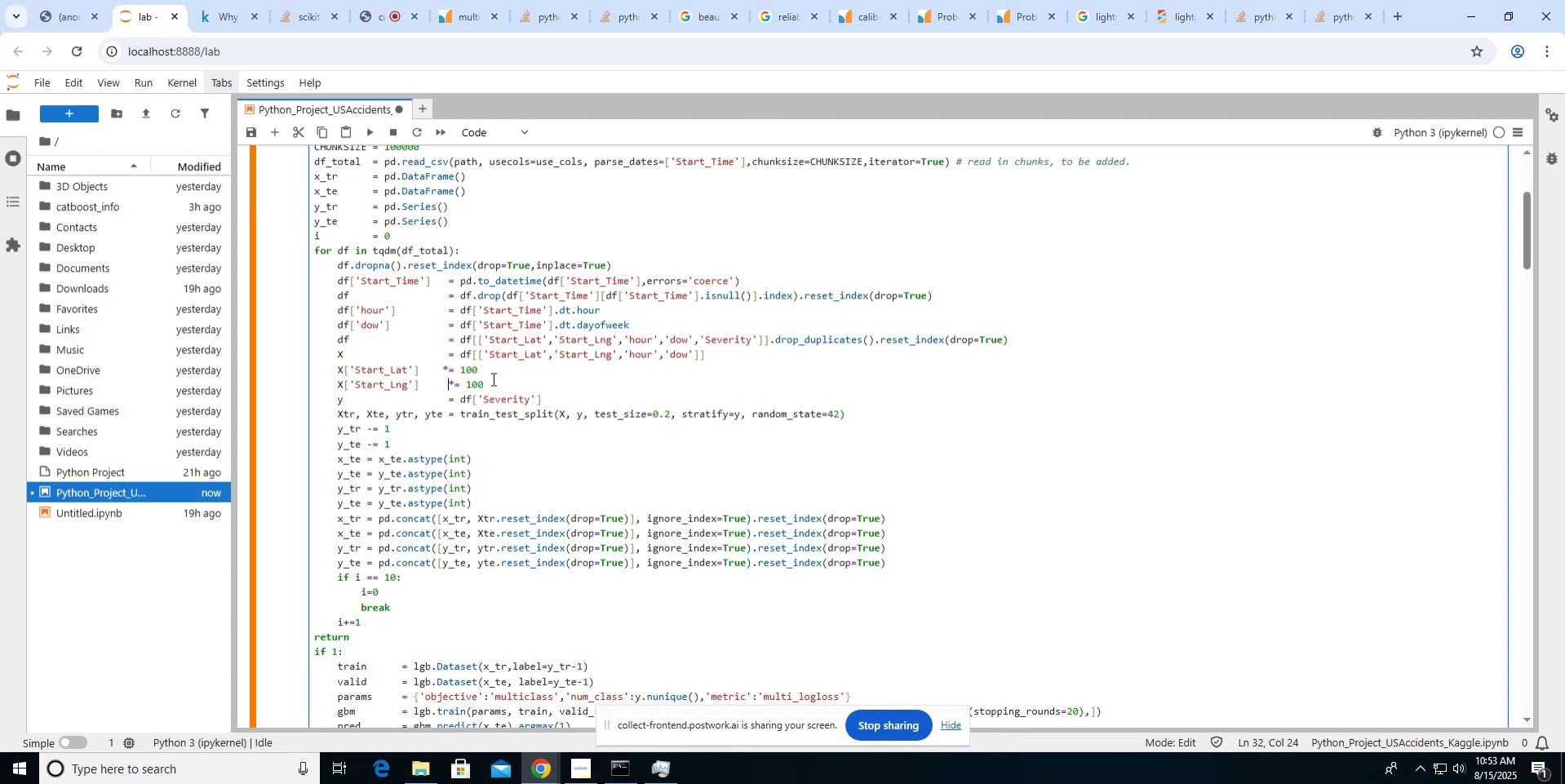 
key(Backspace)
 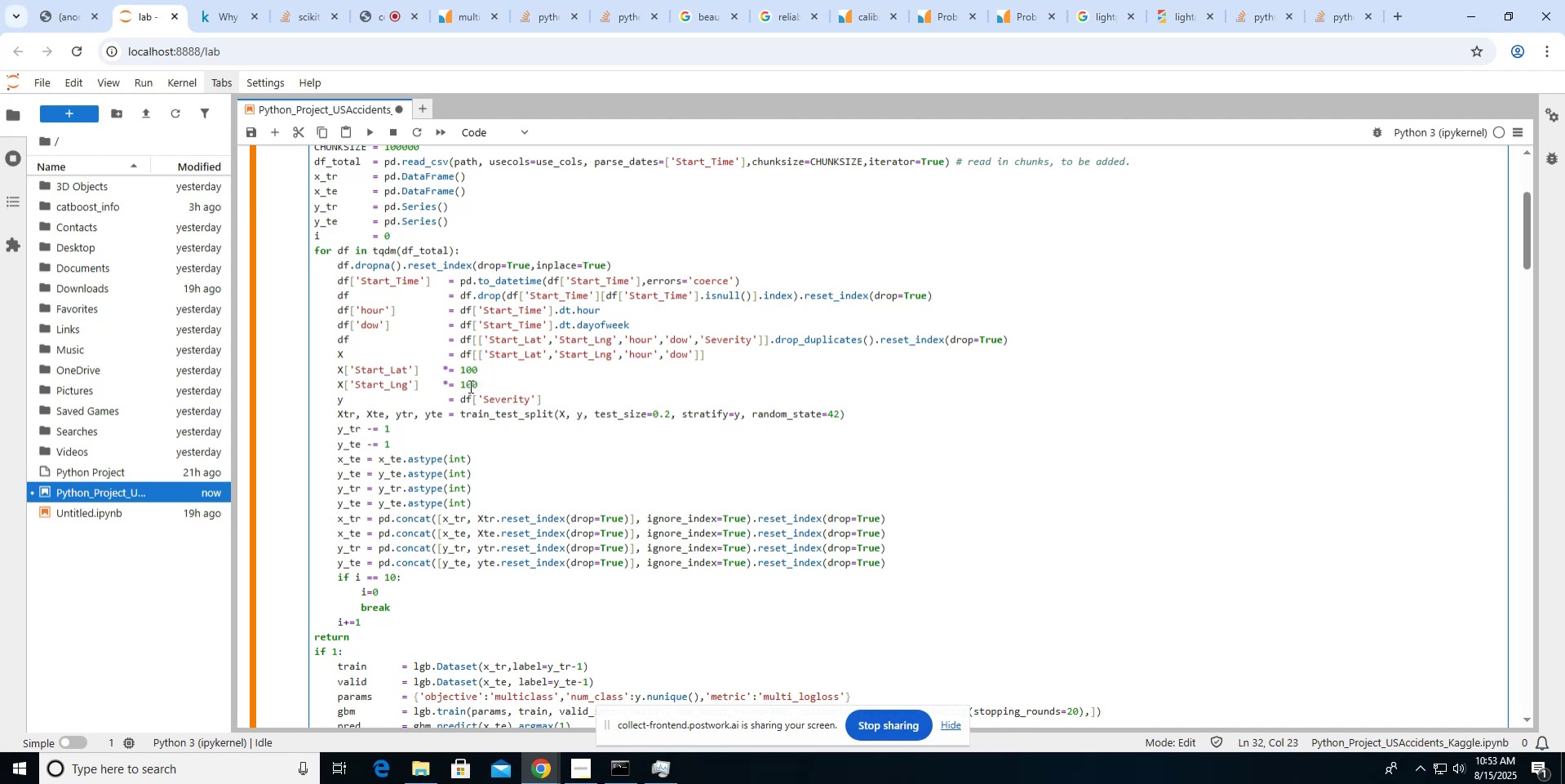 
left_click([494, 379])
 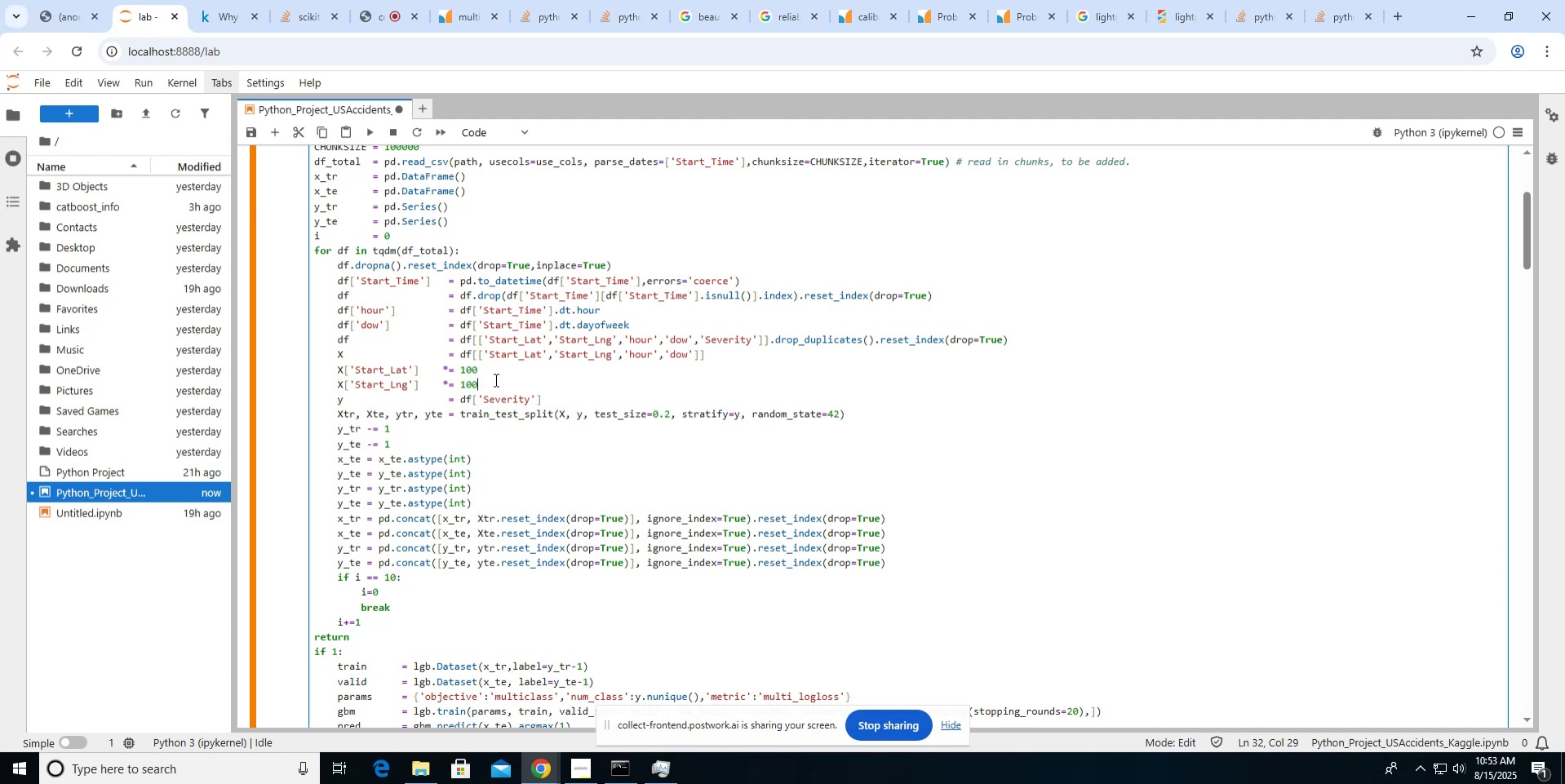 
key(Enter)
 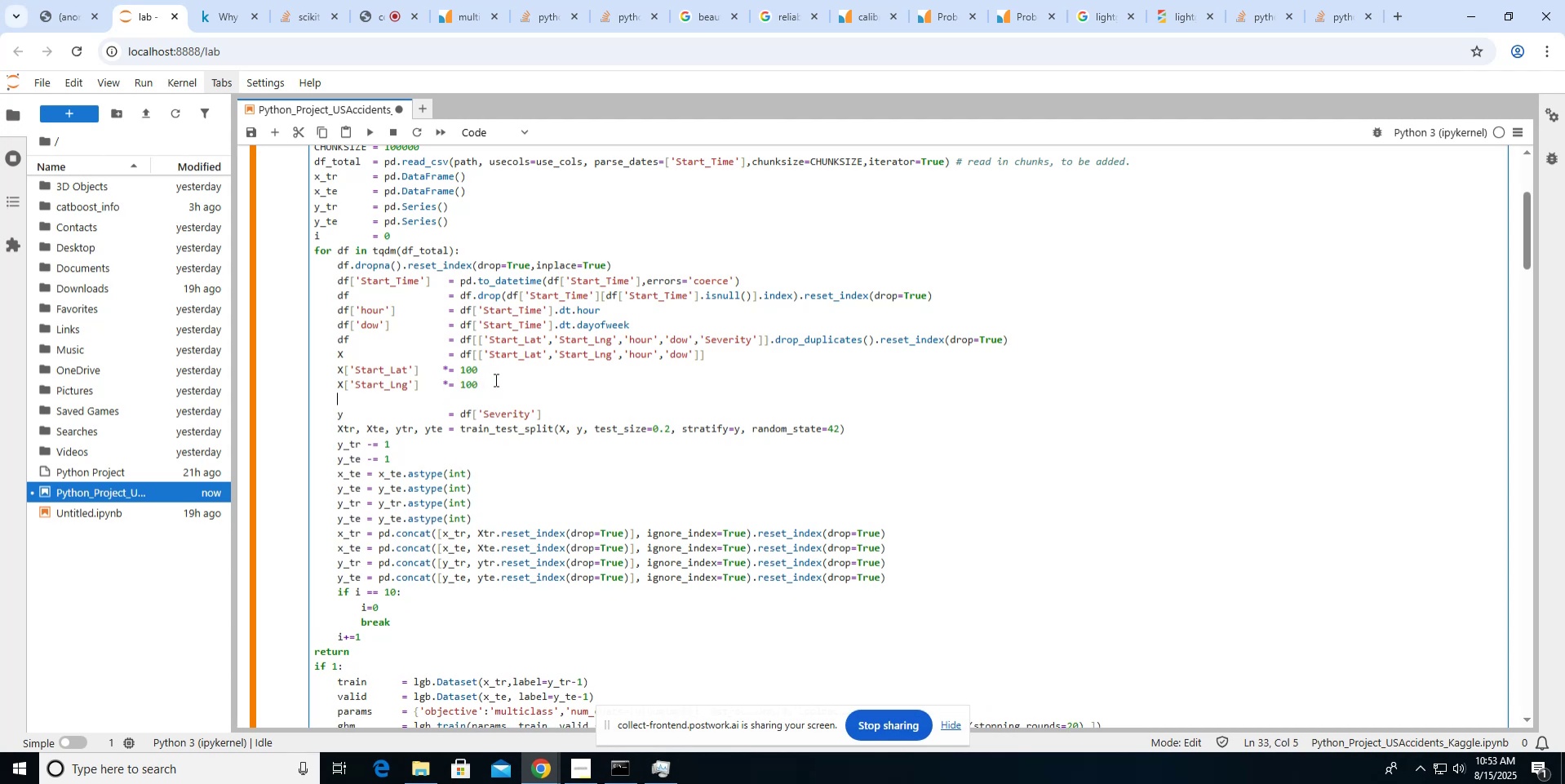 
type(X     )
key(Backspace)
type( )
key(Backspace)
type(= X.sa)
key(Backspace)
key(Backspace)
type(astpy)
key(Backspace)
key(Backspace)
type(ype(int))
 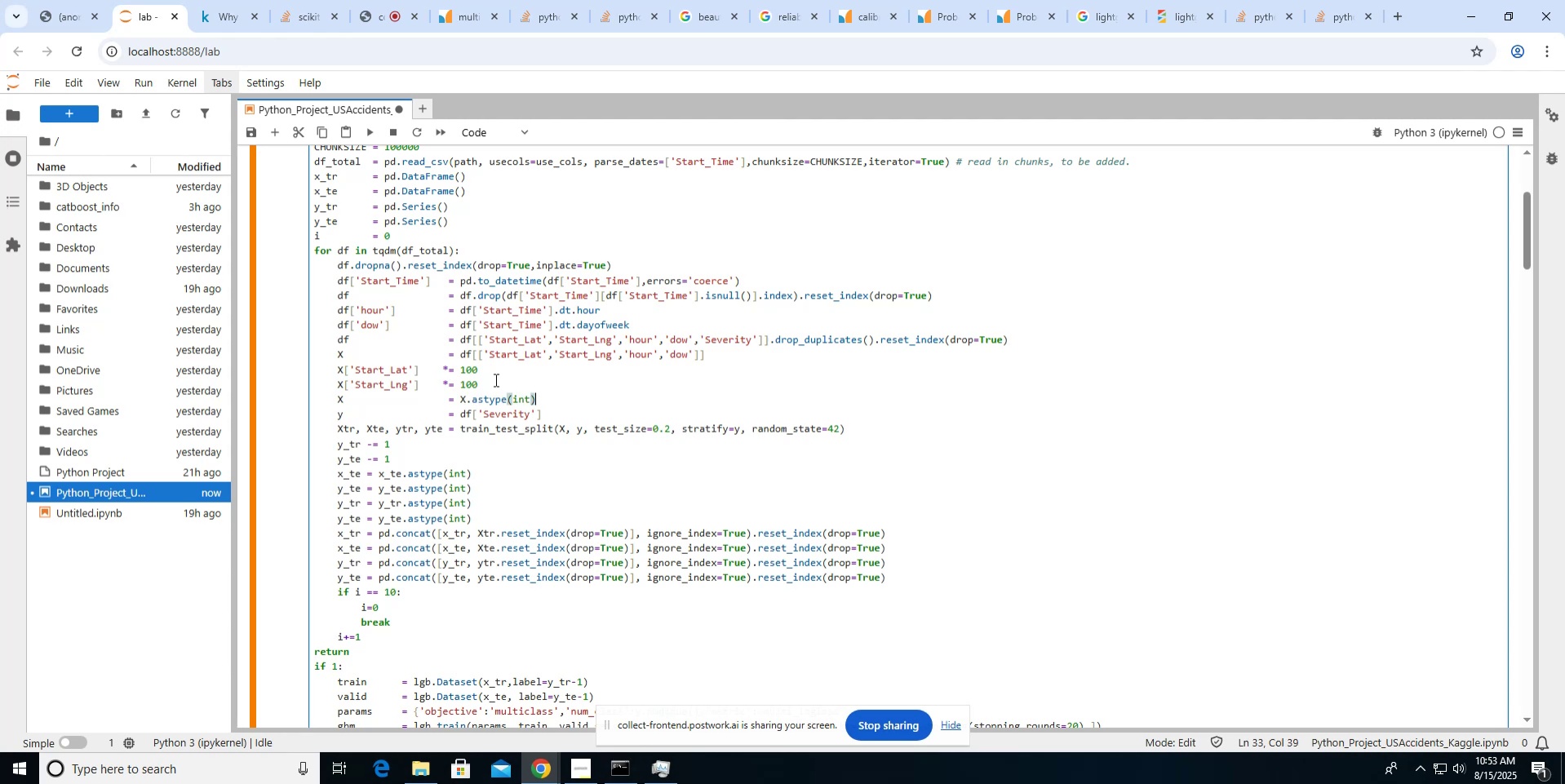 
left_click([483, 466])
 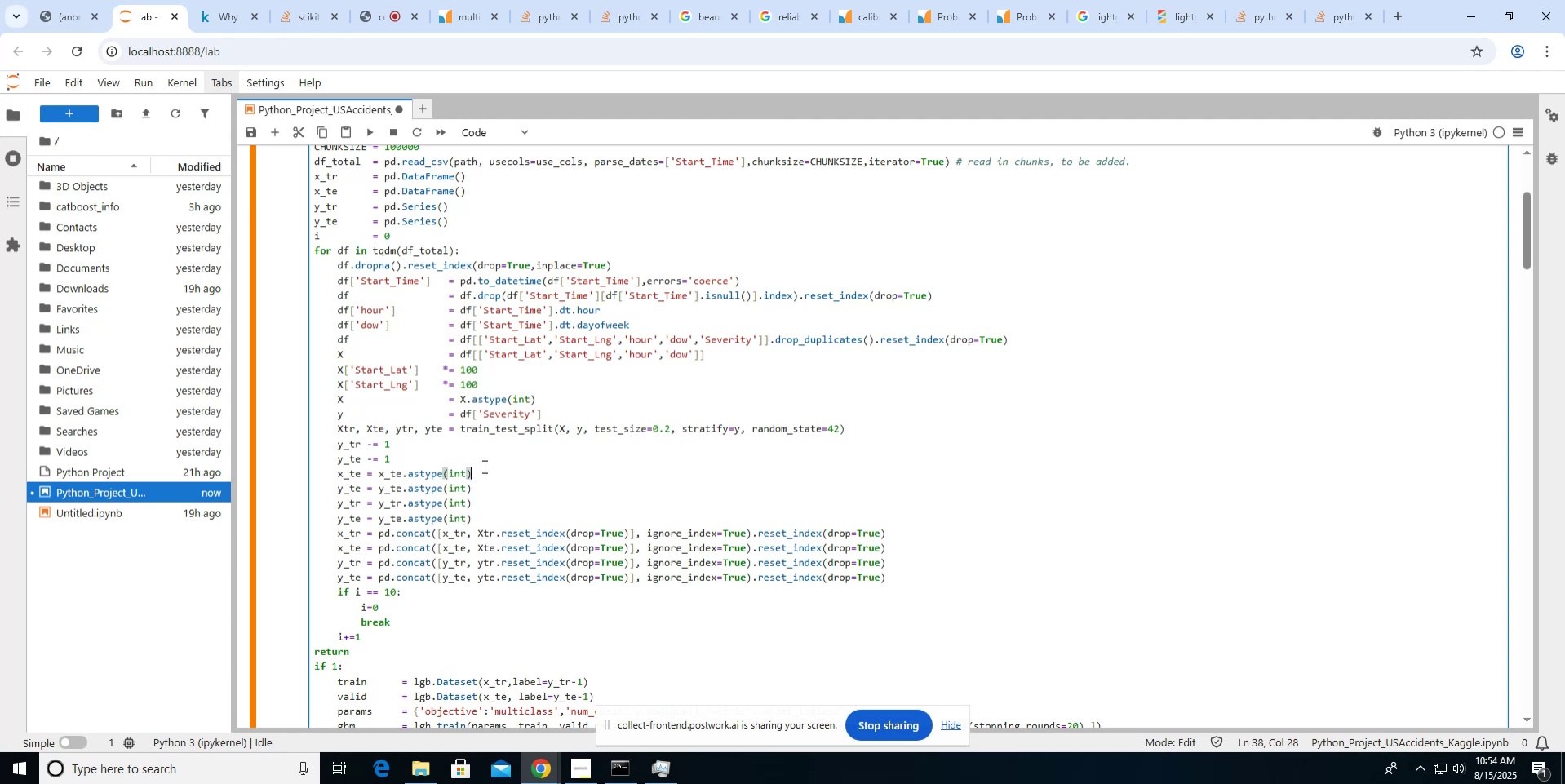 
key(ArrowRight)
 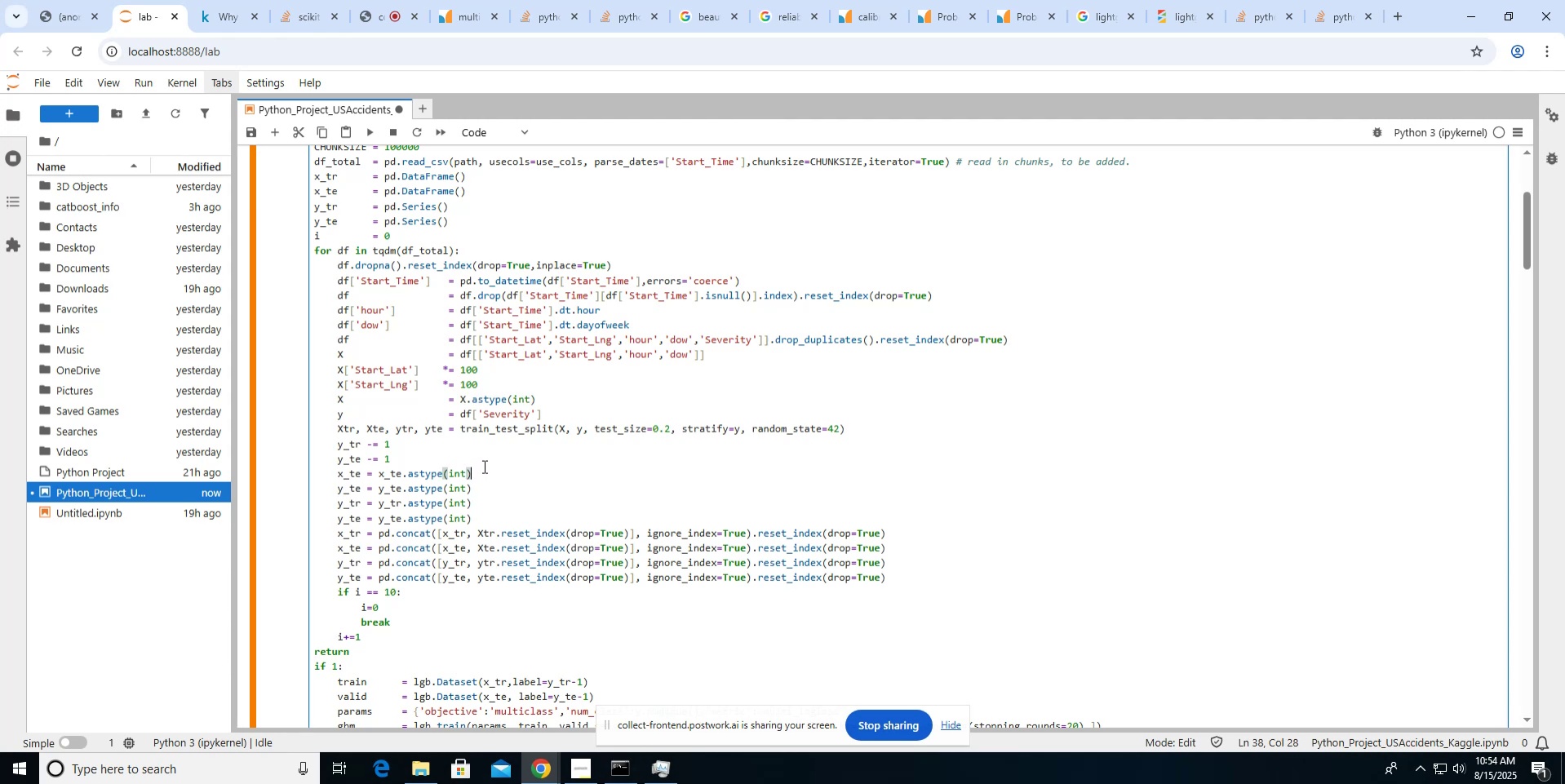 
key(ArrowRight)
 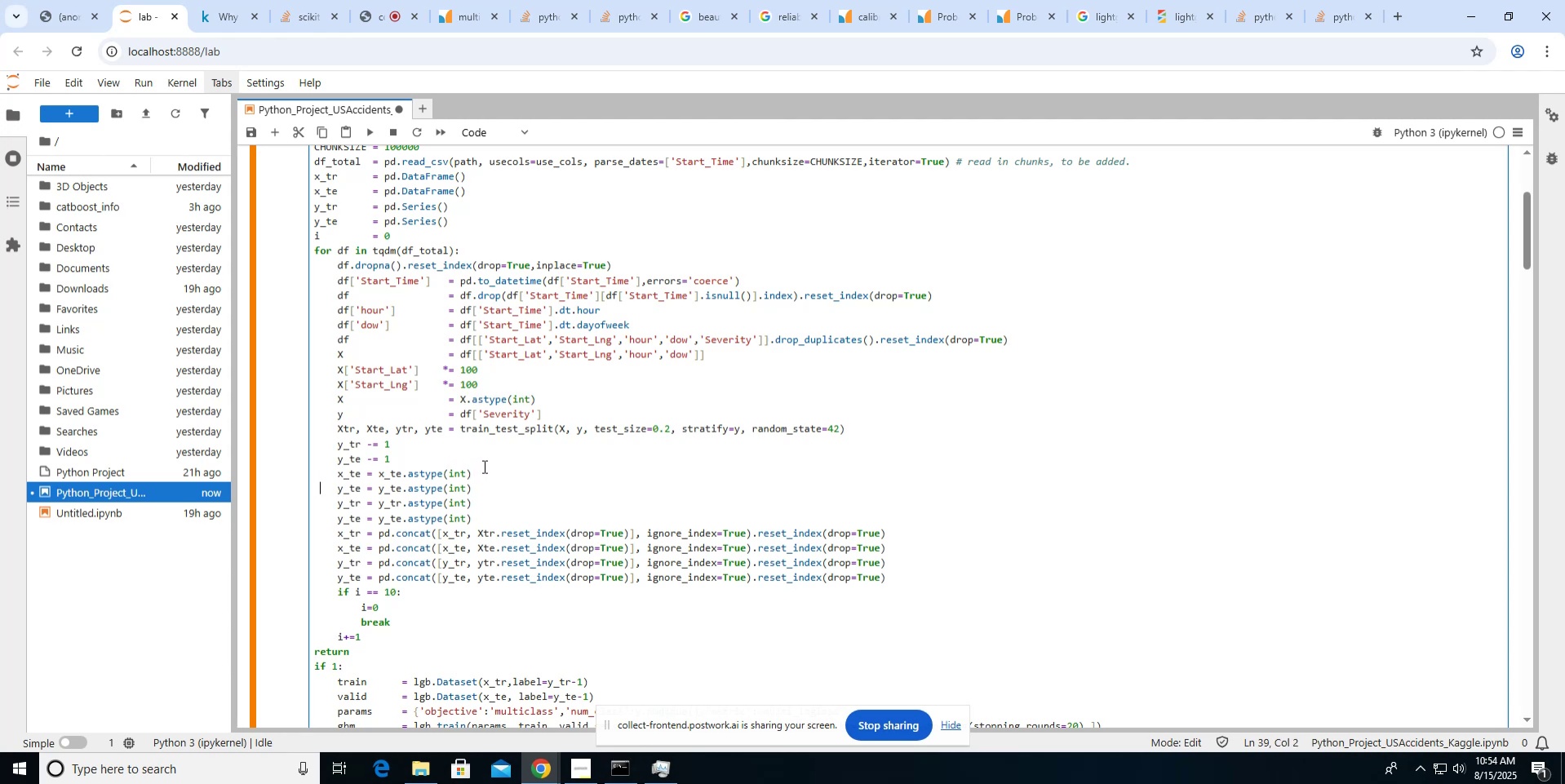 
key(ArrowUp)
 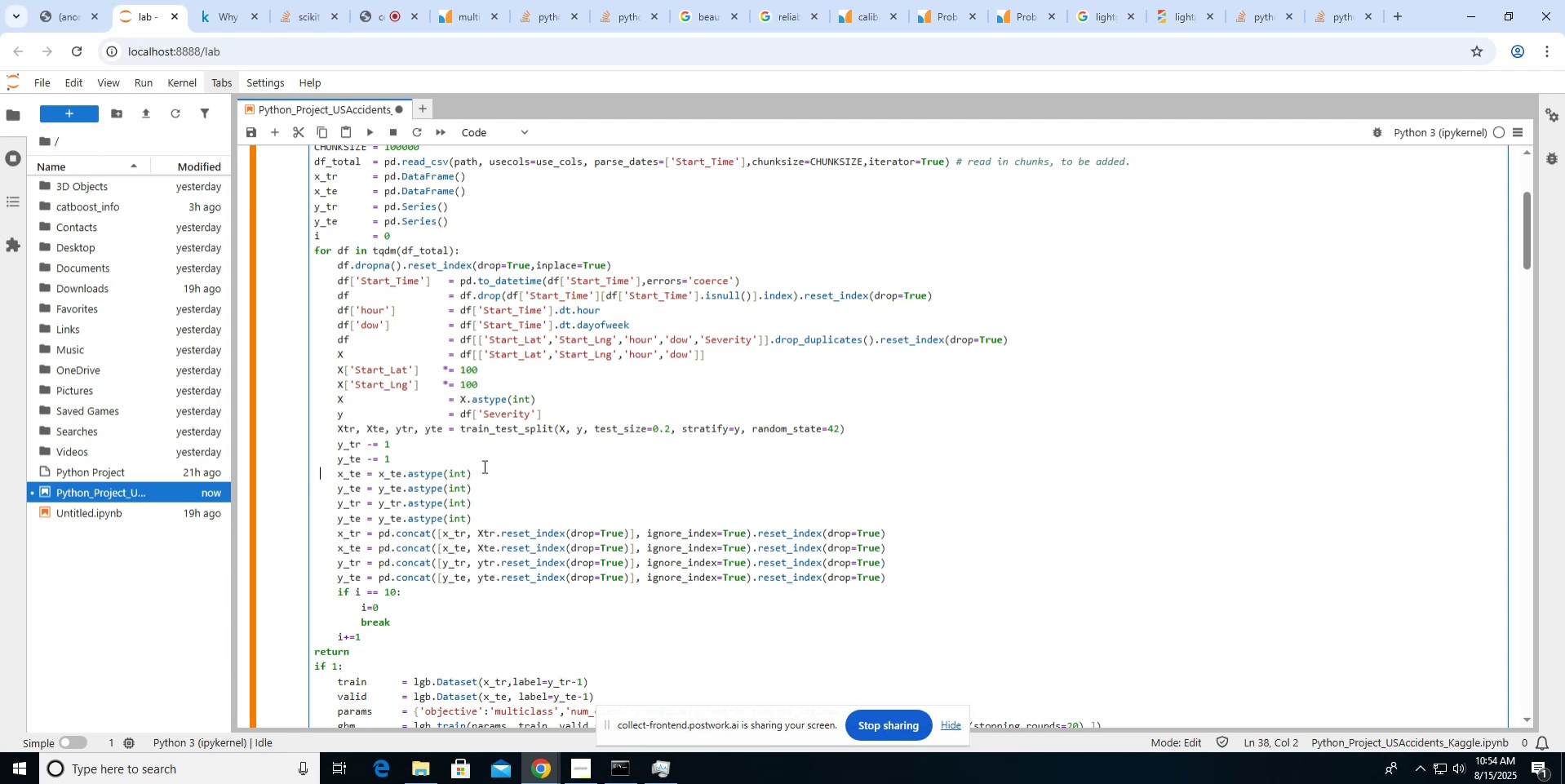 
key(ArrowLeft)
 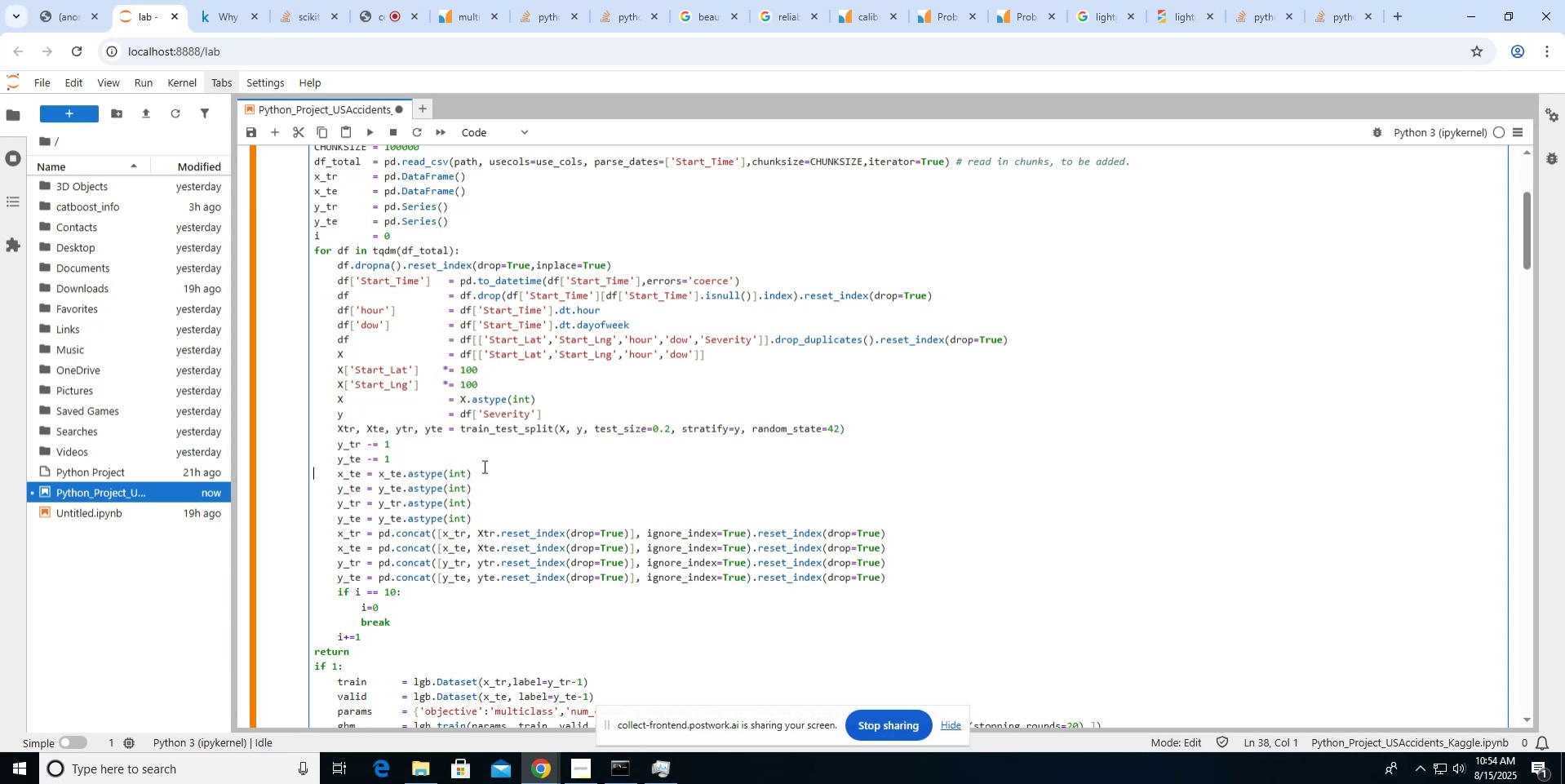 
key(Shift+ArrowDown)
 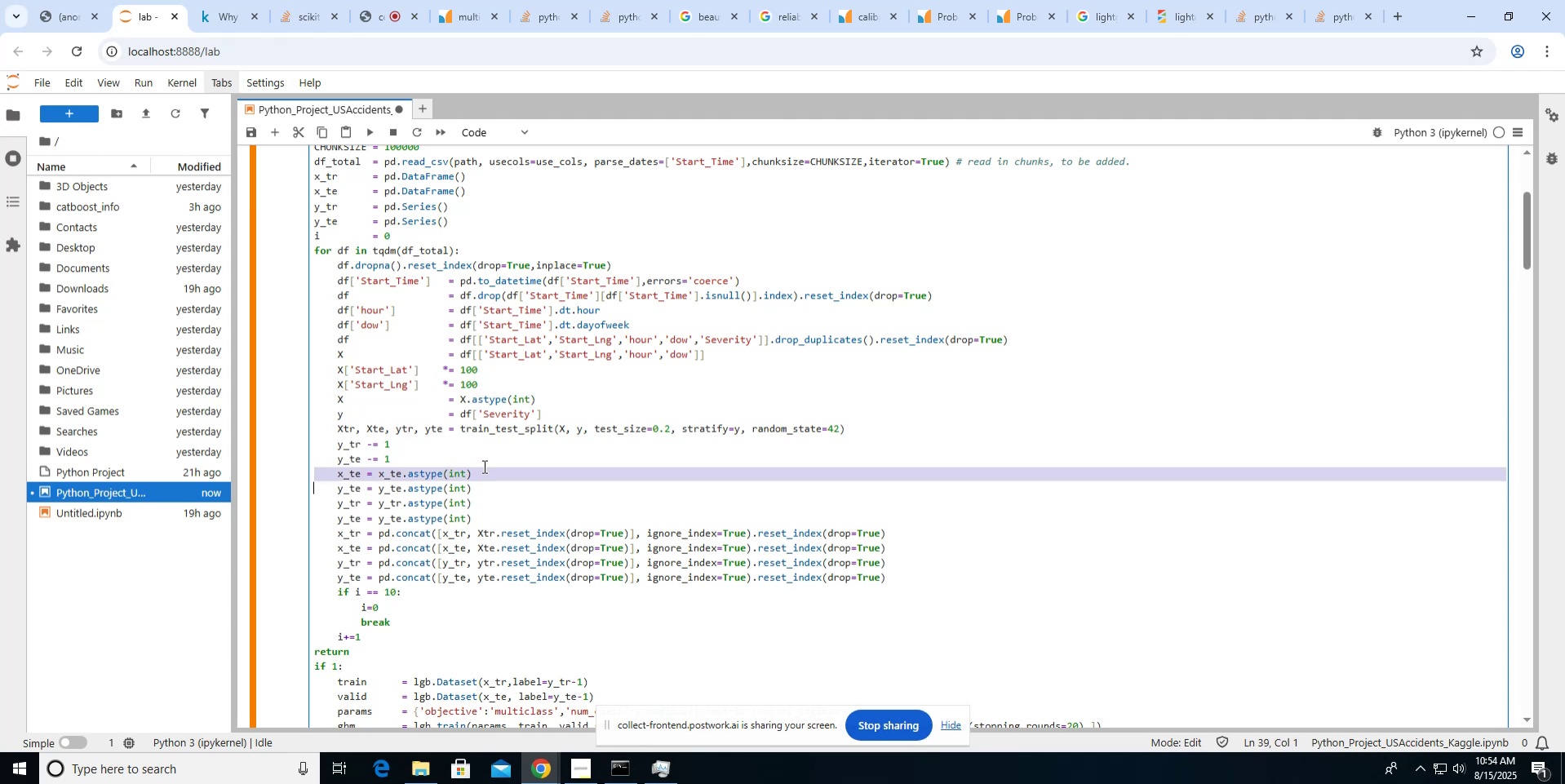 
key(Shift+ArrowDown)
 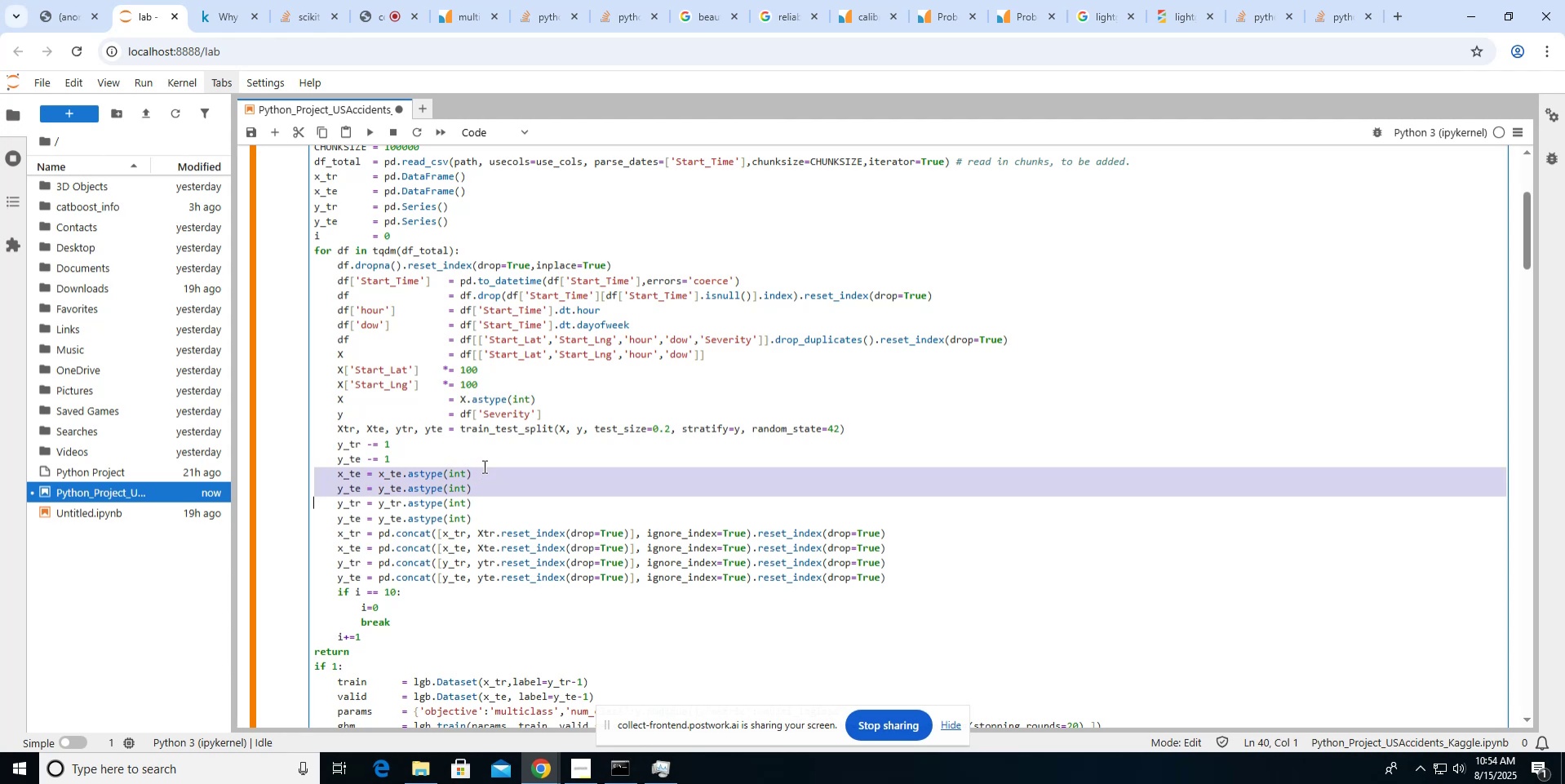 
key(ArrowUp)
 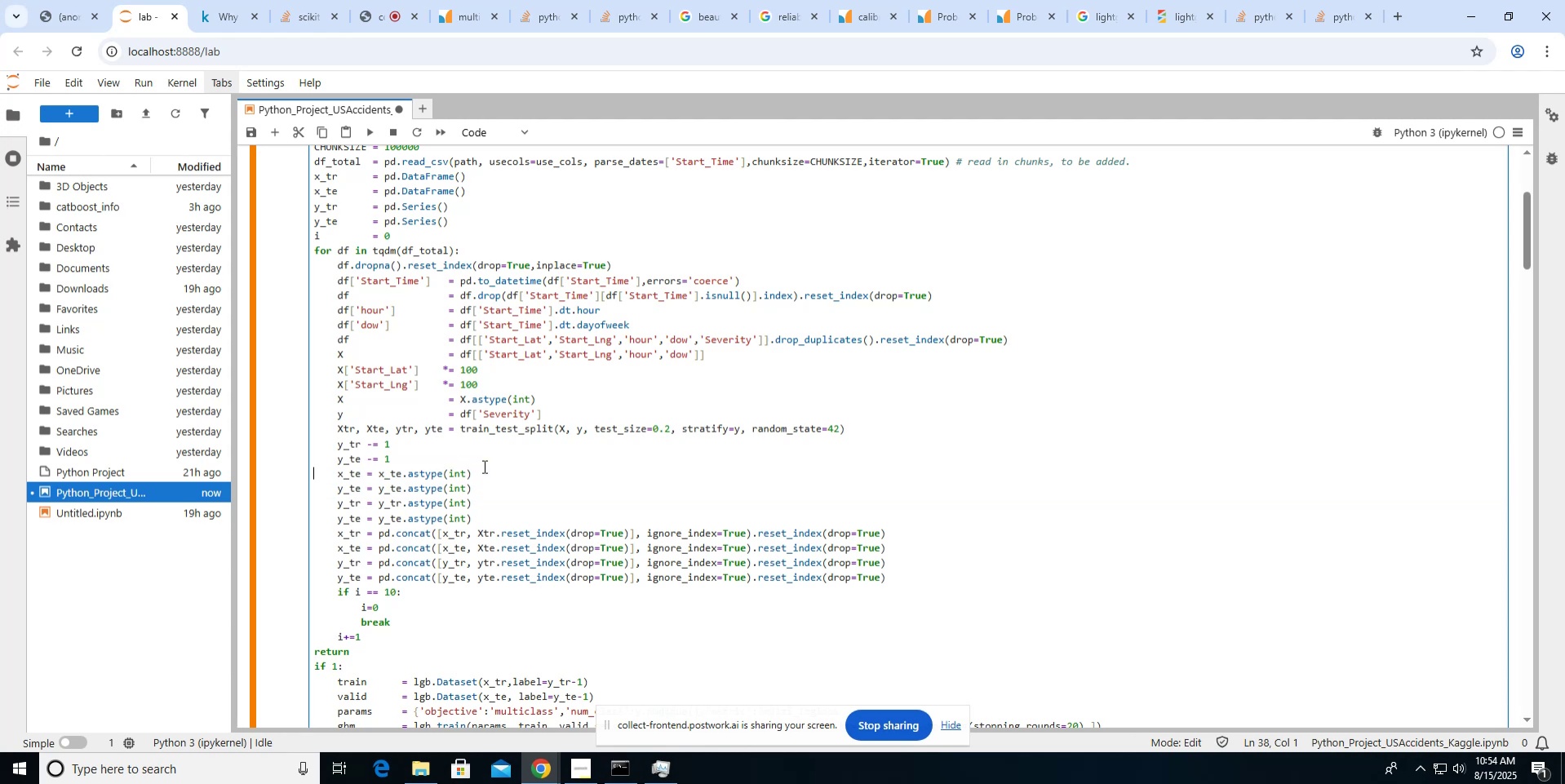 
key(ArrowLeft)
 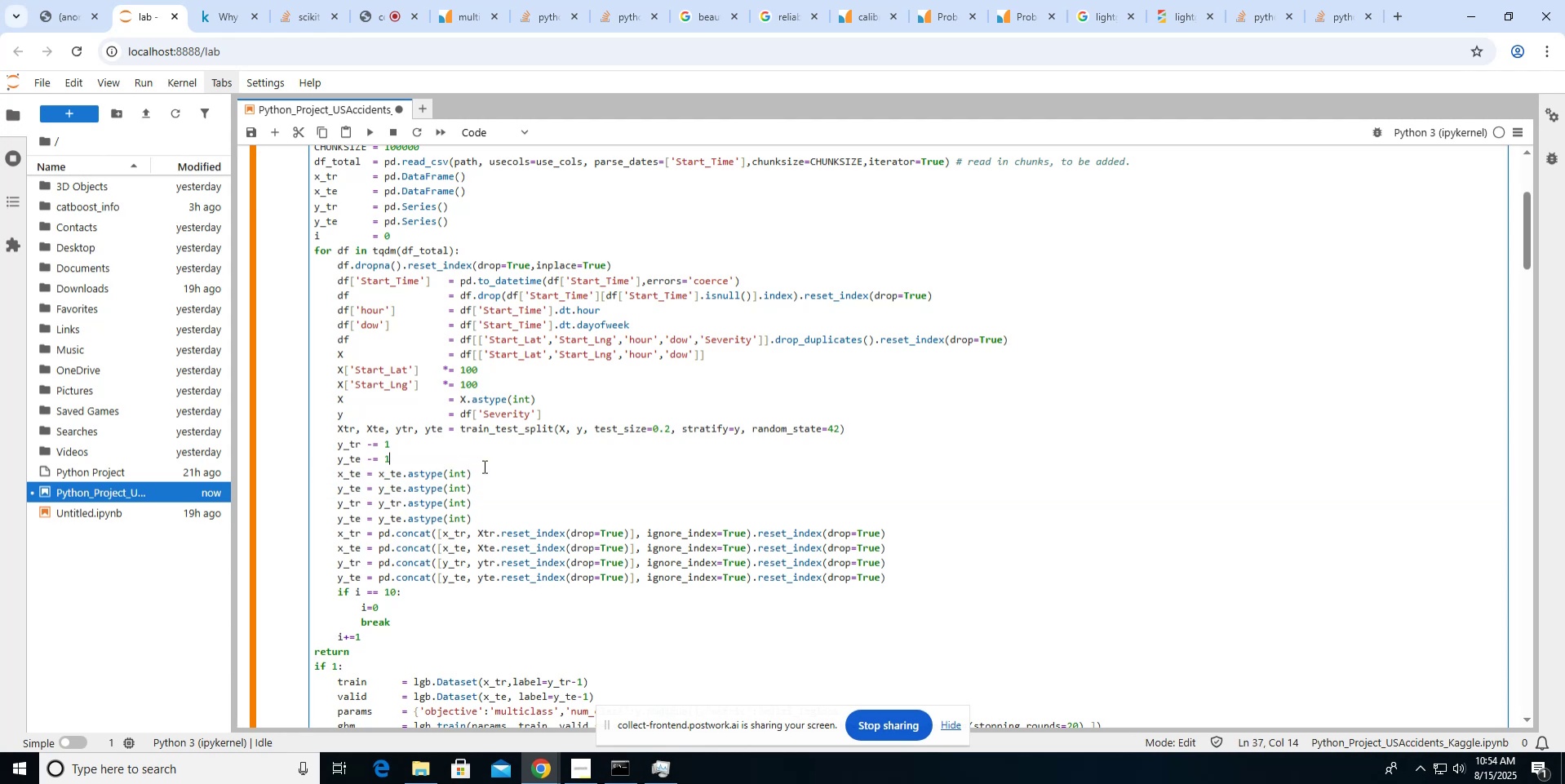 
key(ArrowRight)
 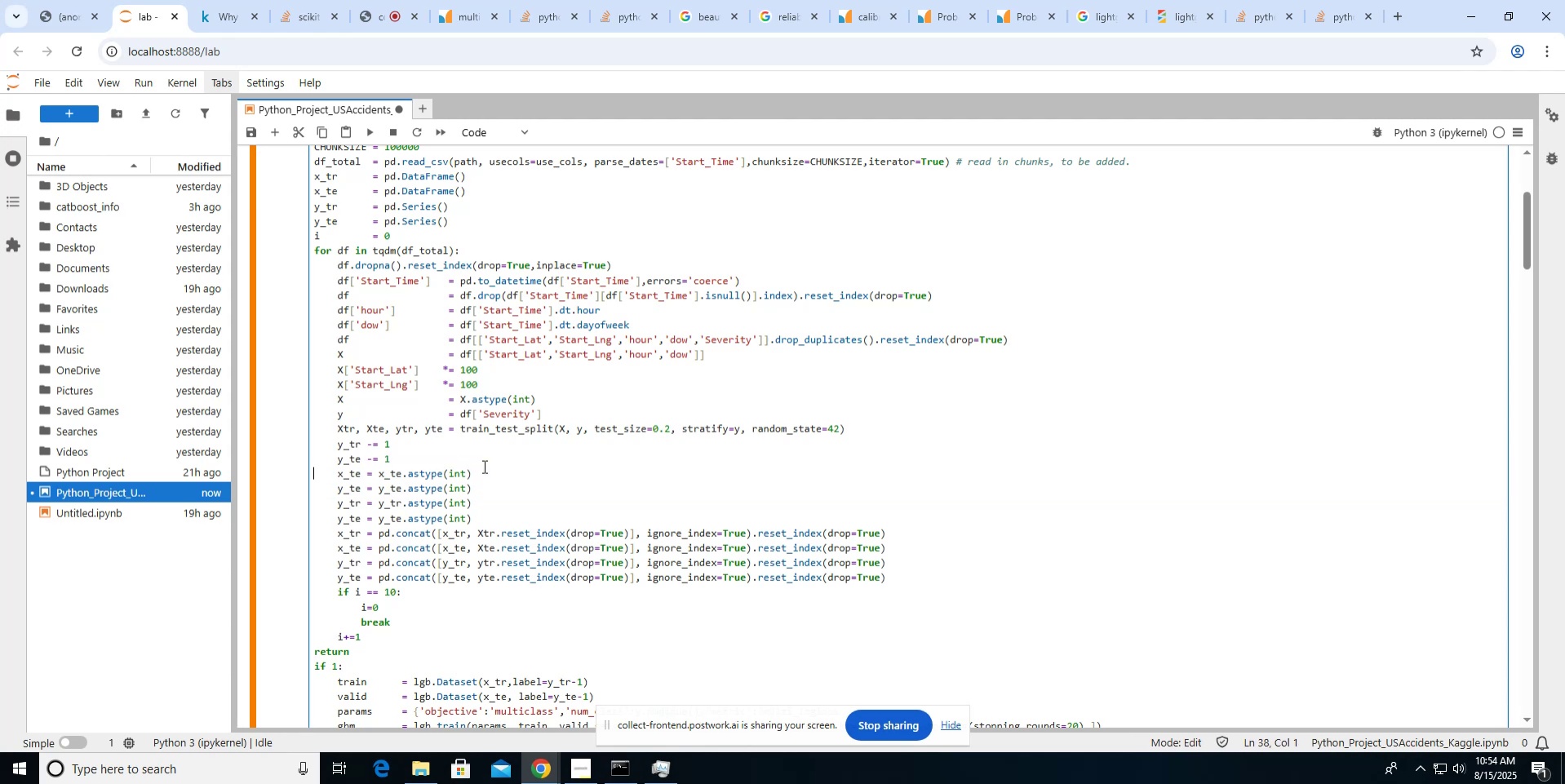 
key(Shift+ArrowDown)
 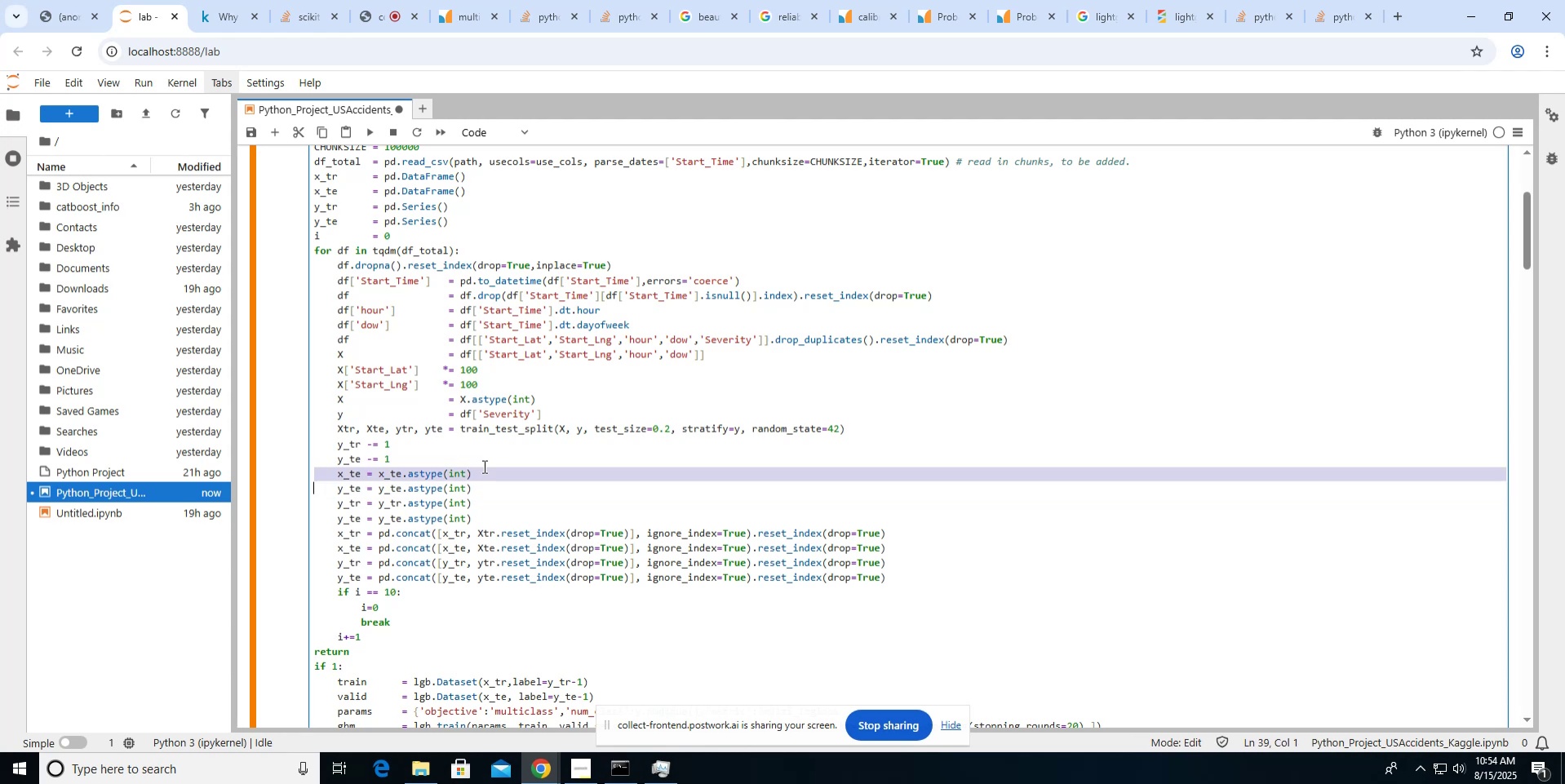 
key(Shift+ArrowDown)
 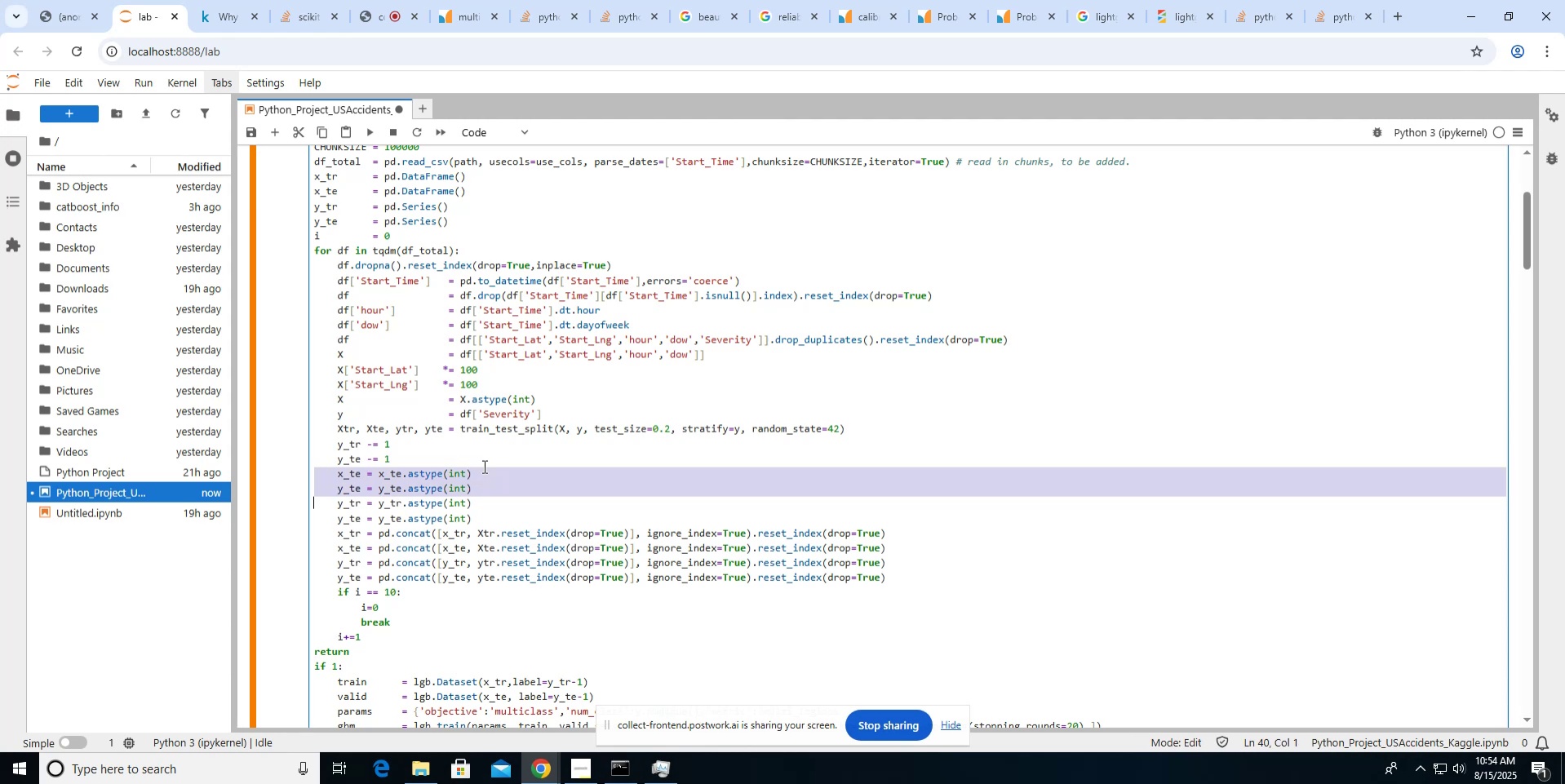 
key(Shift+Backspace)
 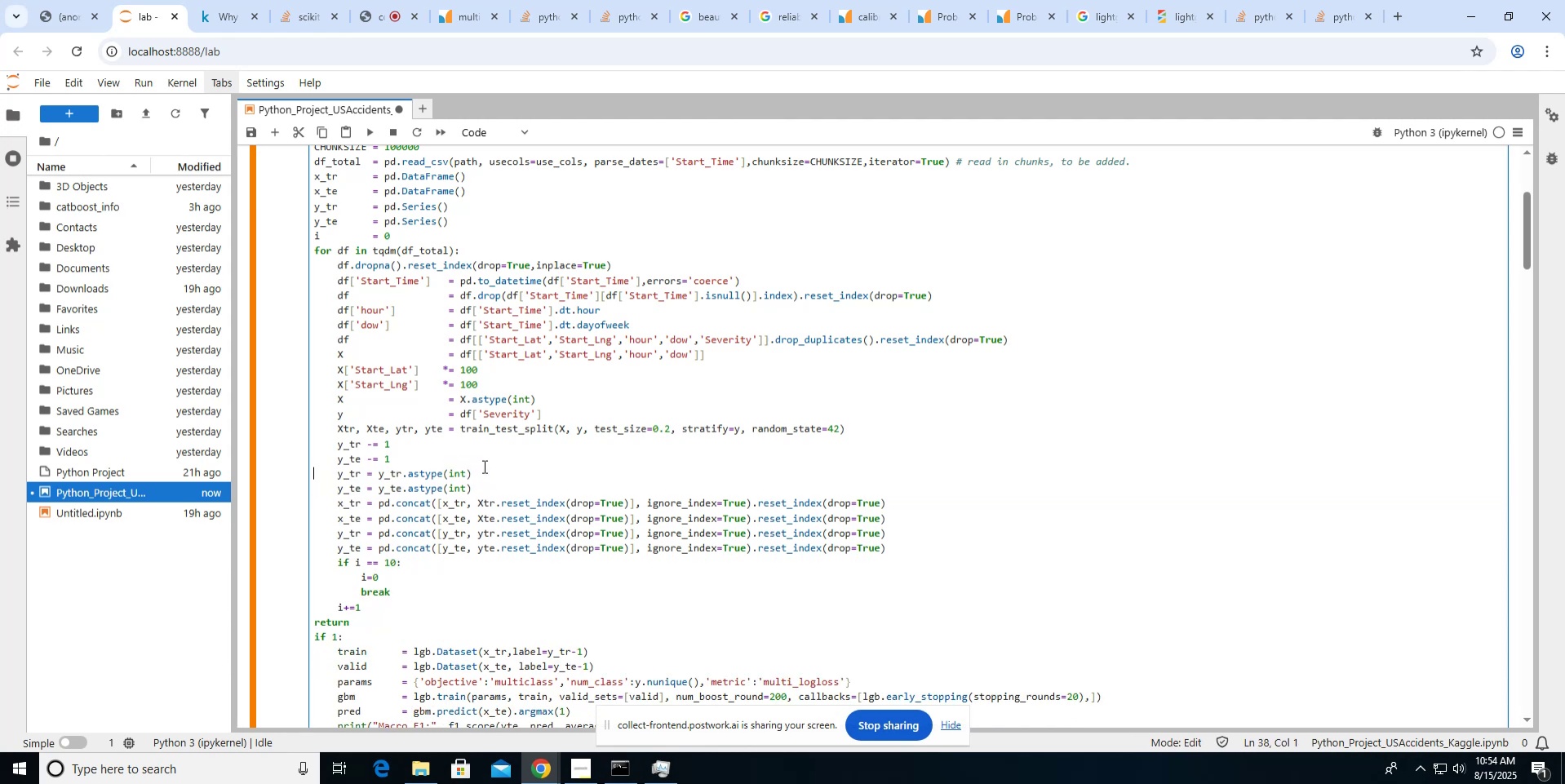 
hold_key(key=ControlLeft, duration=0.52)
 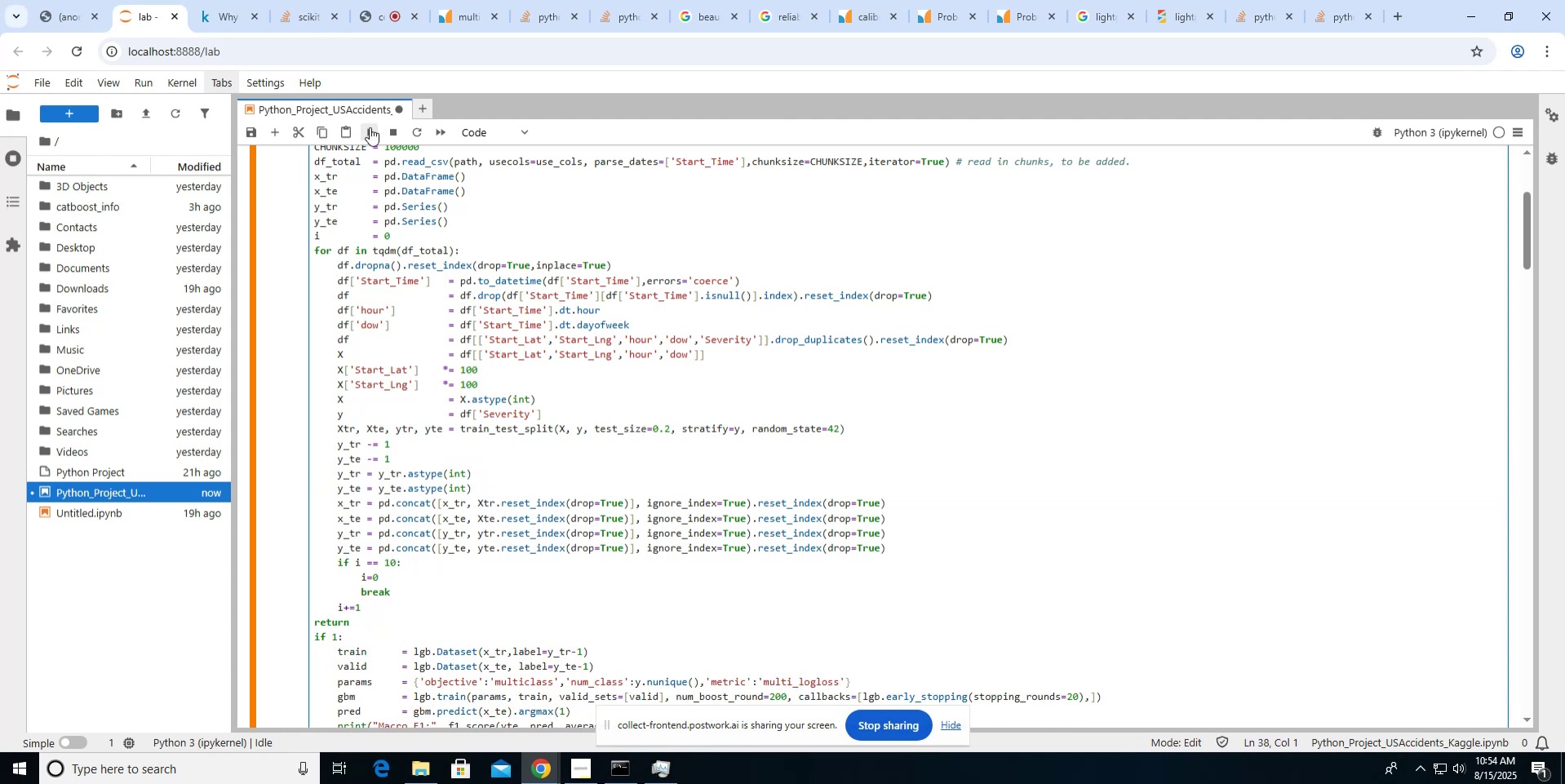 
left_click([370, 127])
 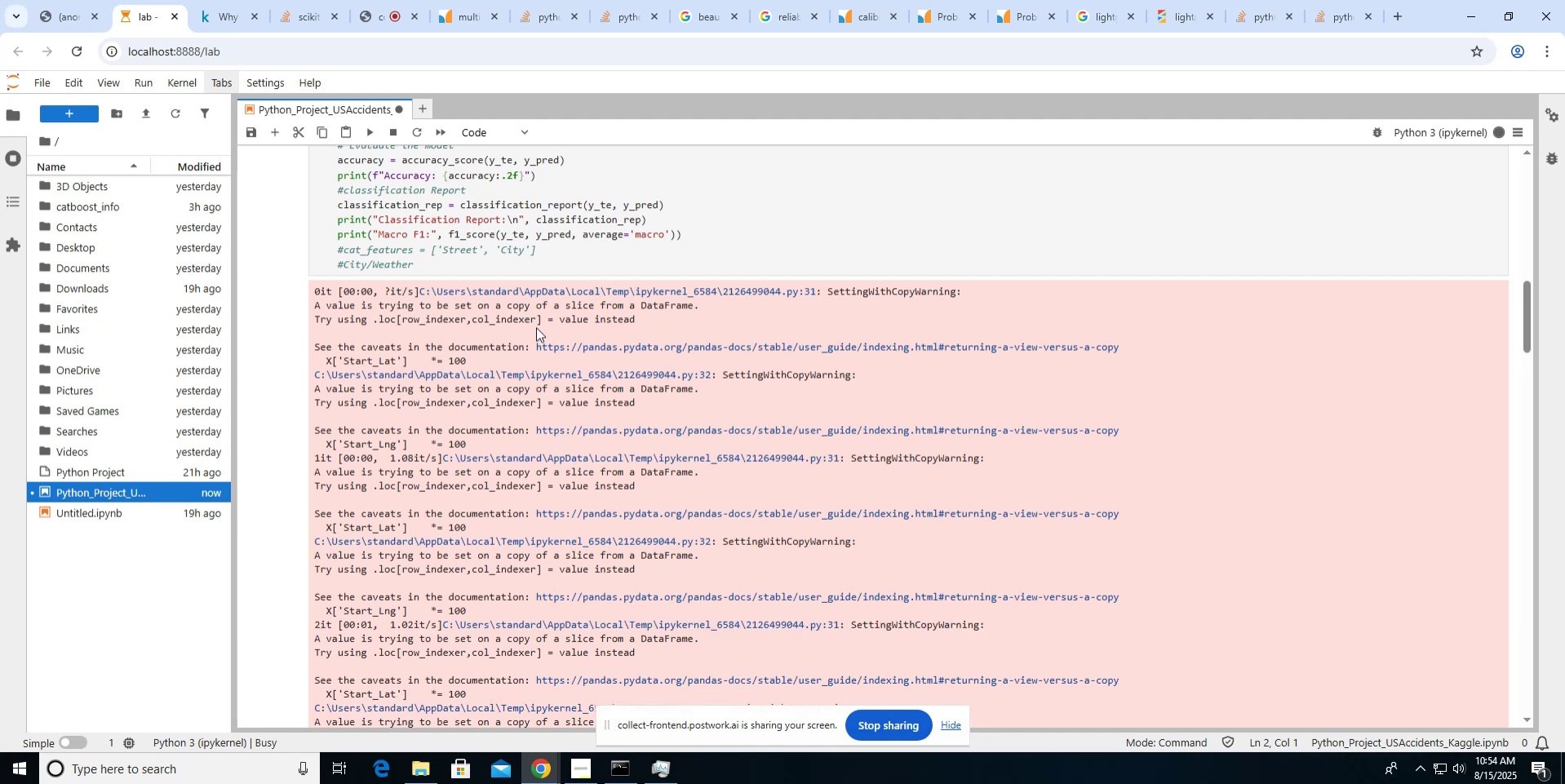 
scroll: coordinate [536, 327], scroll_direction: down, amount: 20.0
 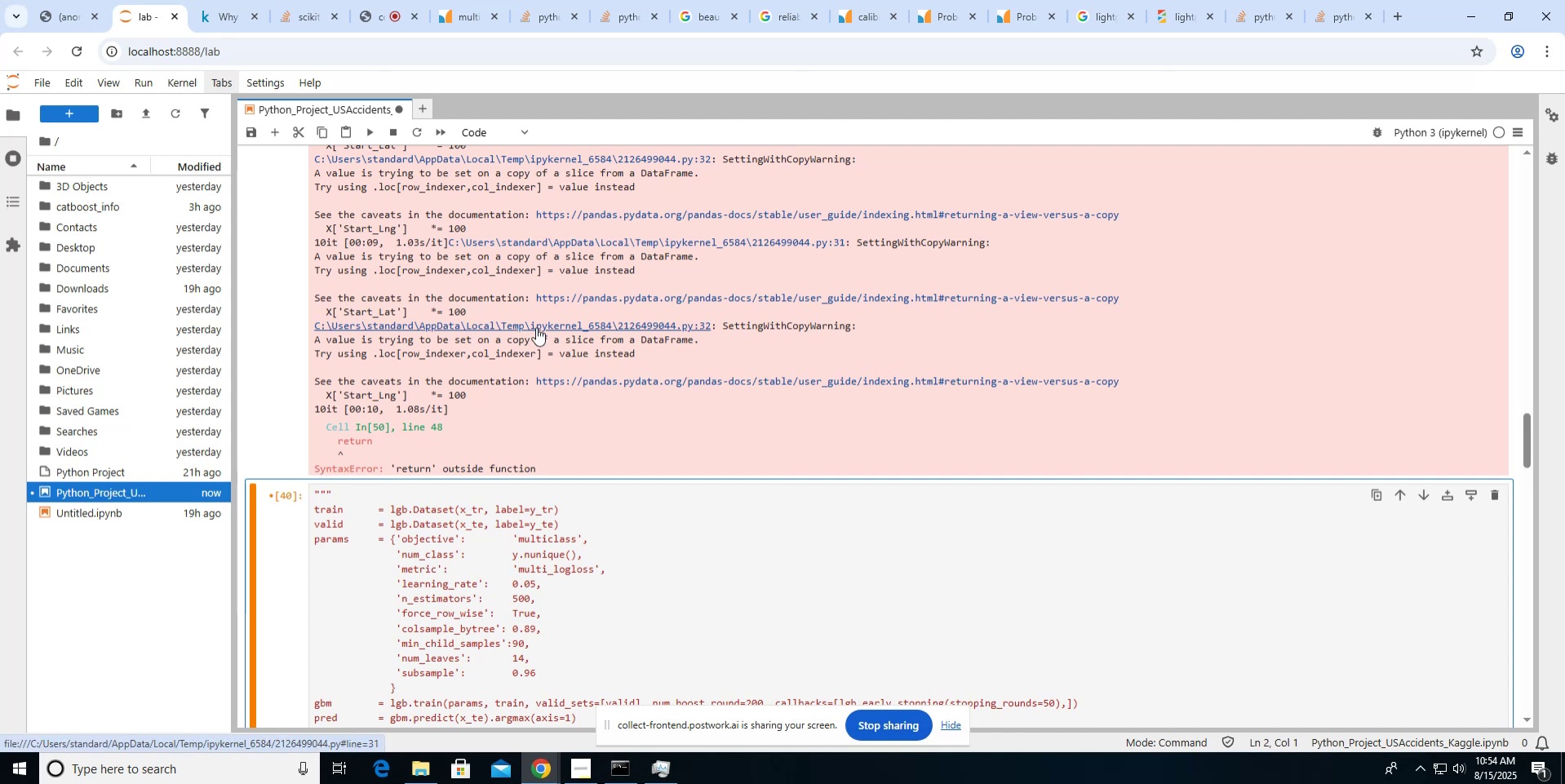 
scroll: coordinate [536, 327], scroll_direction: up, amount: 29.0
 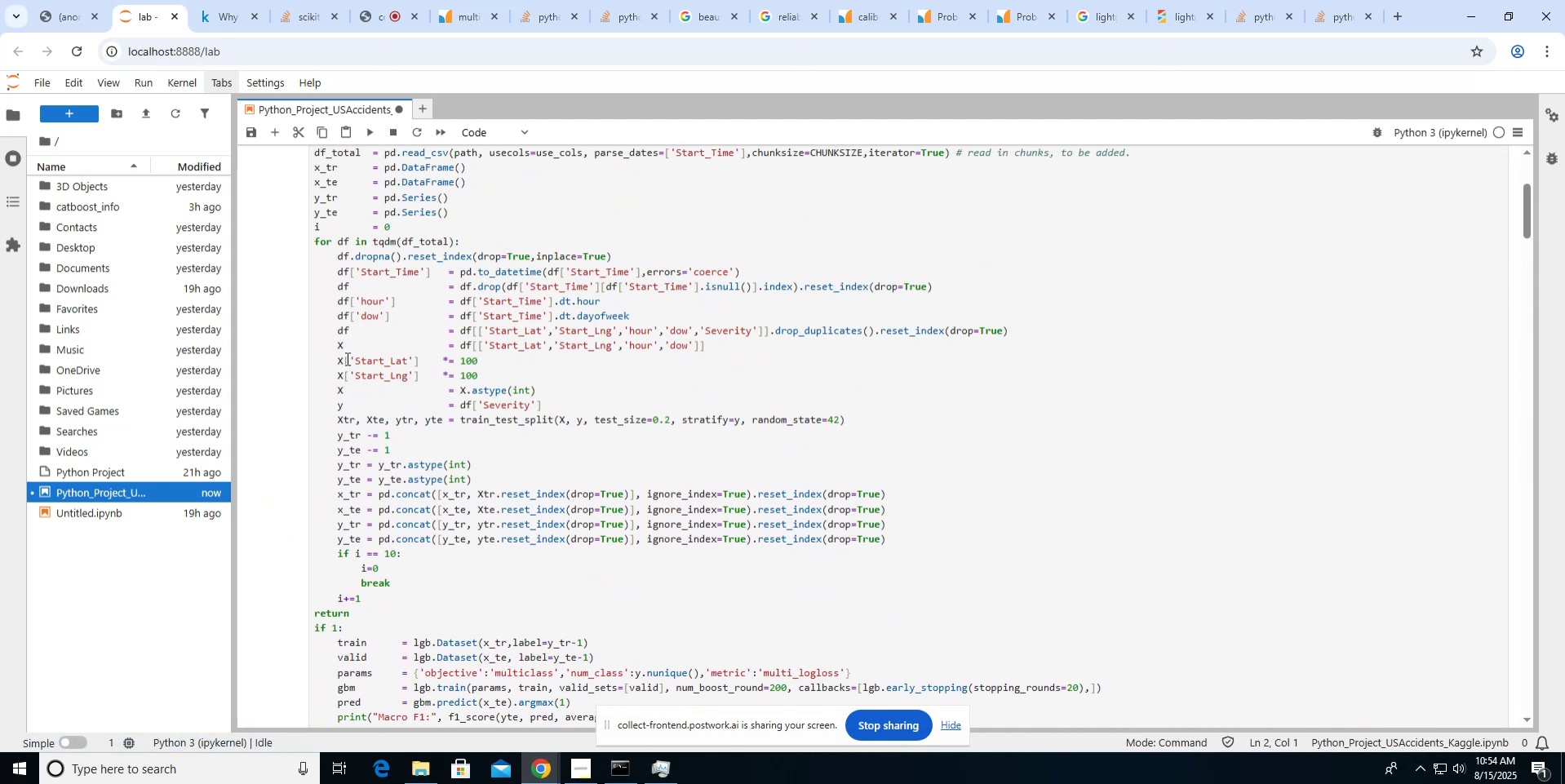 
wait(5.77)
 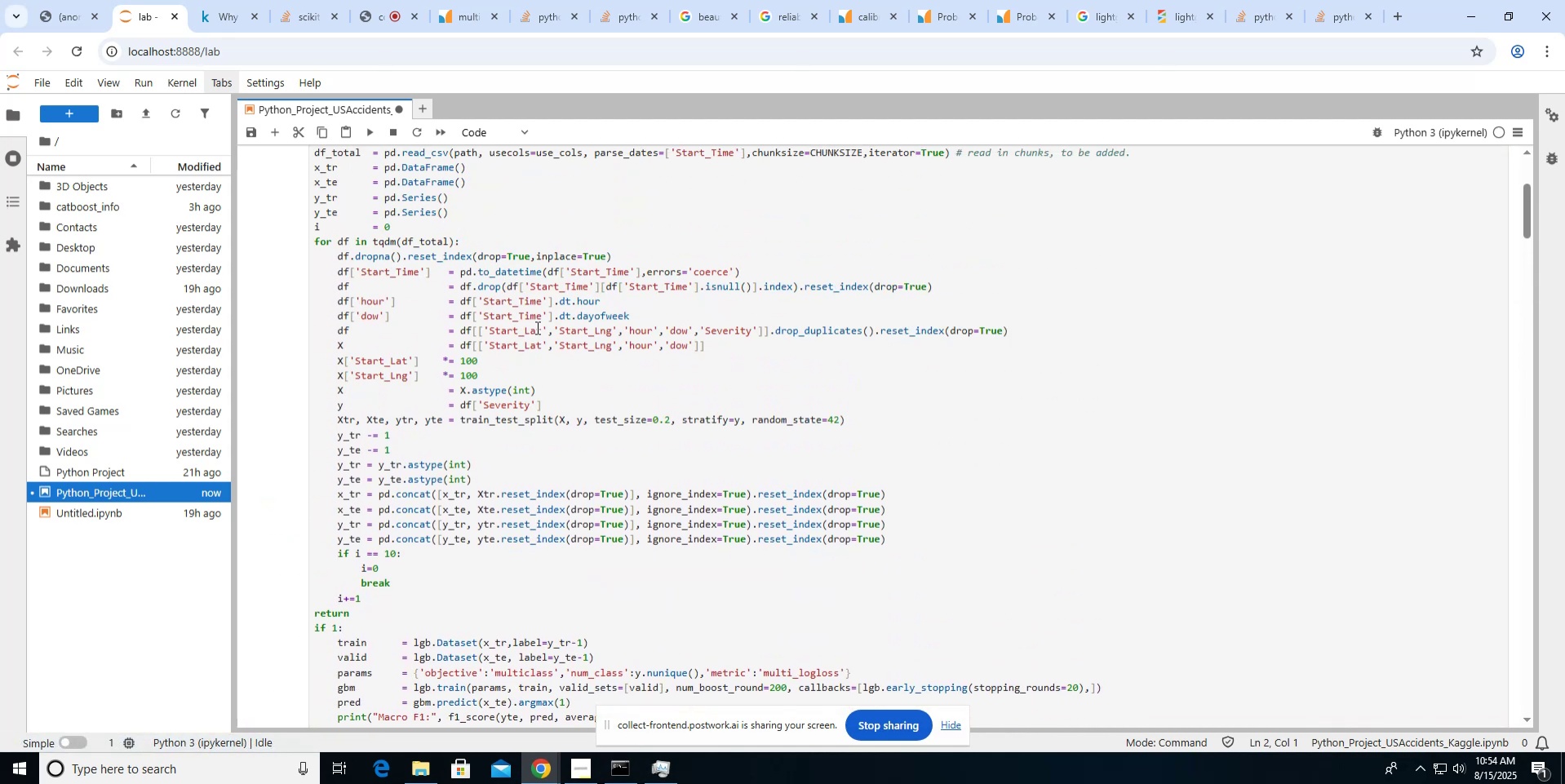 
left_click([345, 361])
 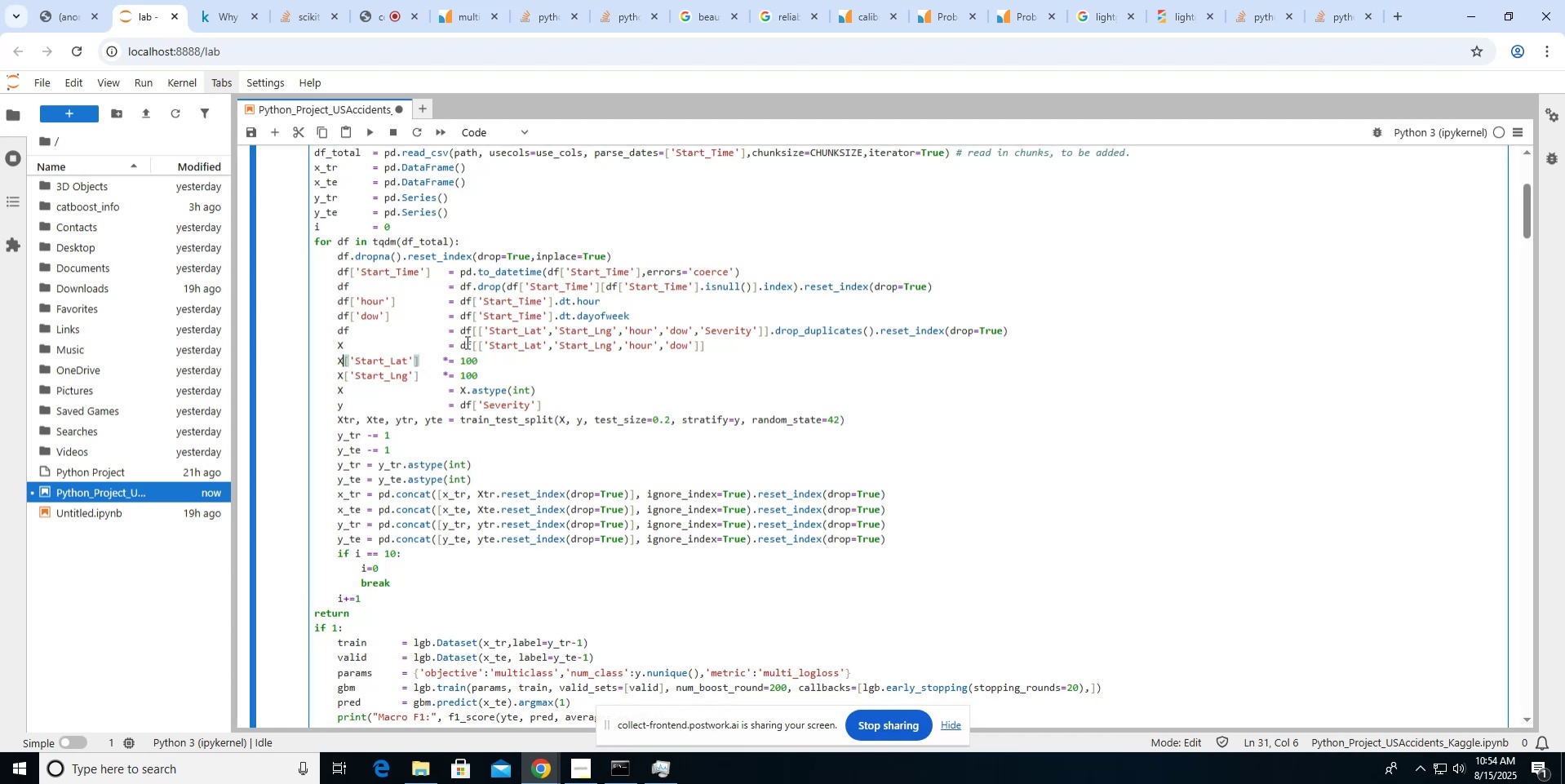 
type(.loc,")
key(Backspace)
type(:)
 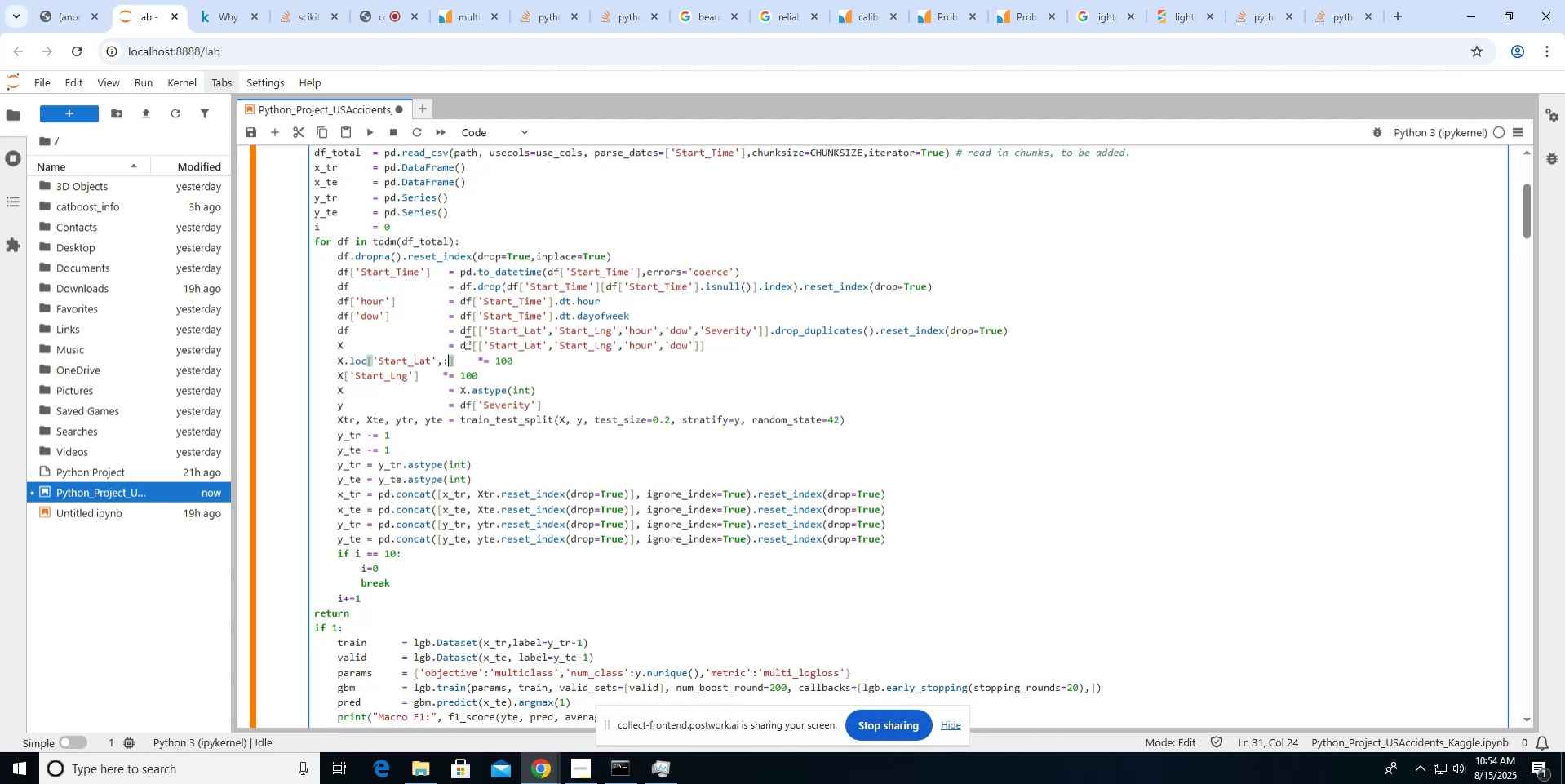 
hold_key(key=ArrowRight, duration=0.86)
 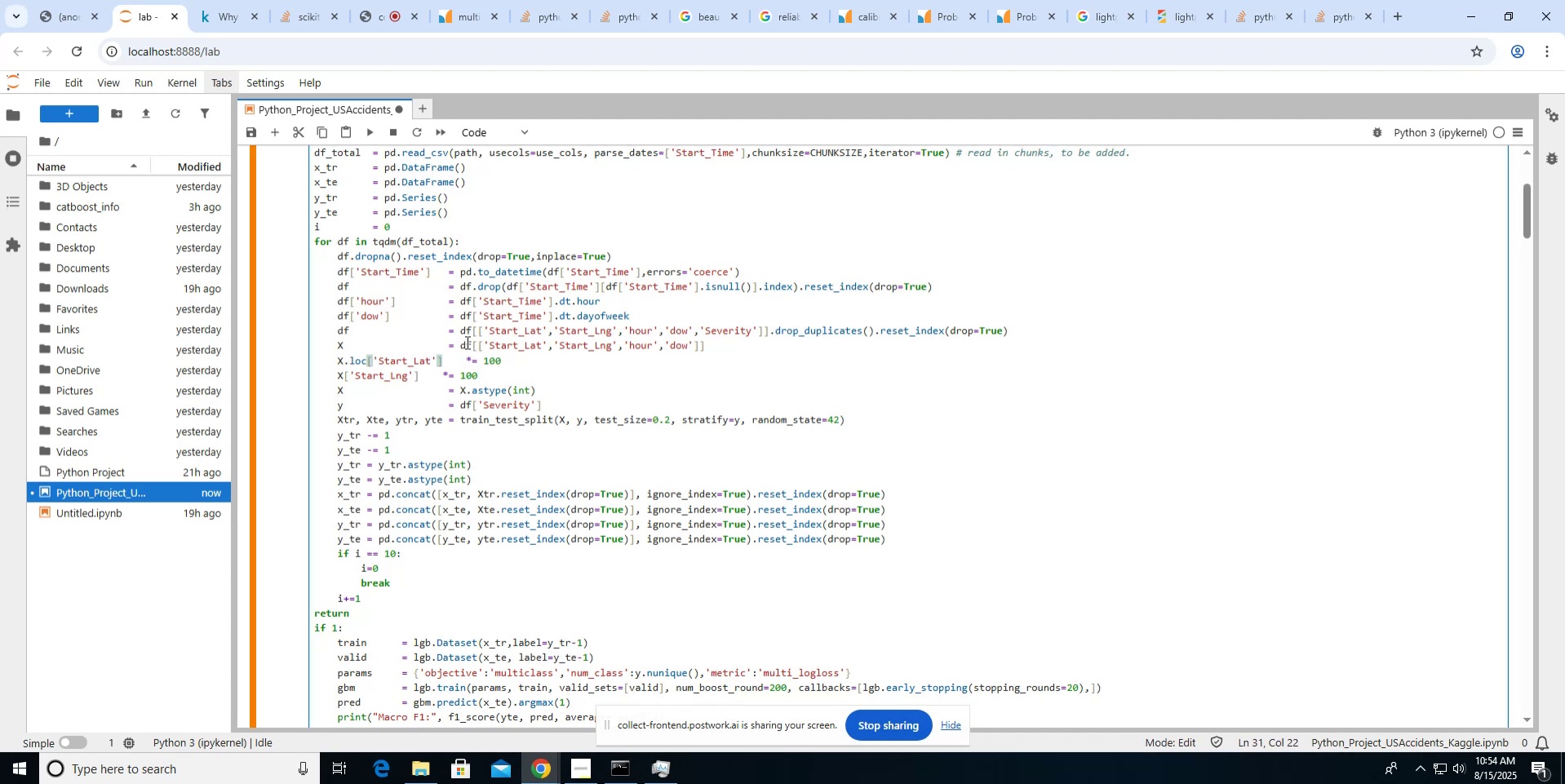 
key(ArrowLeft)
 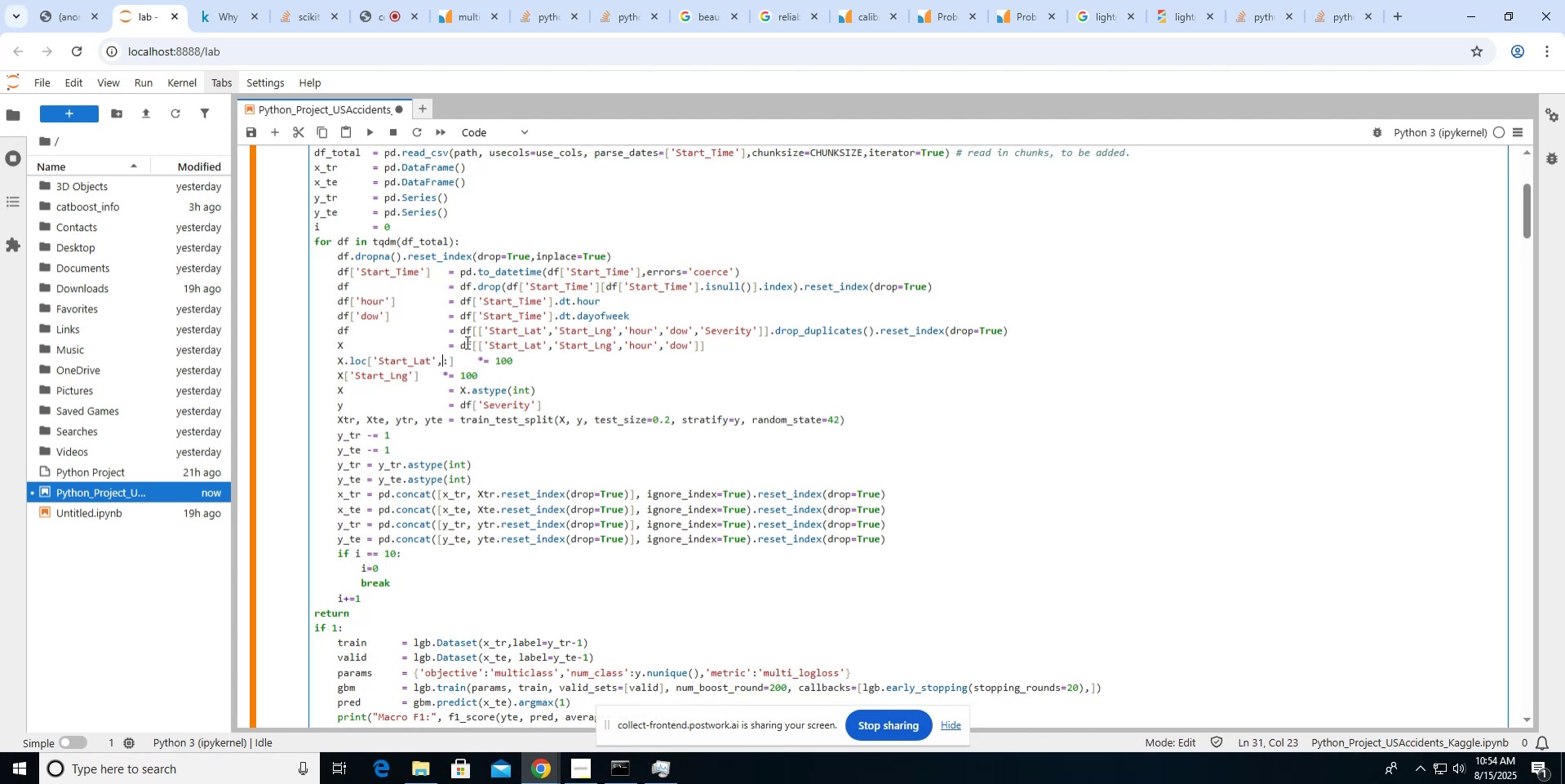 
key(ArrowDown)
 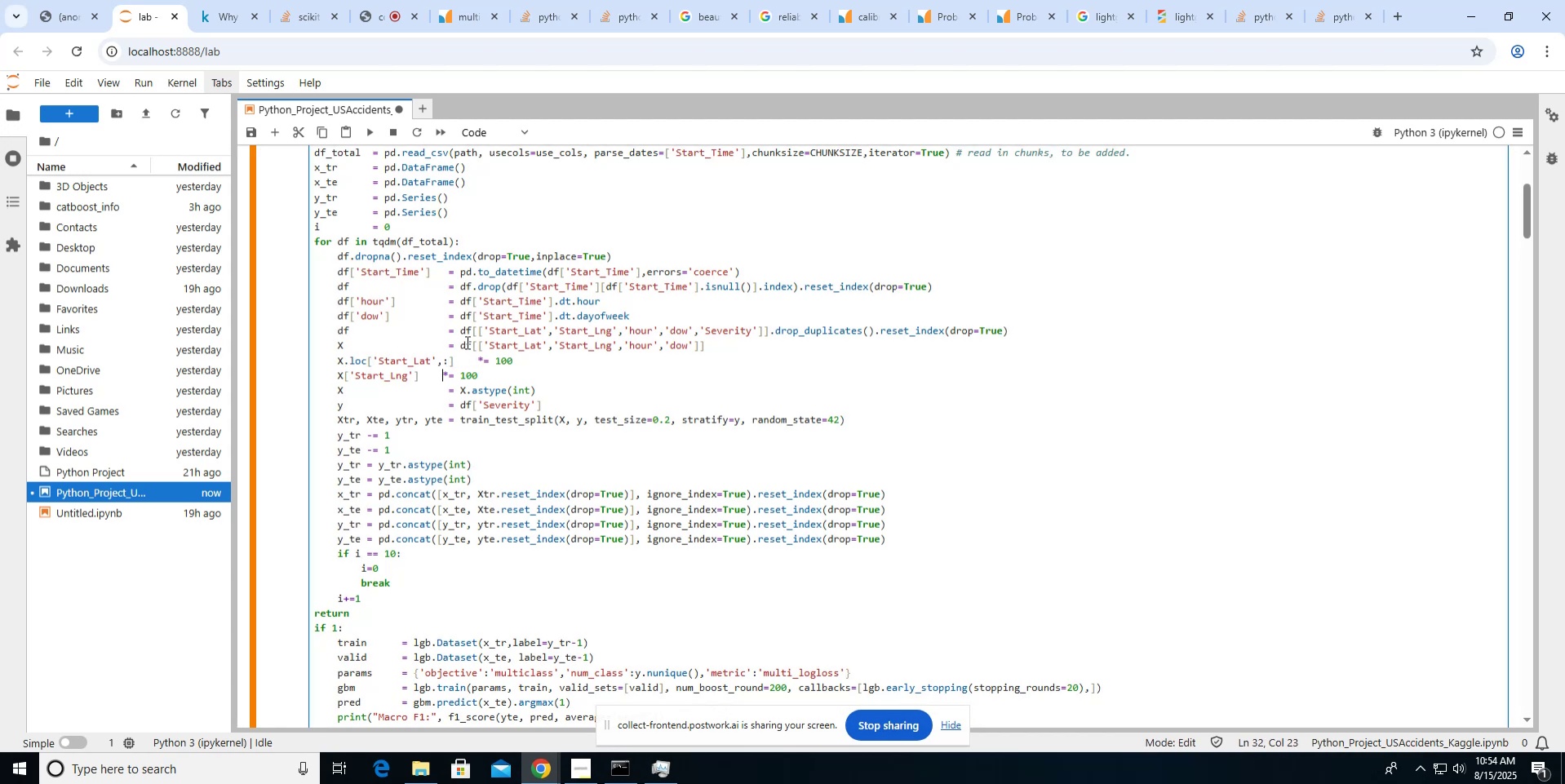 
key(ArrowLeft)
 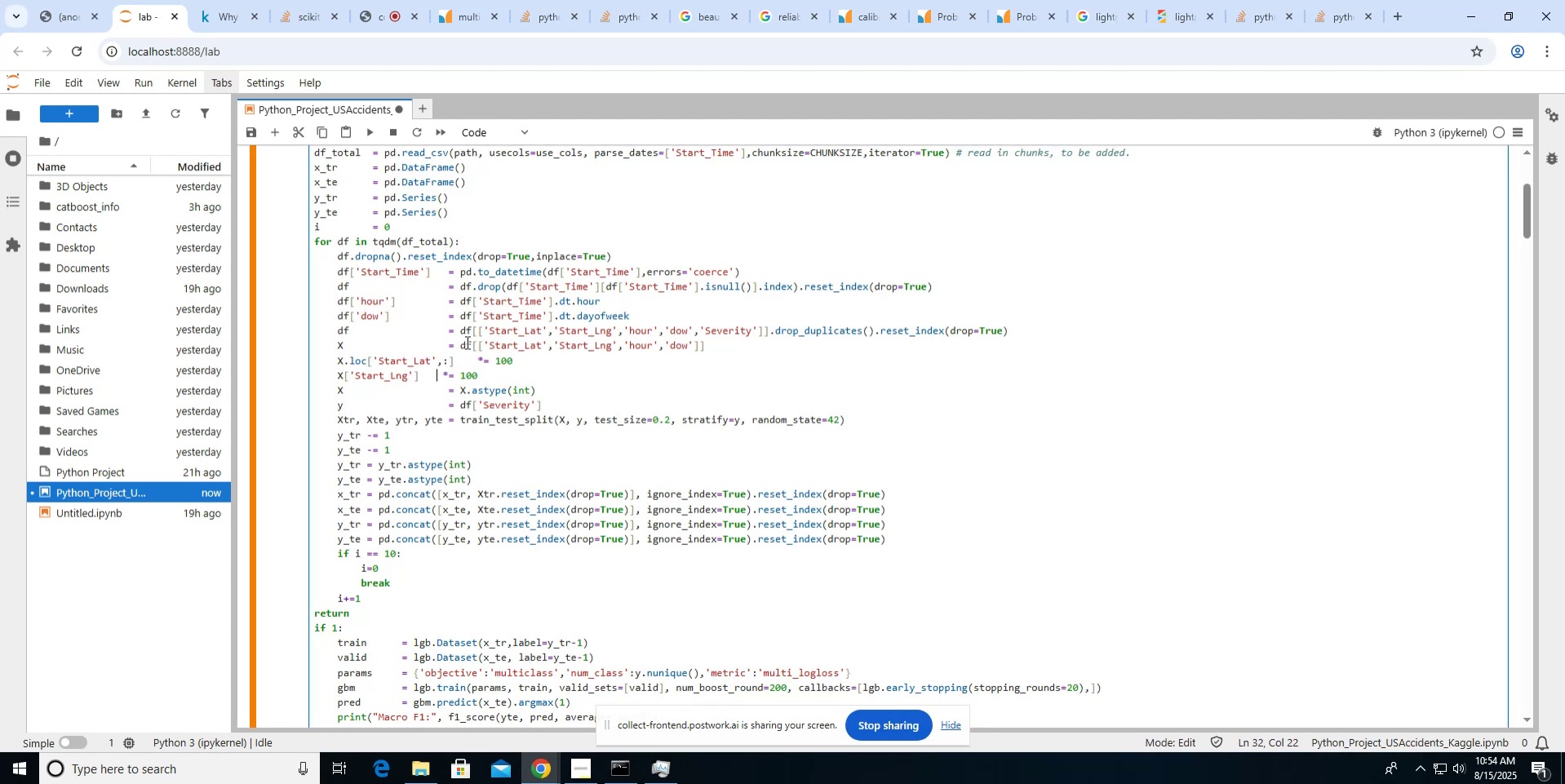 
hold_key(key=ArrowLeft, duration=0.83)
 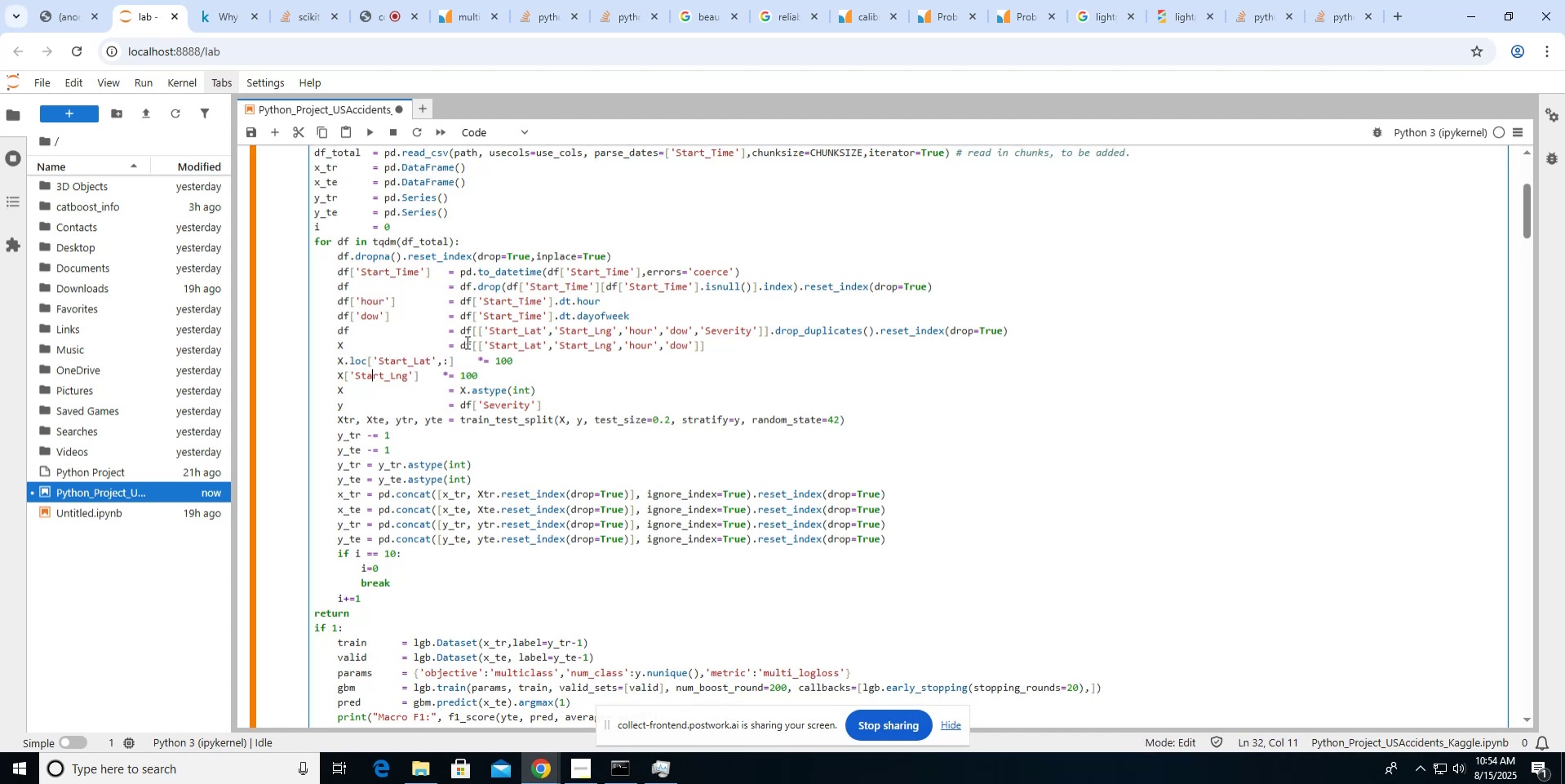 
key(ArrowLeft)
 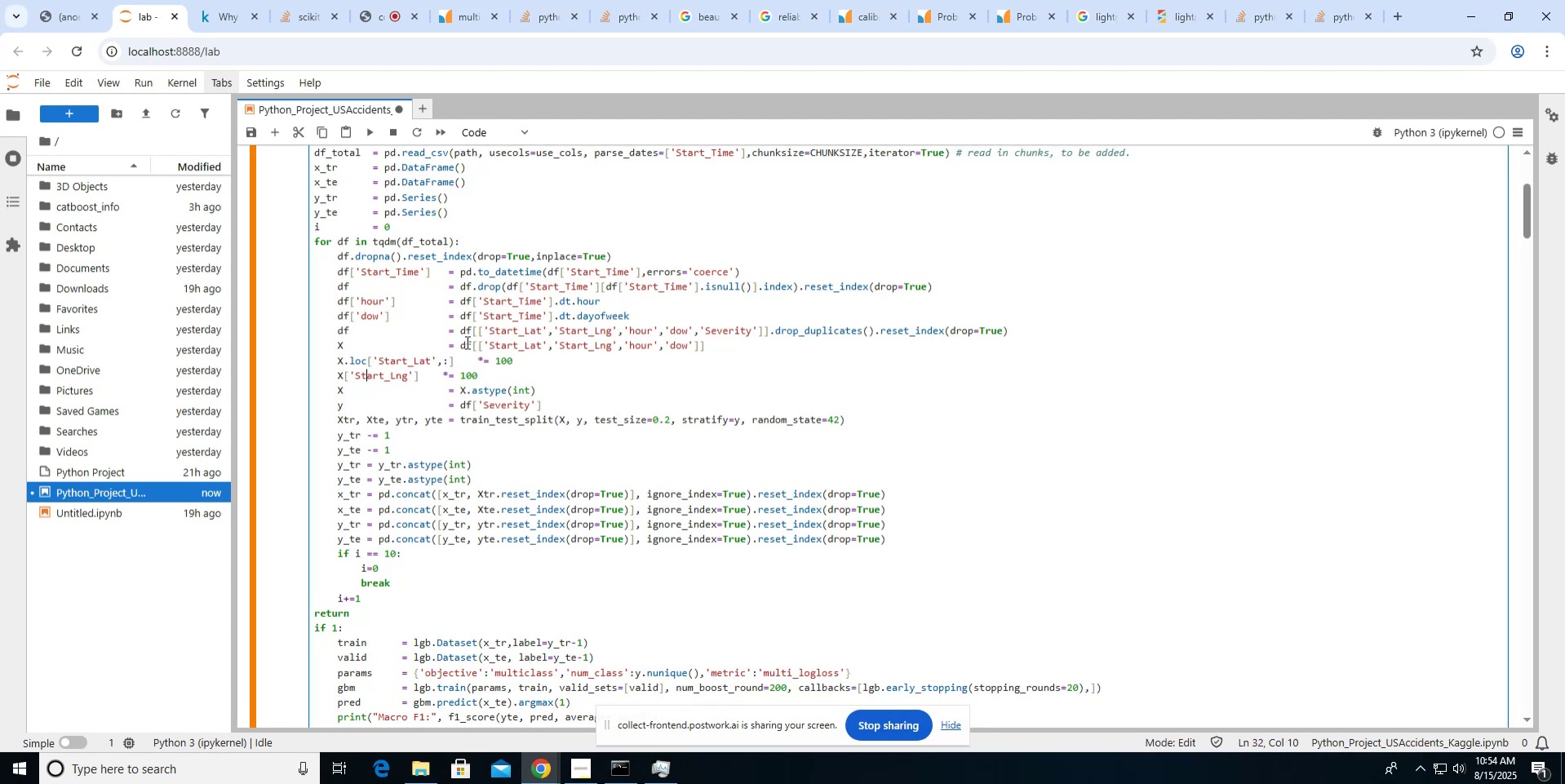 
key(ArrowLeft)
 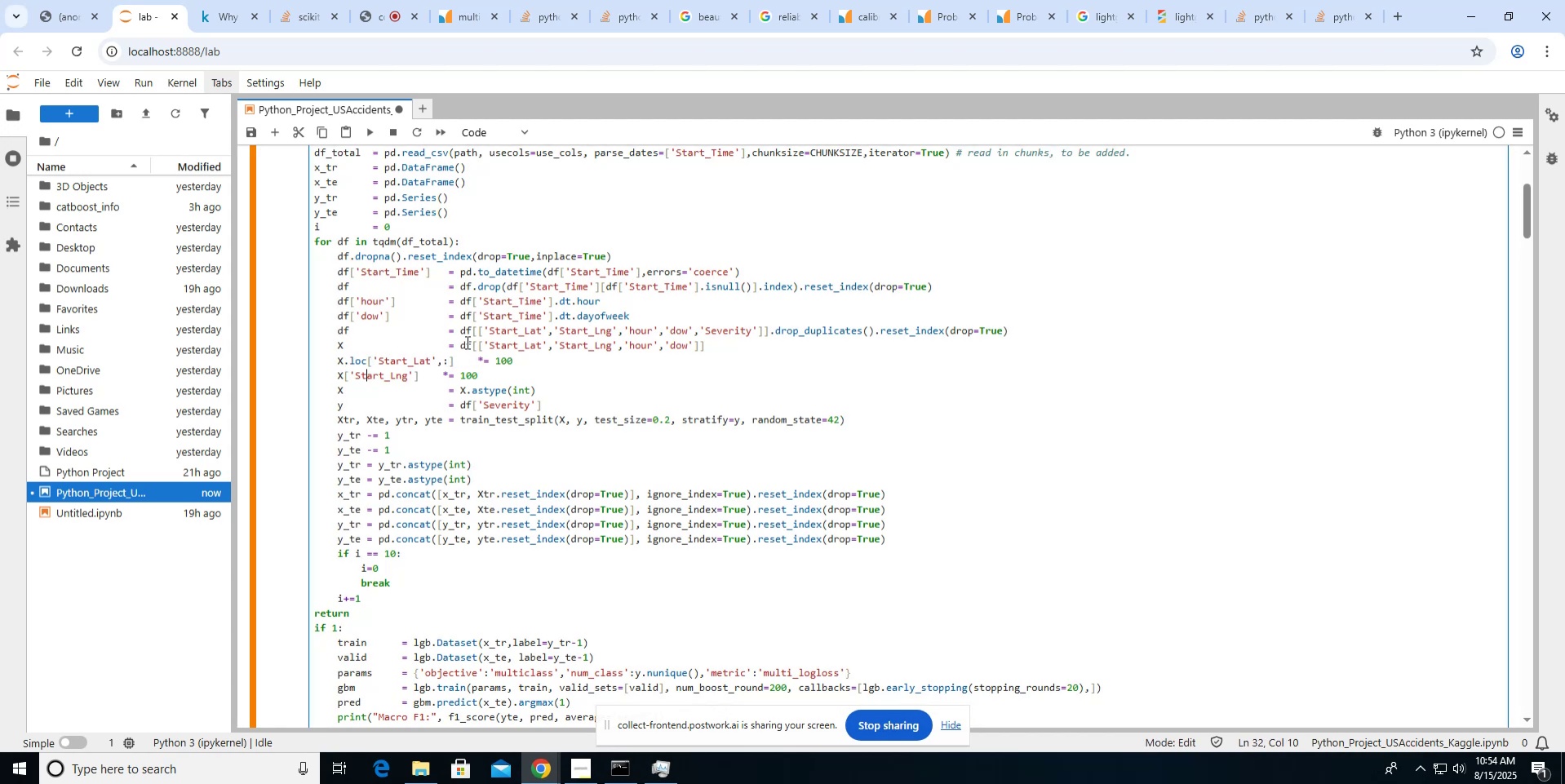 
key(ArrowLeft)
 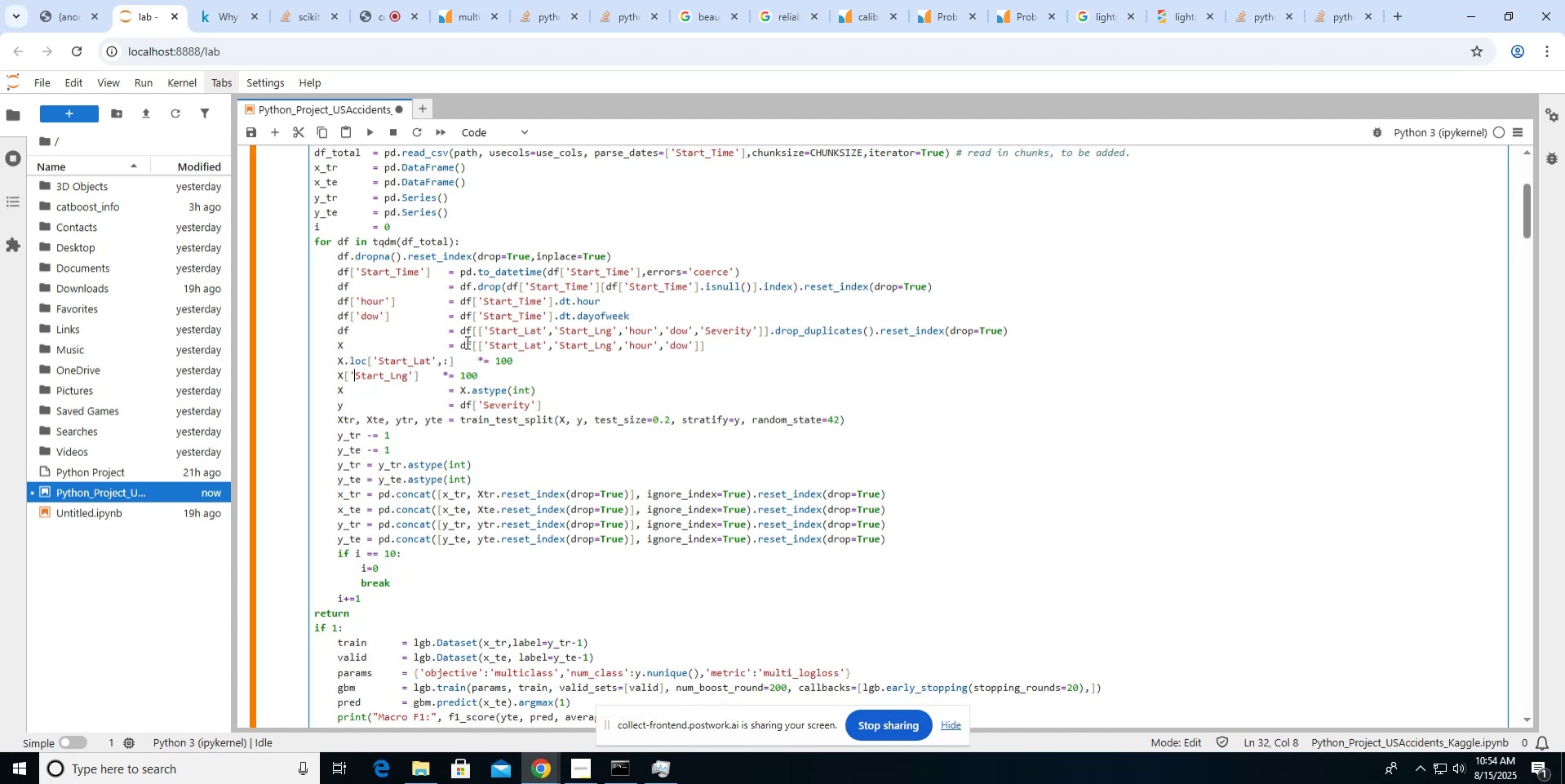 
key(ArrowLeft)
 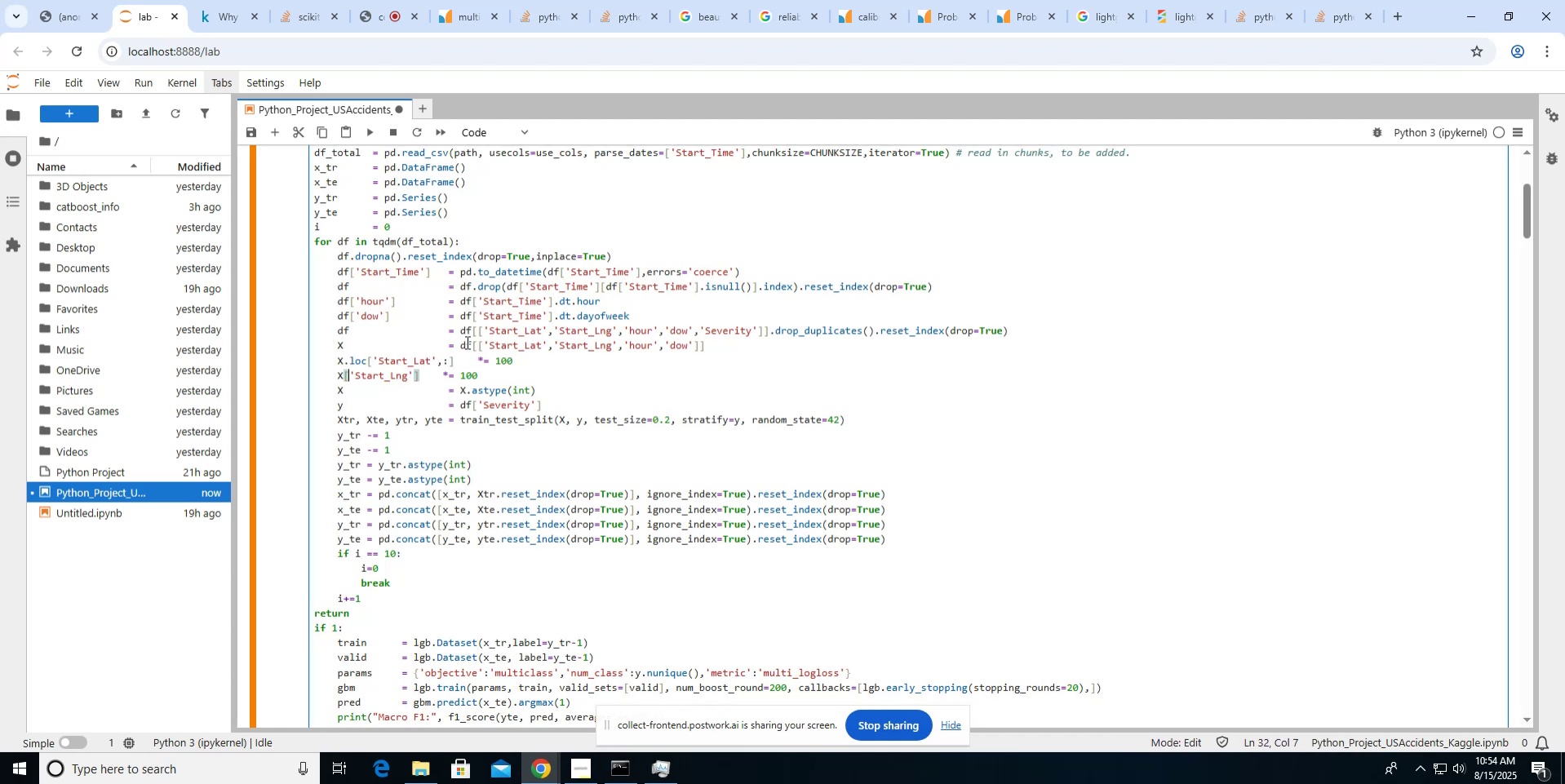 
key(ArrowLeft)
 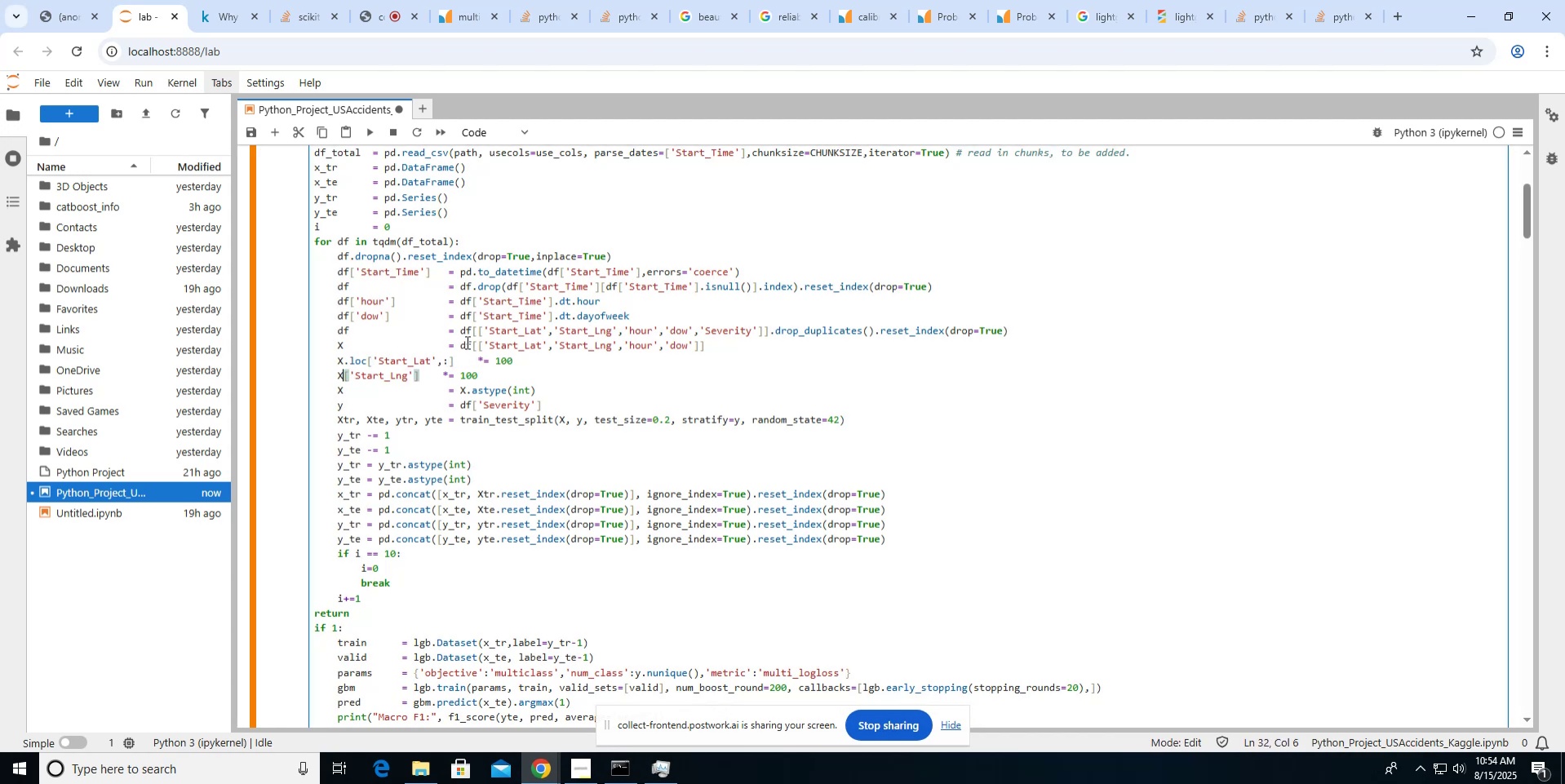 
type(.loc)
 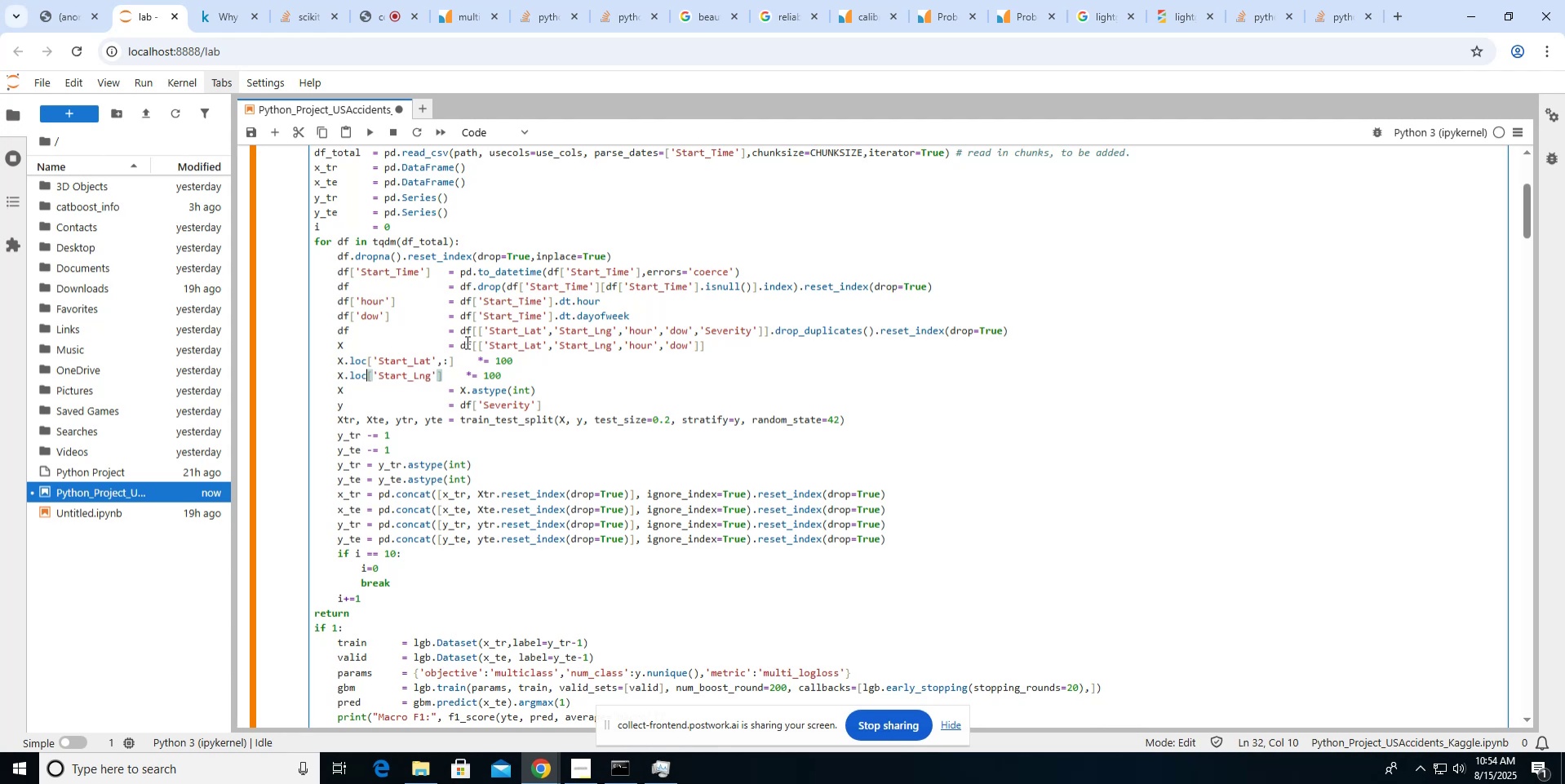 
key(ArrowRight)
 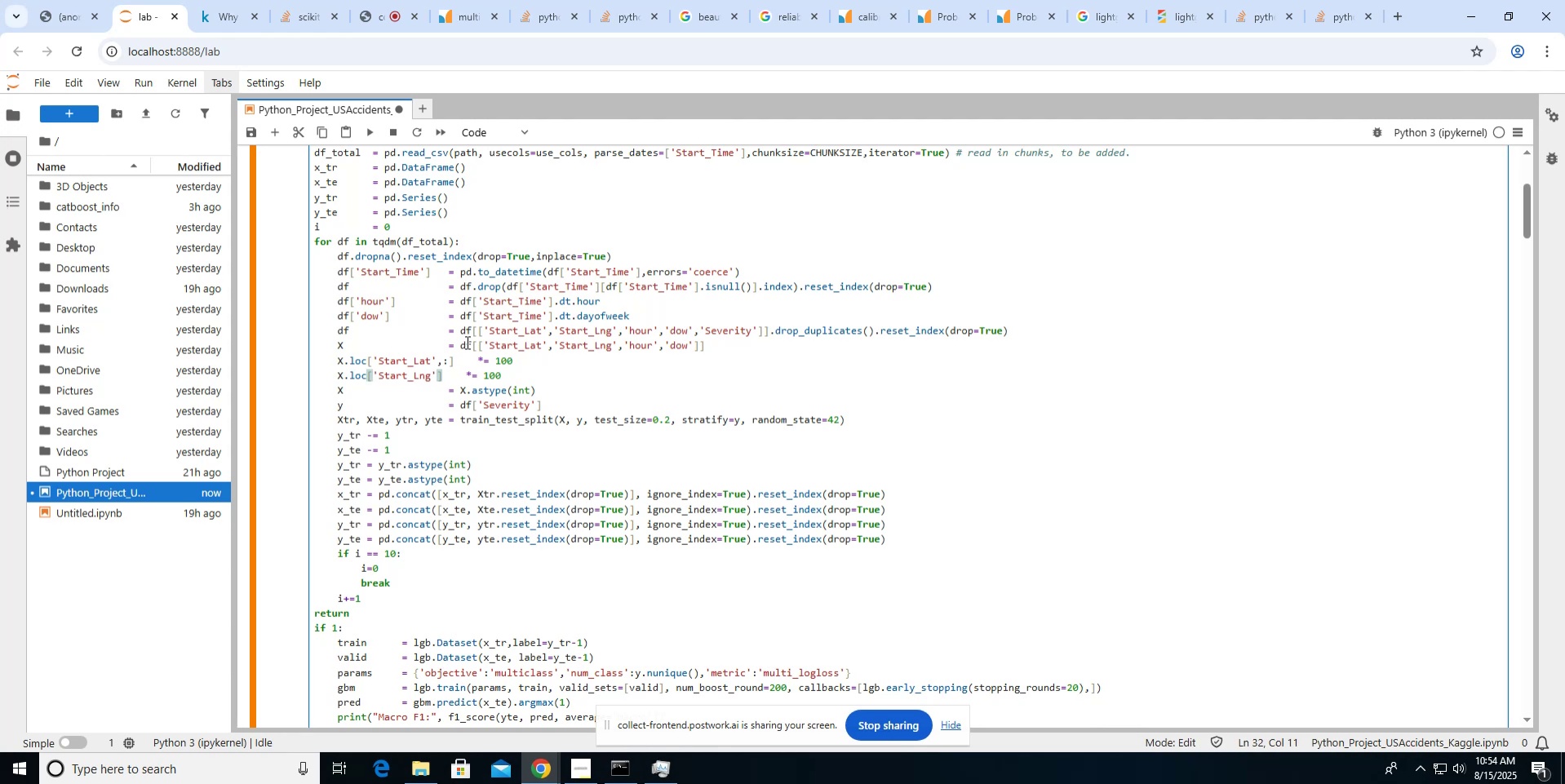 
hold_key(key=ArrowRight, duration=0.78)
 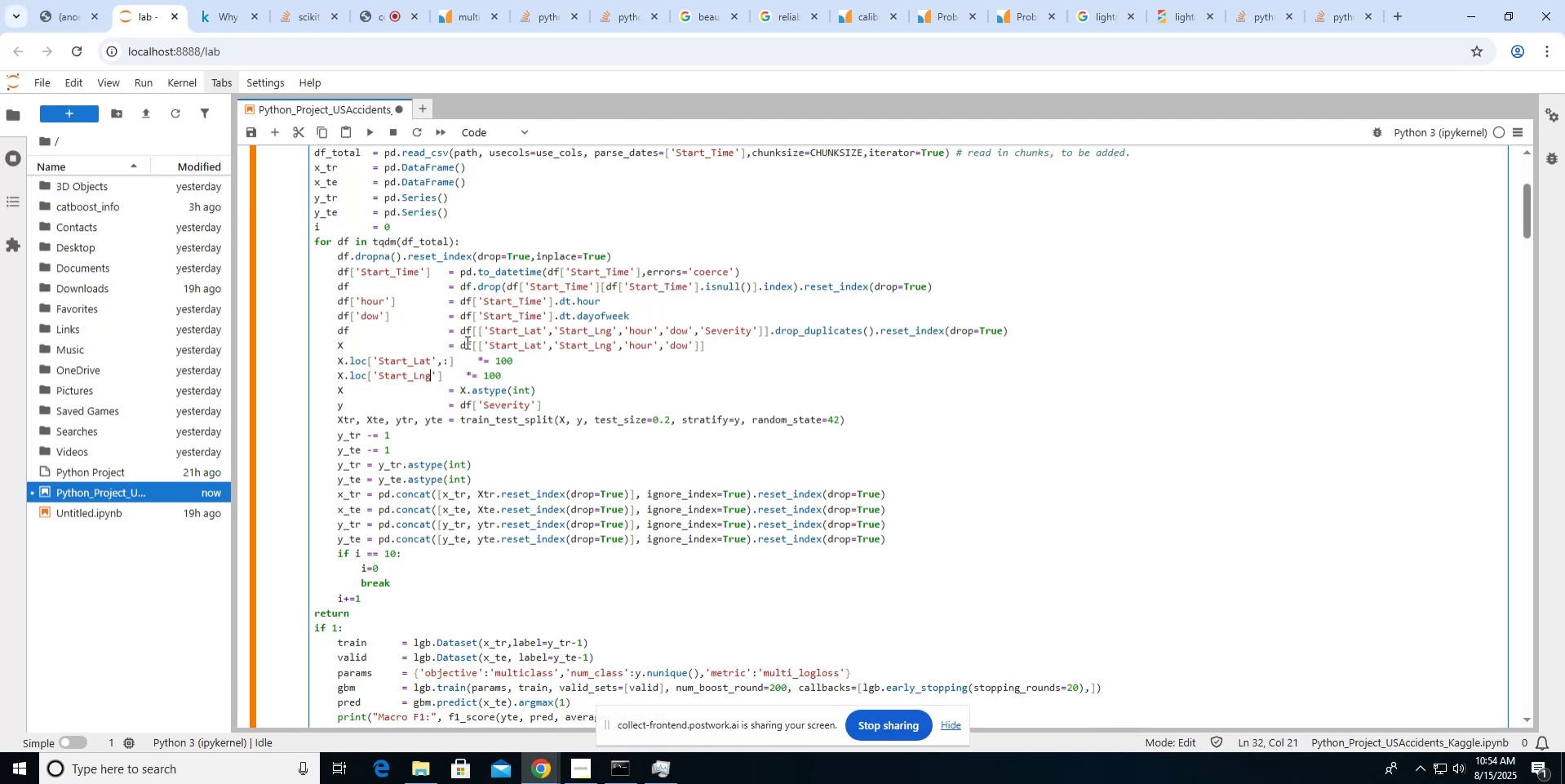 
key(ArrowRight)
 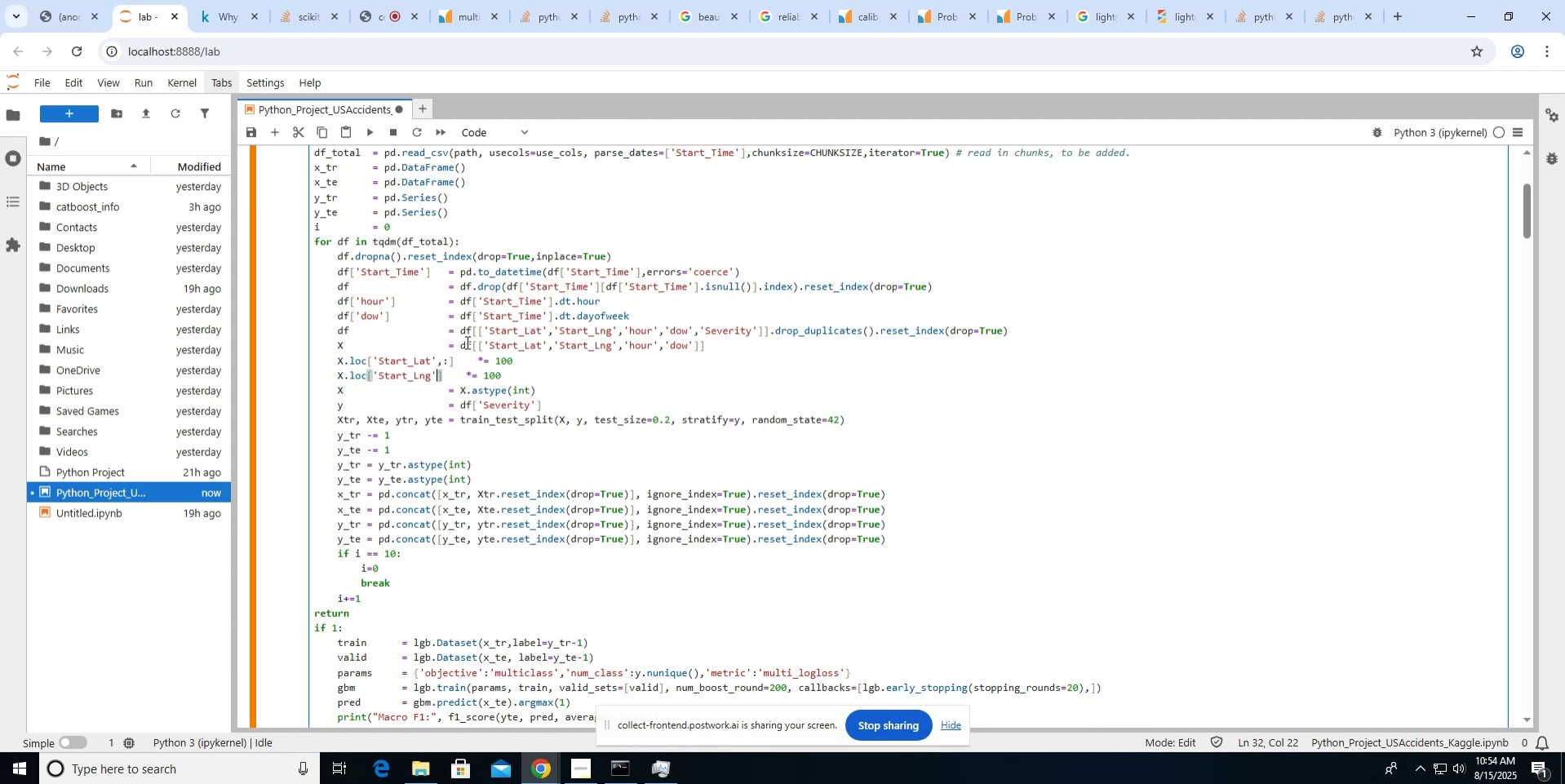 
key(Comma)
 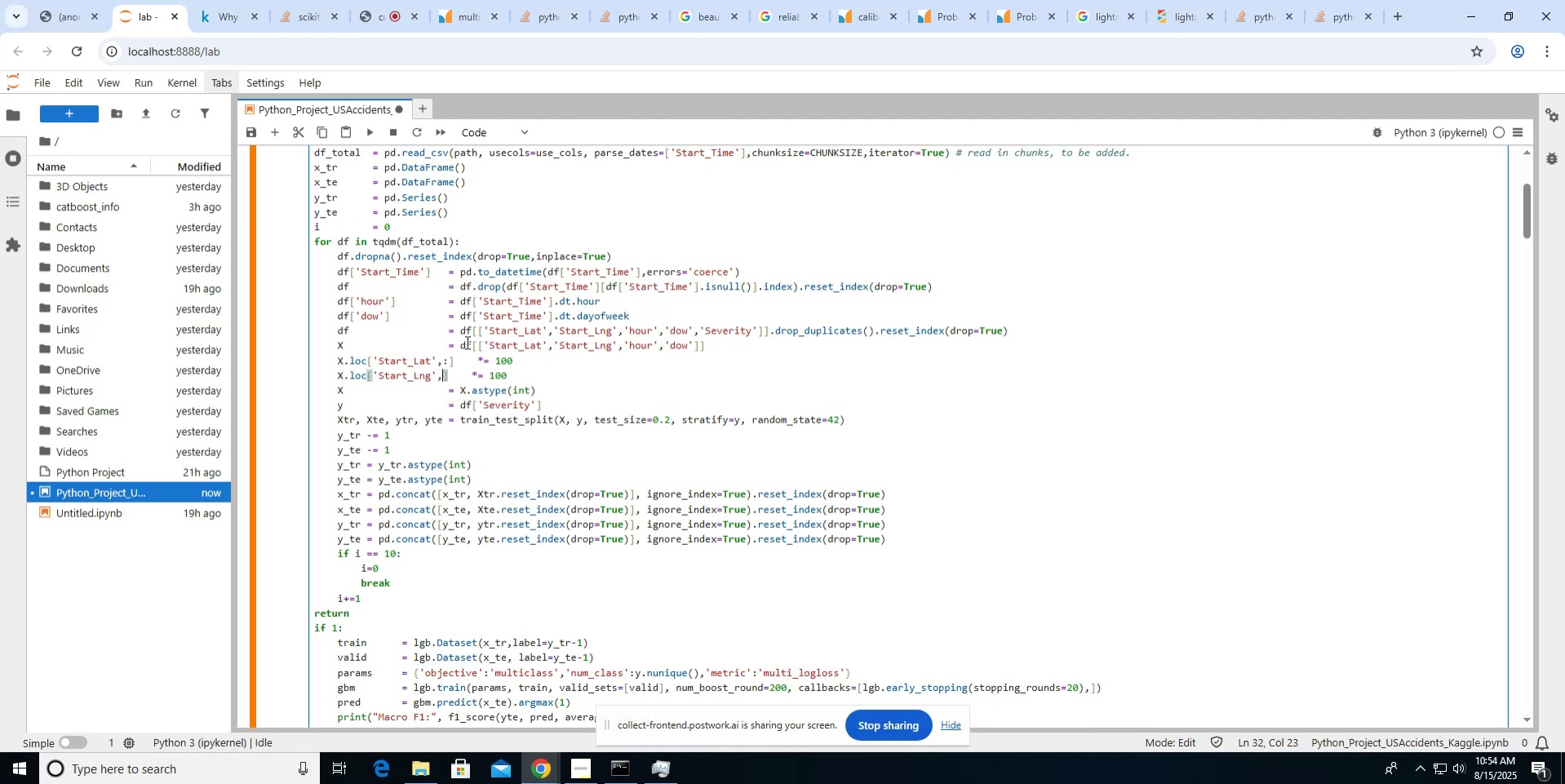 
key(Shift+Quote)
 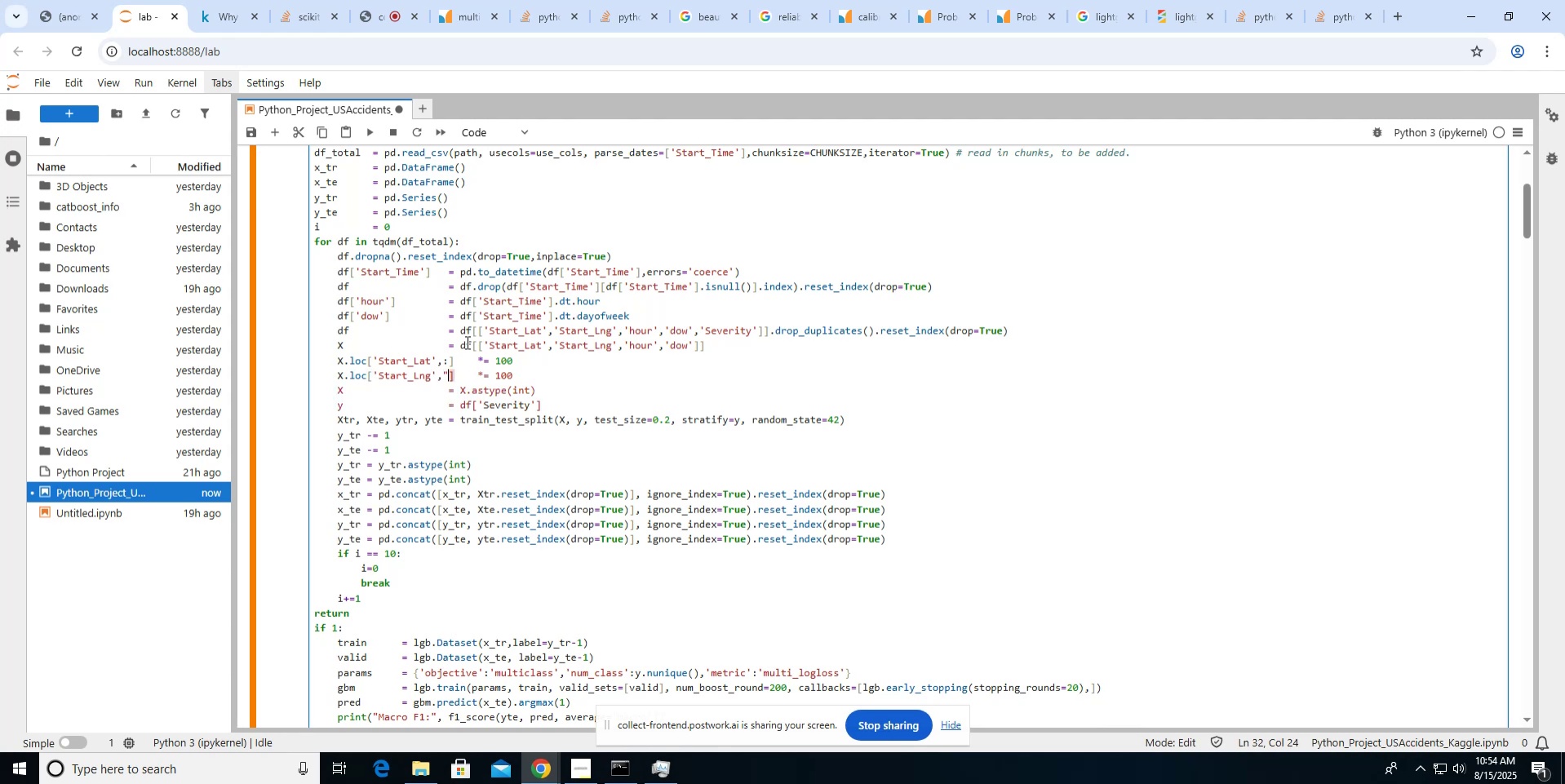 
key(Backspace)
 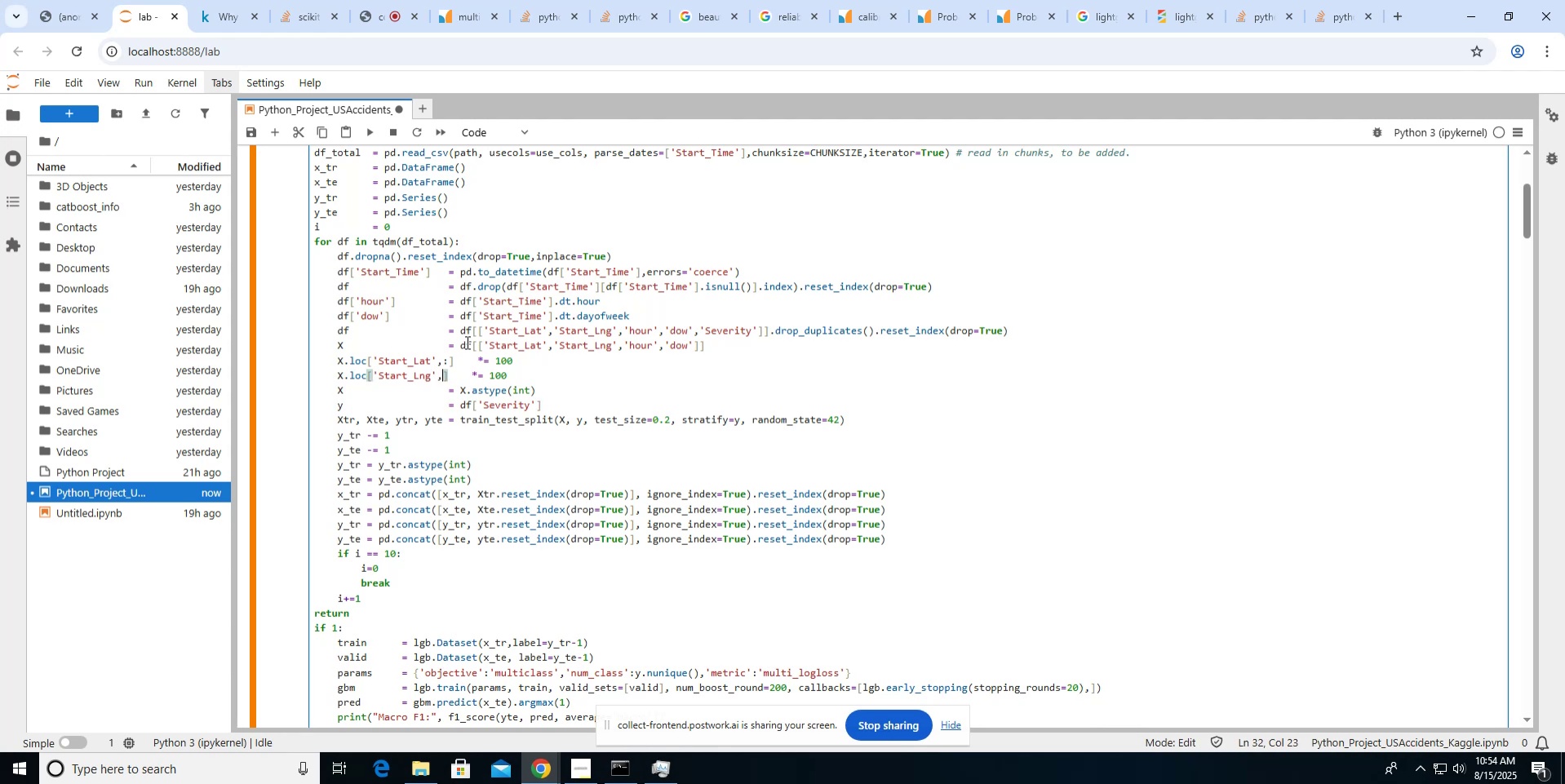 
key(Shift+Semicolon)
 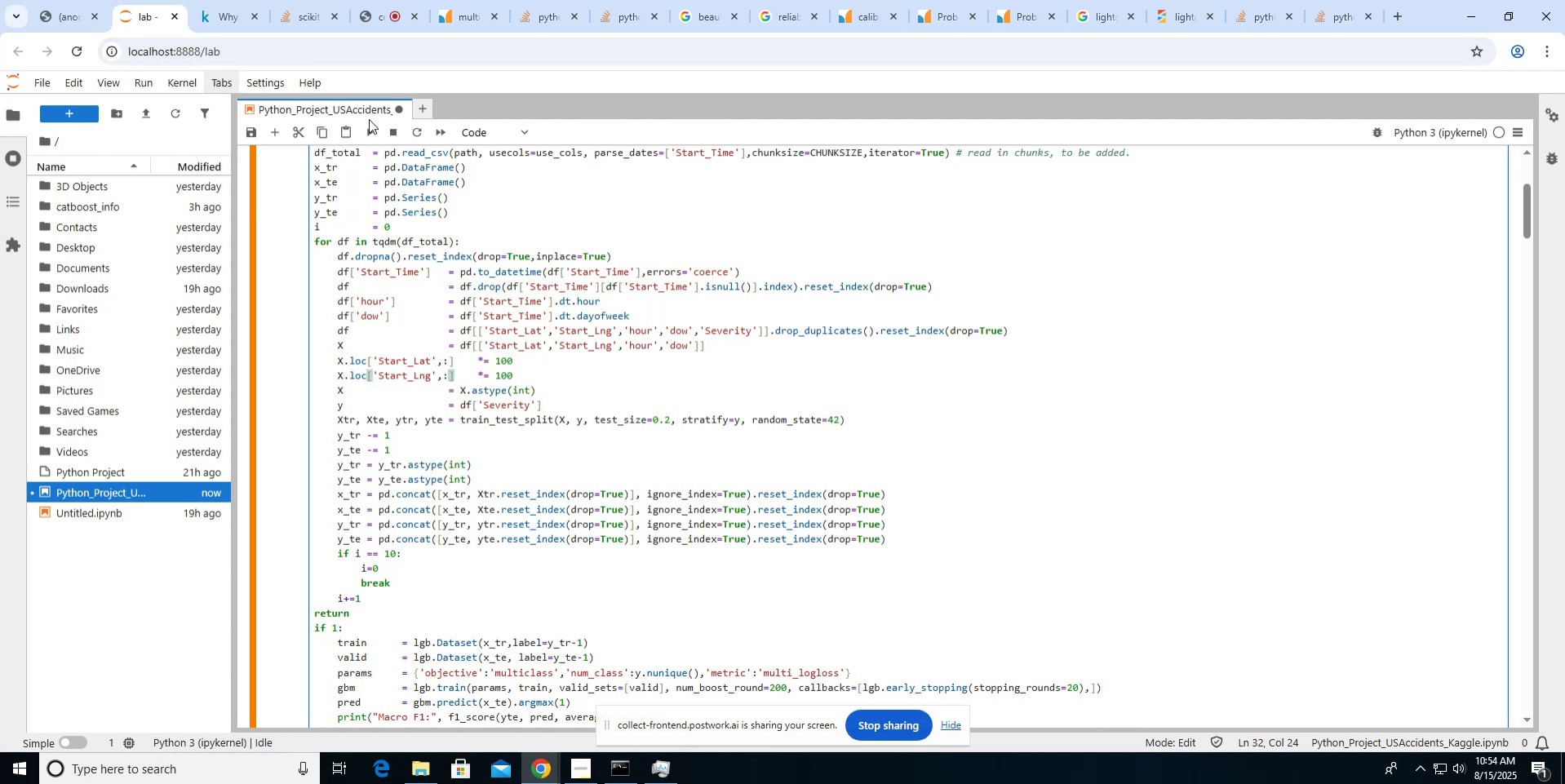 
left_click([370, 129])
 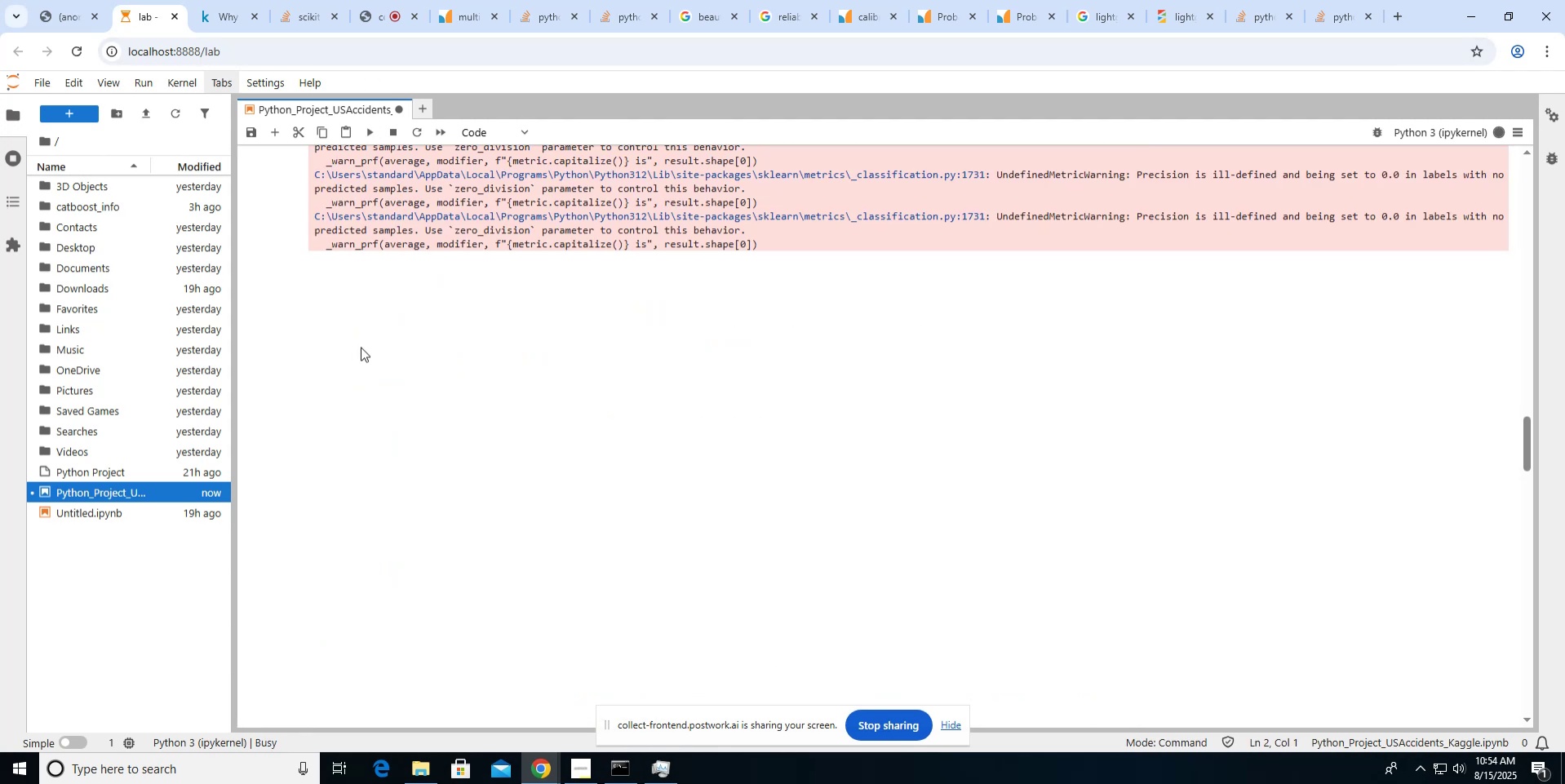 
scroll: coordinate [361, 347], scroll_direction: up, amount: 39.0
 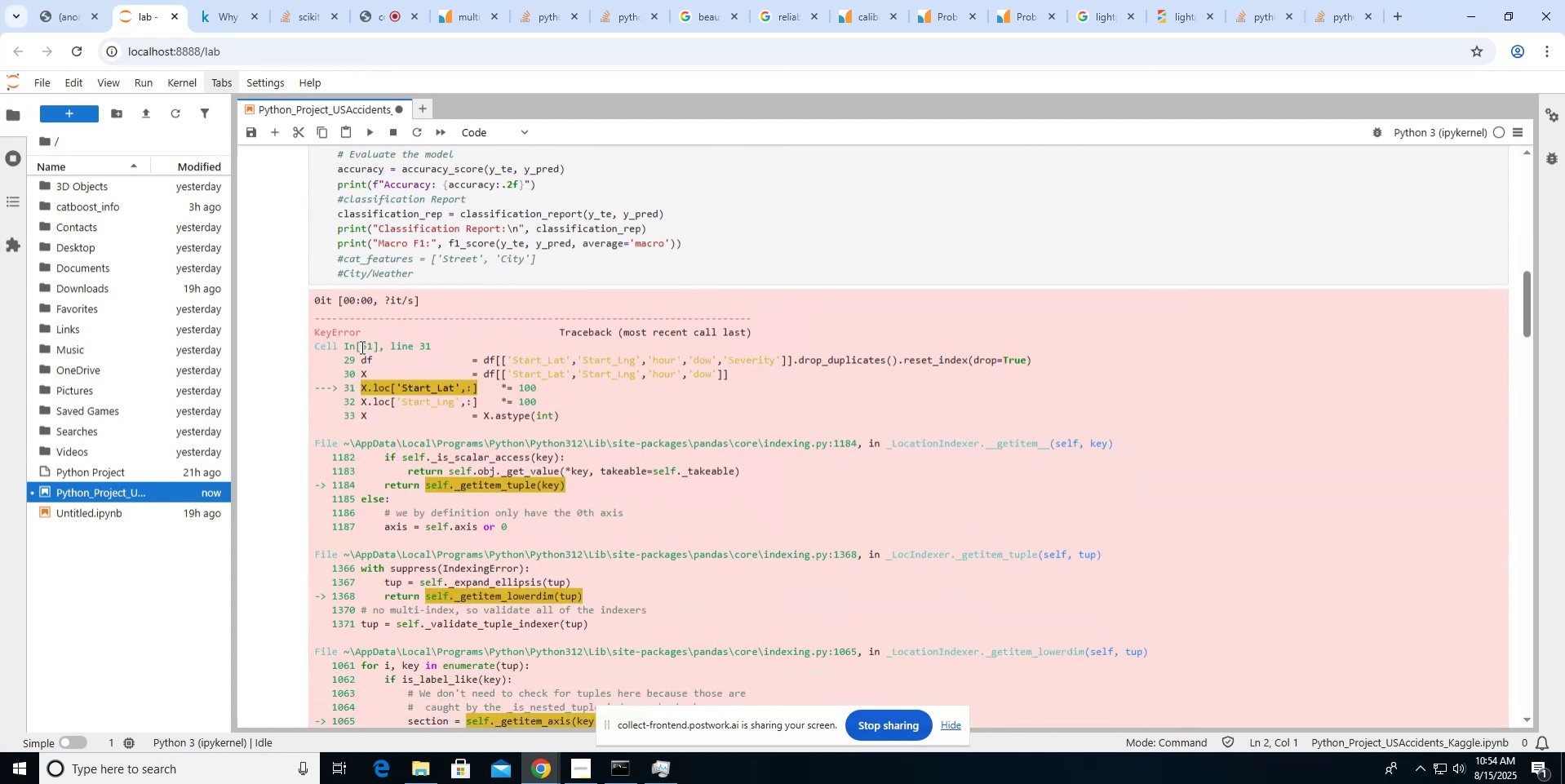 
scroll: coordinate [361, 347], scroll_direction: down, amount: 6.0
 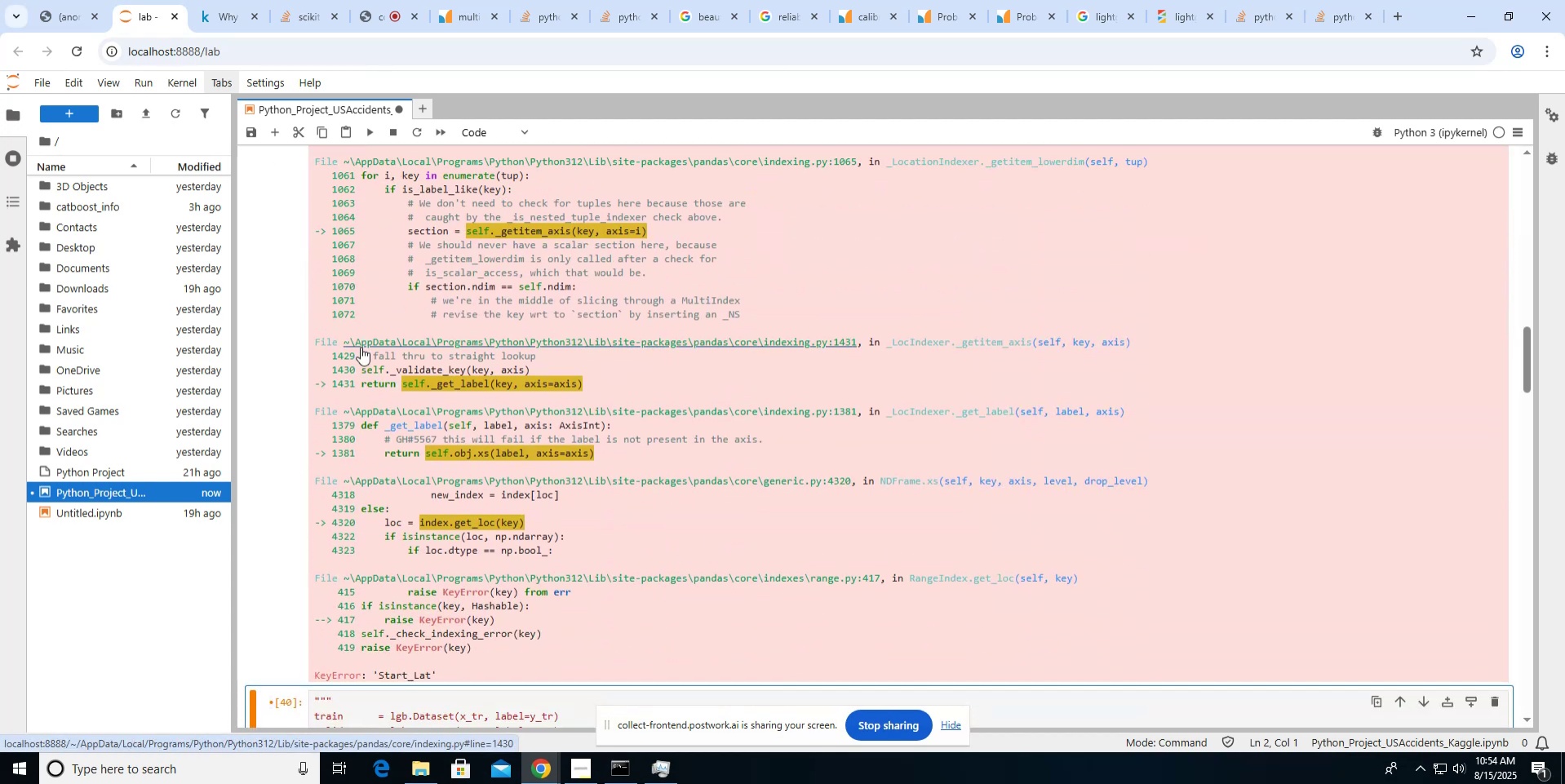 
scroll: coordinate [361, 347], scroll_direction: up, amount: 17.0
 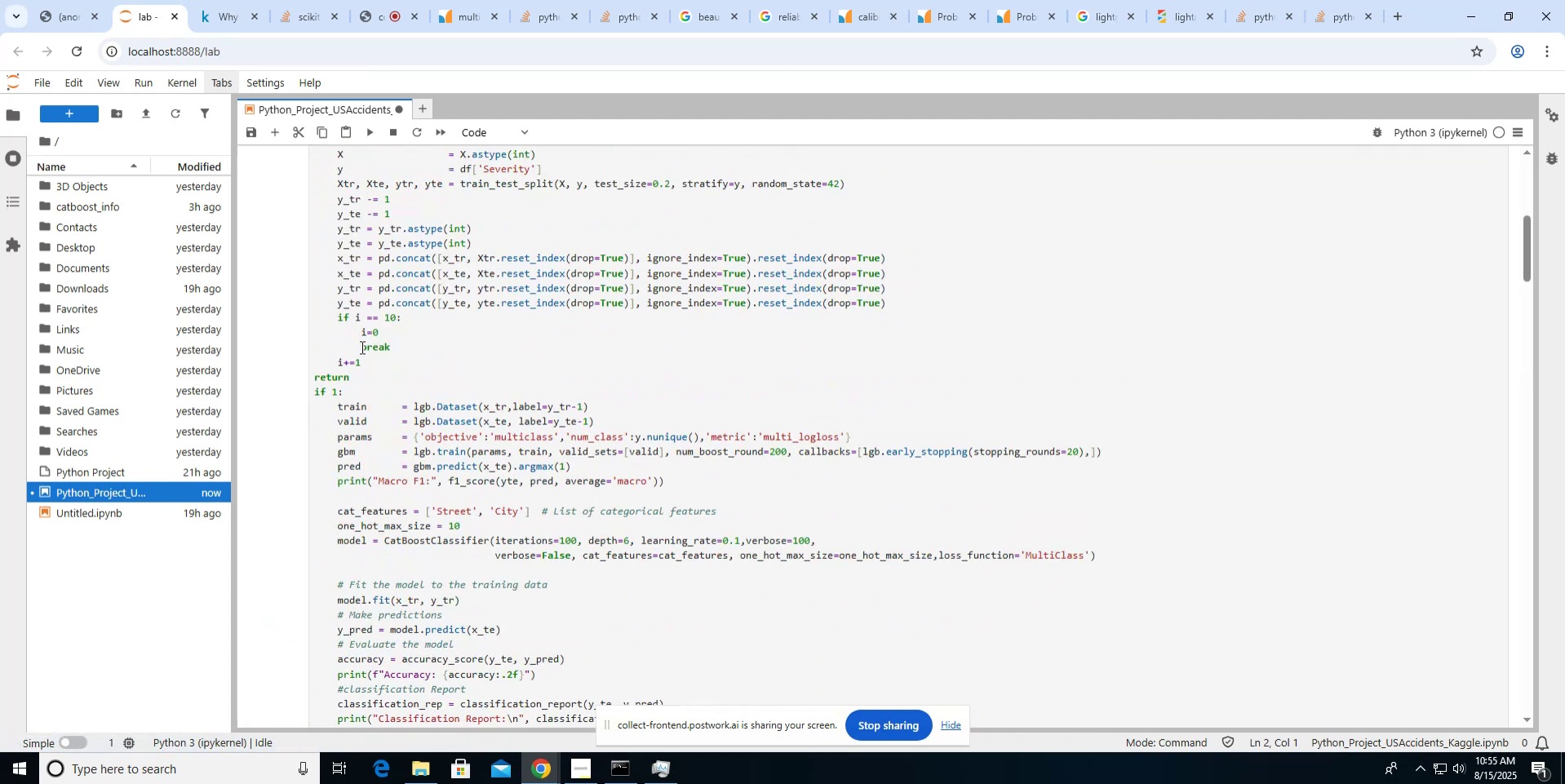 
scroll: coordinate [361, 347], scroll_direction: down, amount: 3.0
 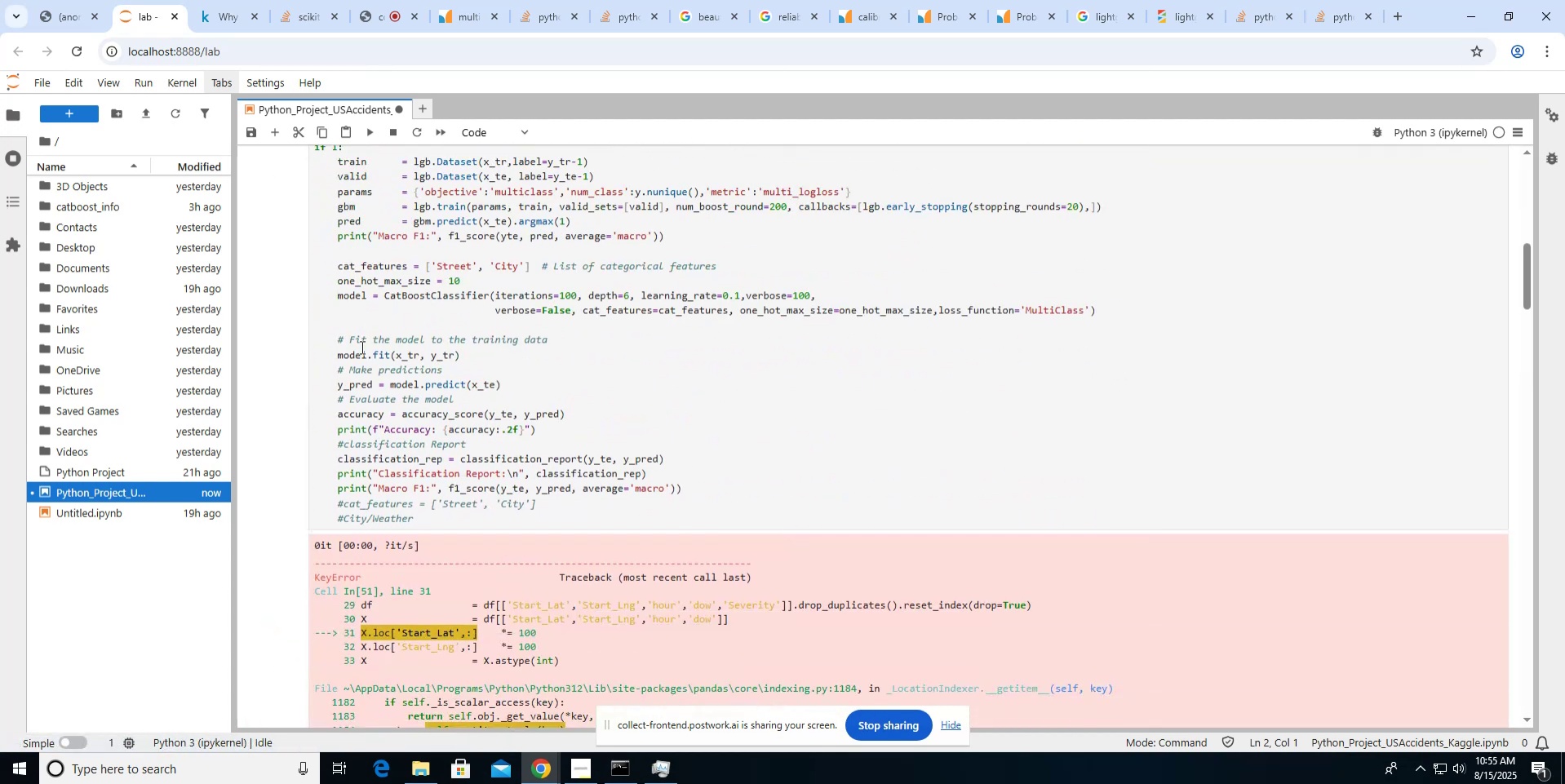 
scroll: coordinate [361, 347], scroll_direction: up, amount: 9.0
 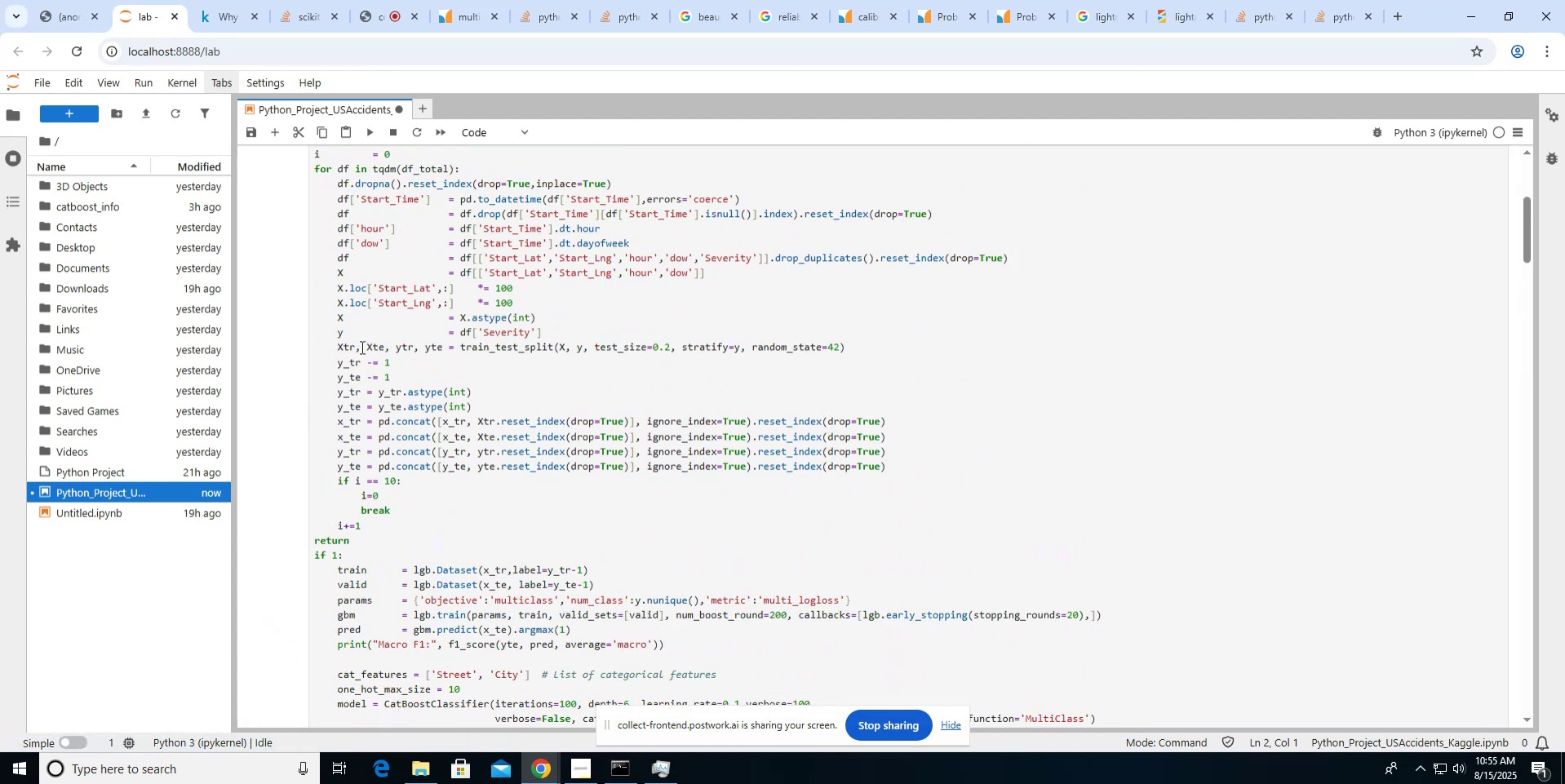 
scroll: coordinate [361, 347], scroll_direction: down, amount: 1.0
 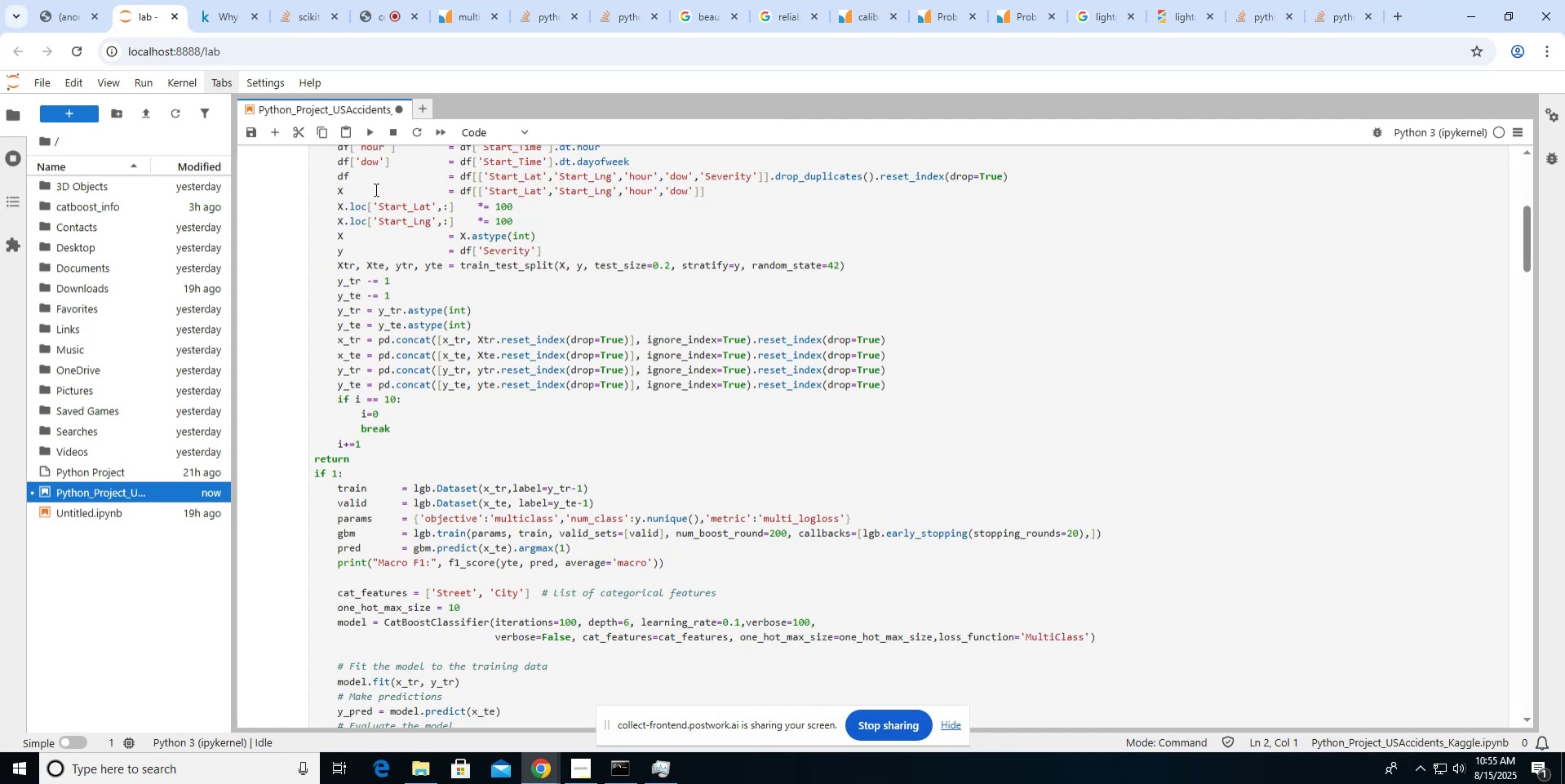 
left_click([370, 206])
 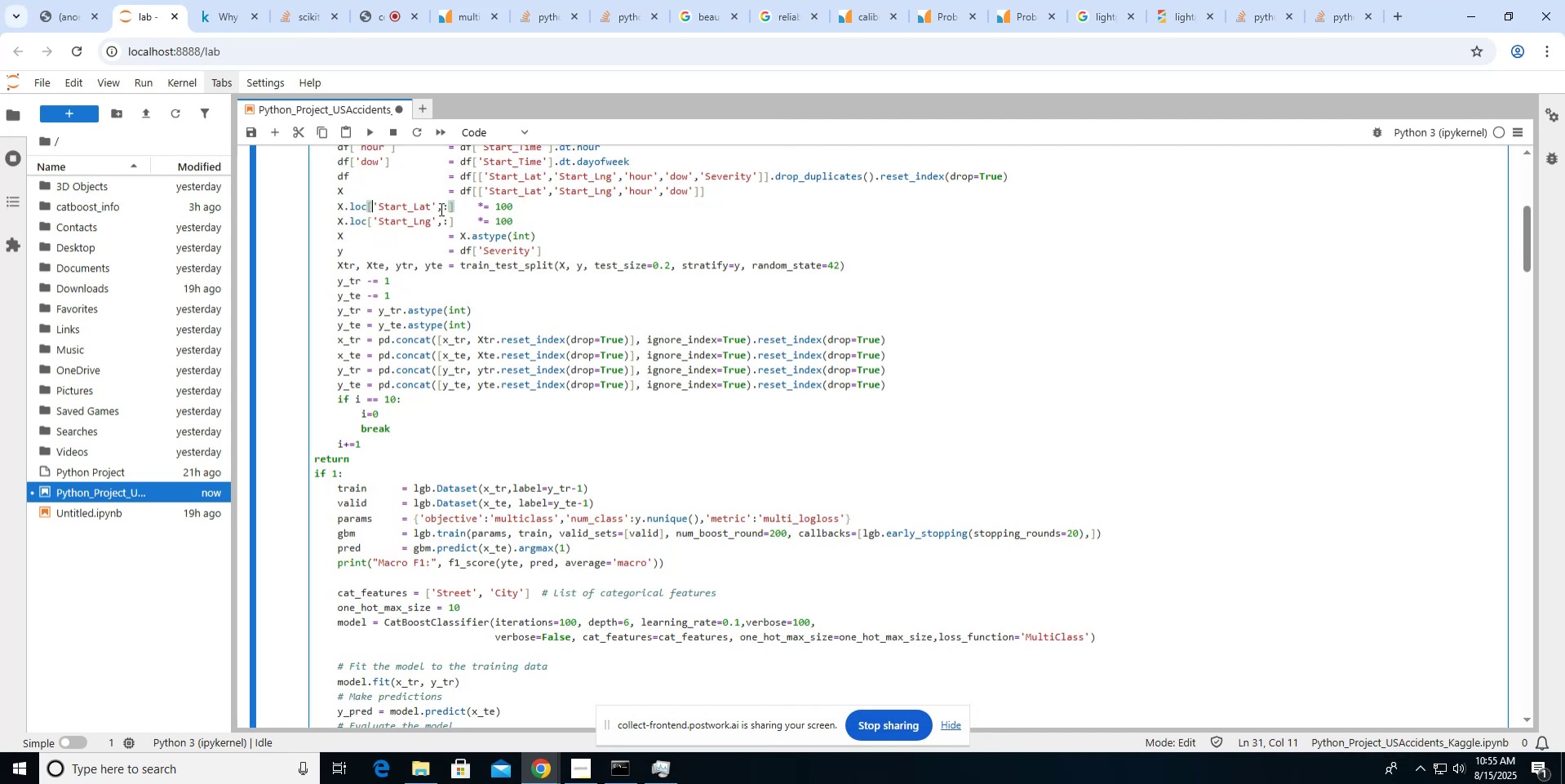 
key(ArrowRight)
 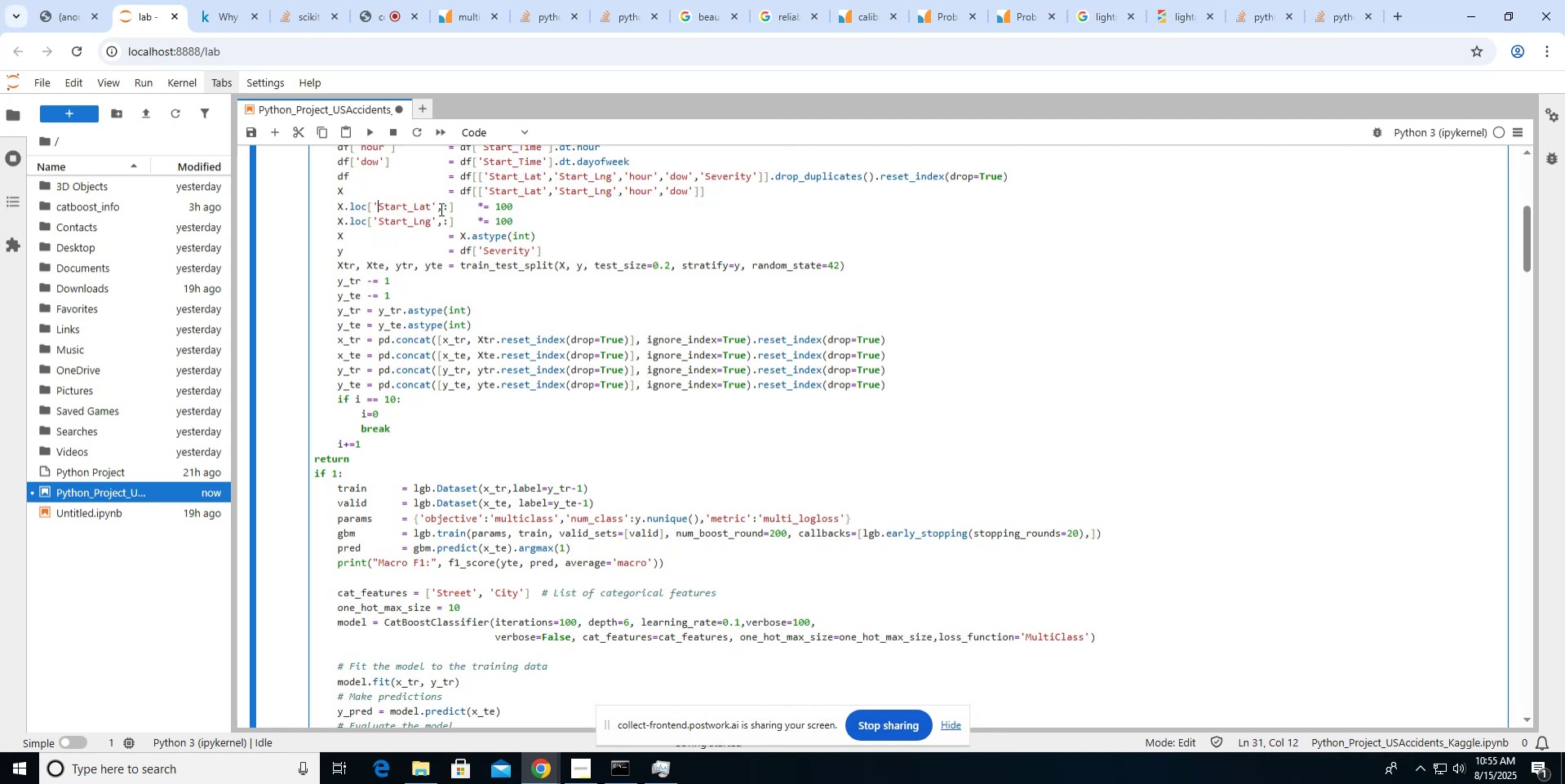 
key(ArrowLeft)
 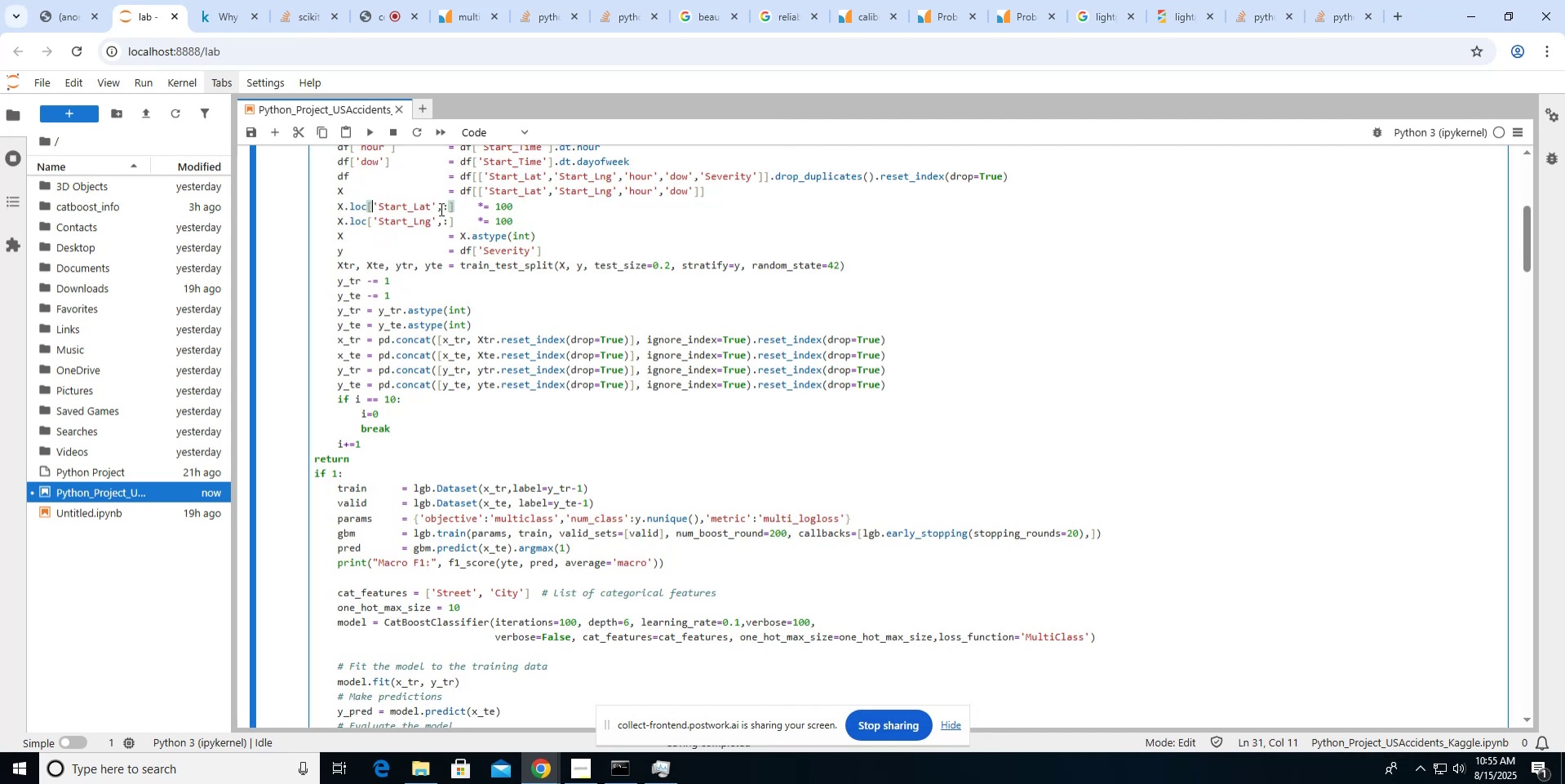 
key(Shift+ShiftLeft)
 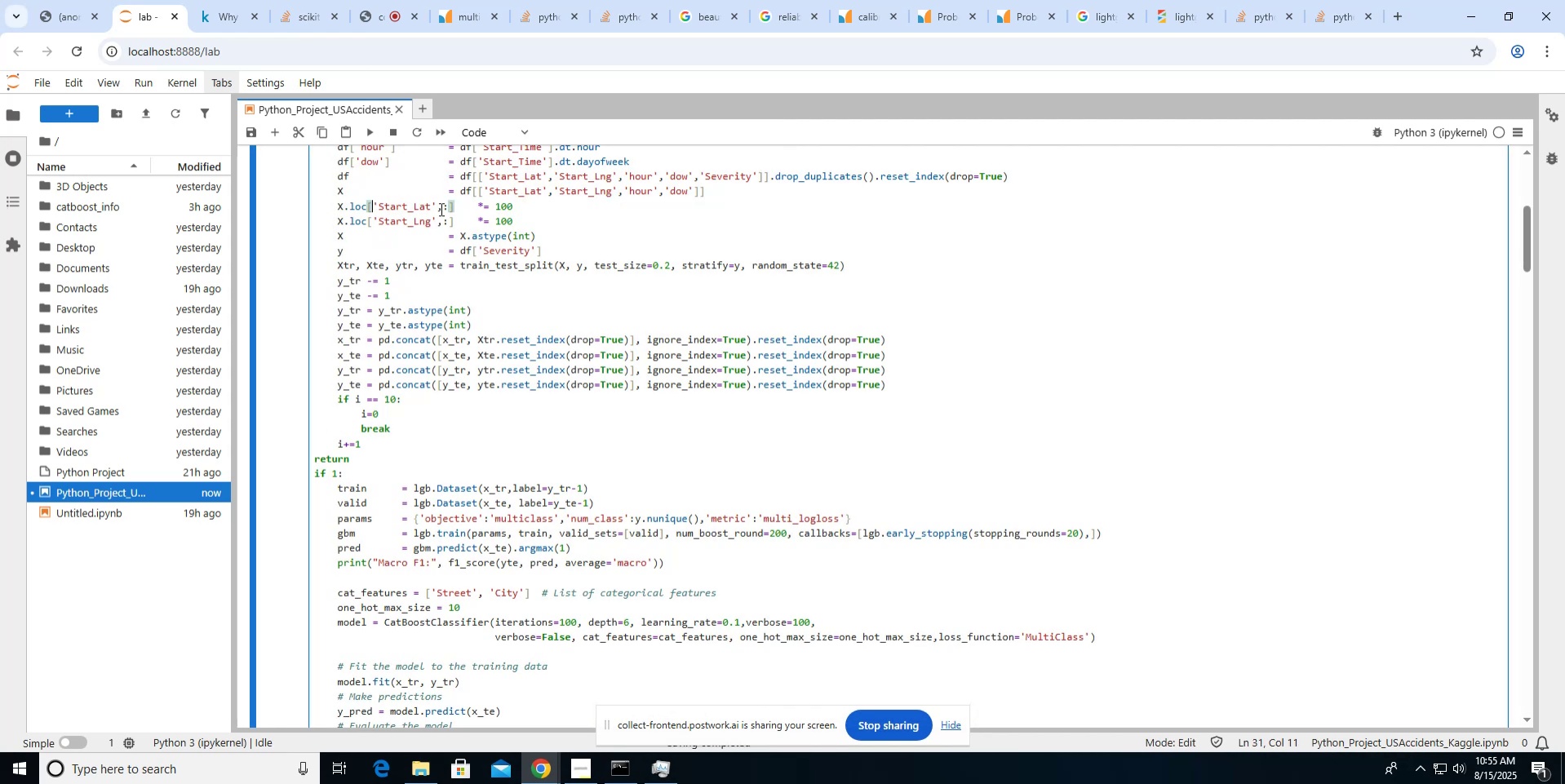 
key(Shift+Semicolon)
 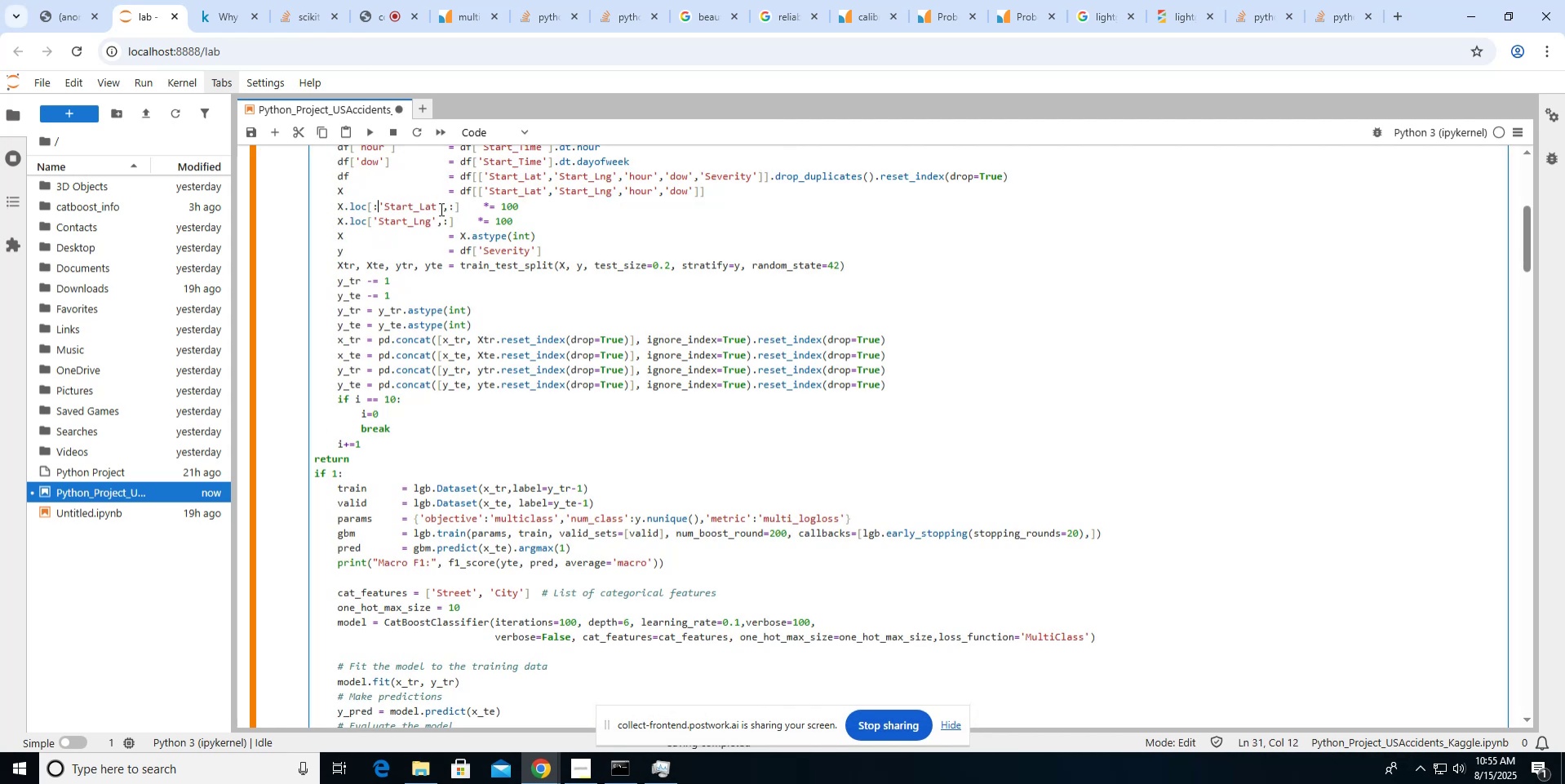 
key(Comma)
 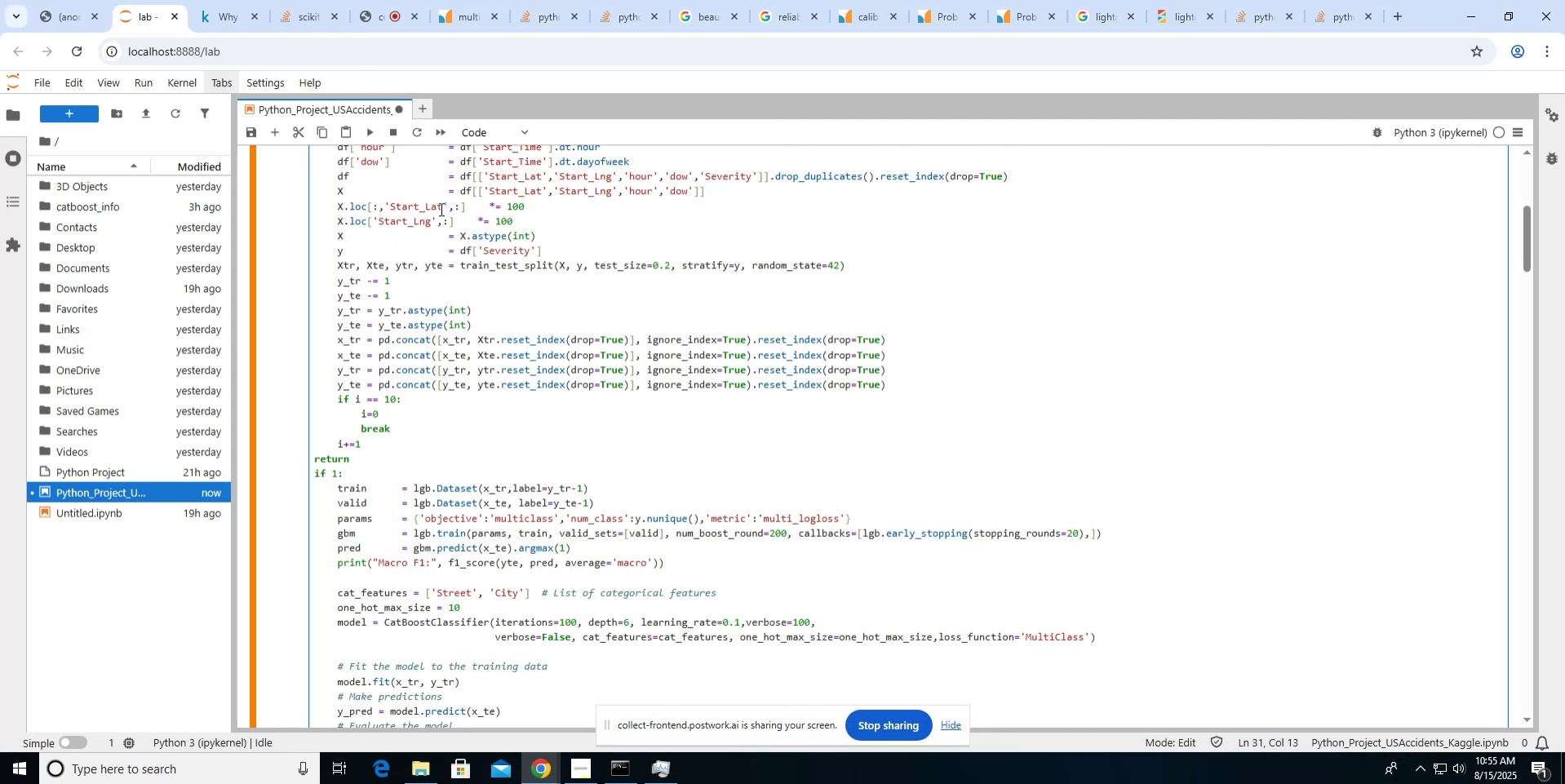 
left_click([464, 205])
 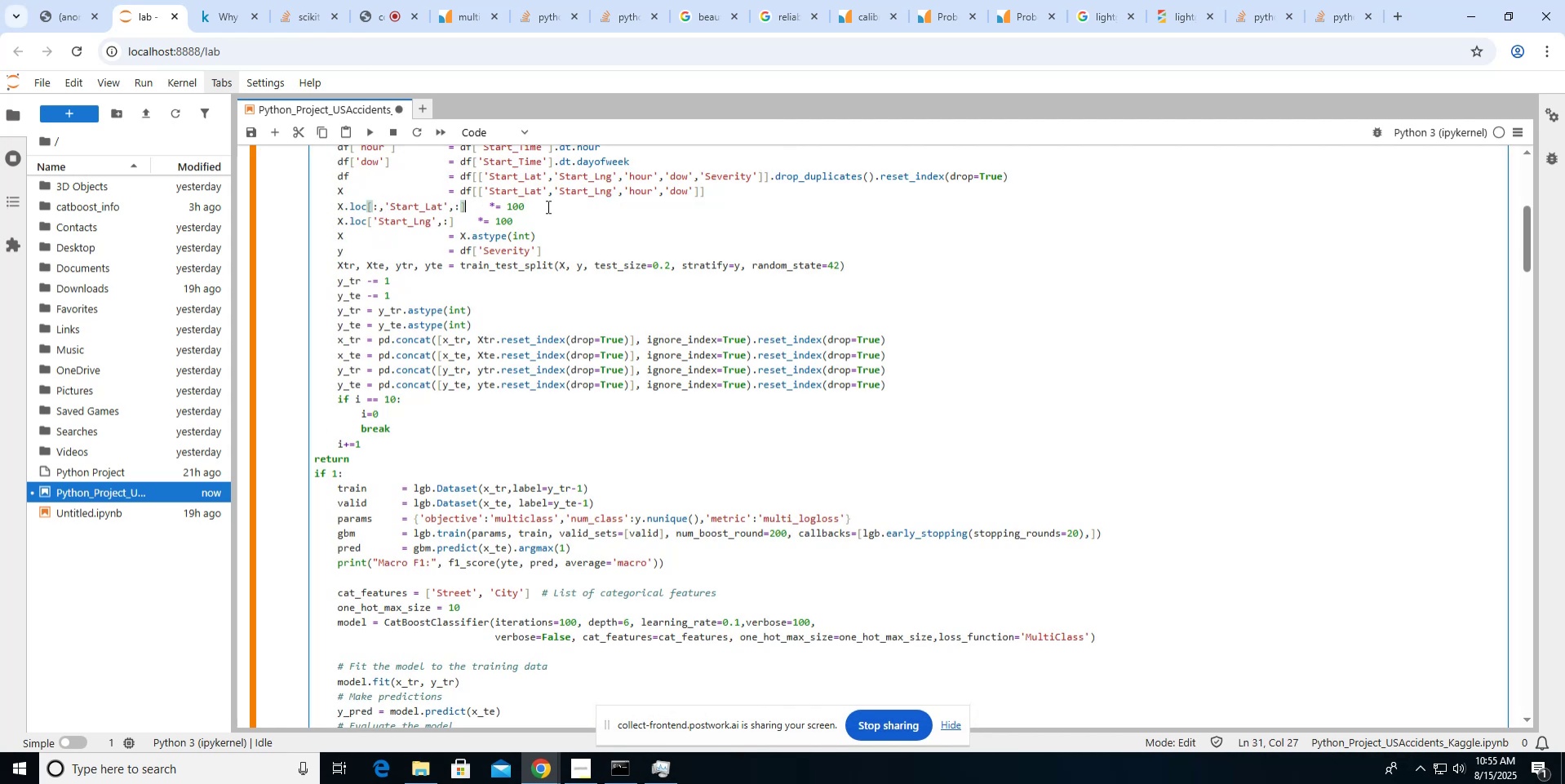 
key(ArrowLeft)
 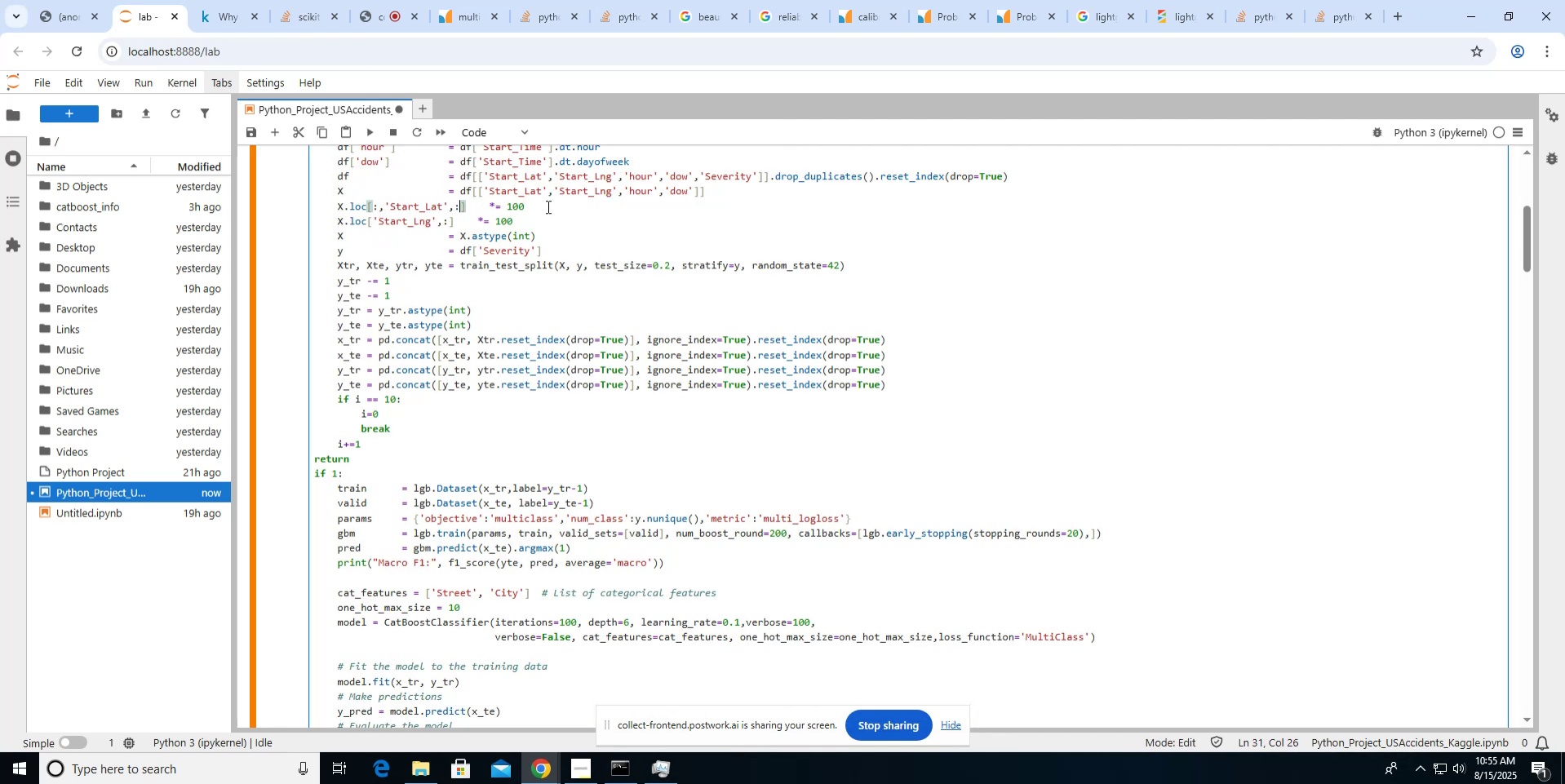 
key(Backspace)
 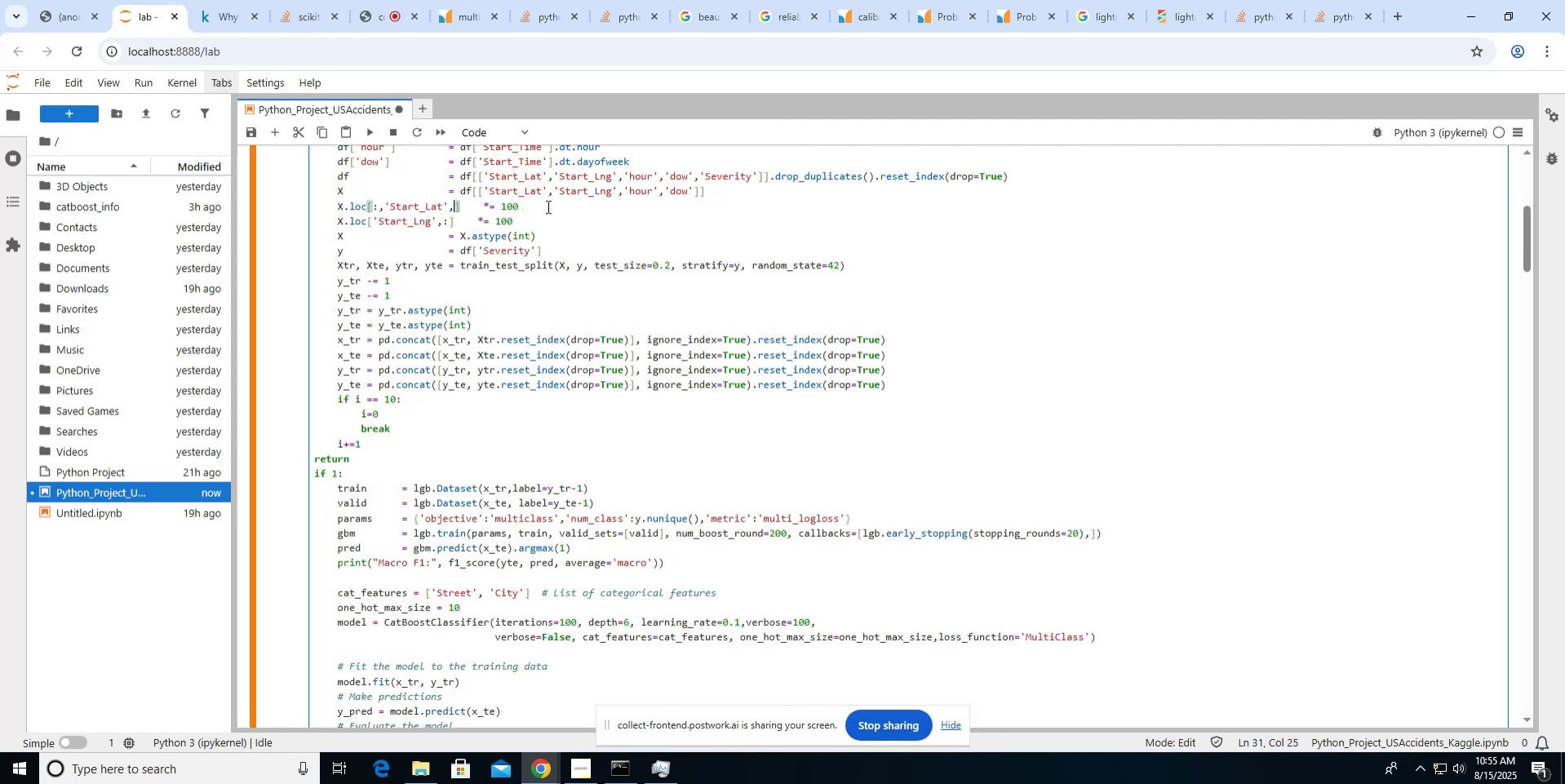 
key(Backspace)
 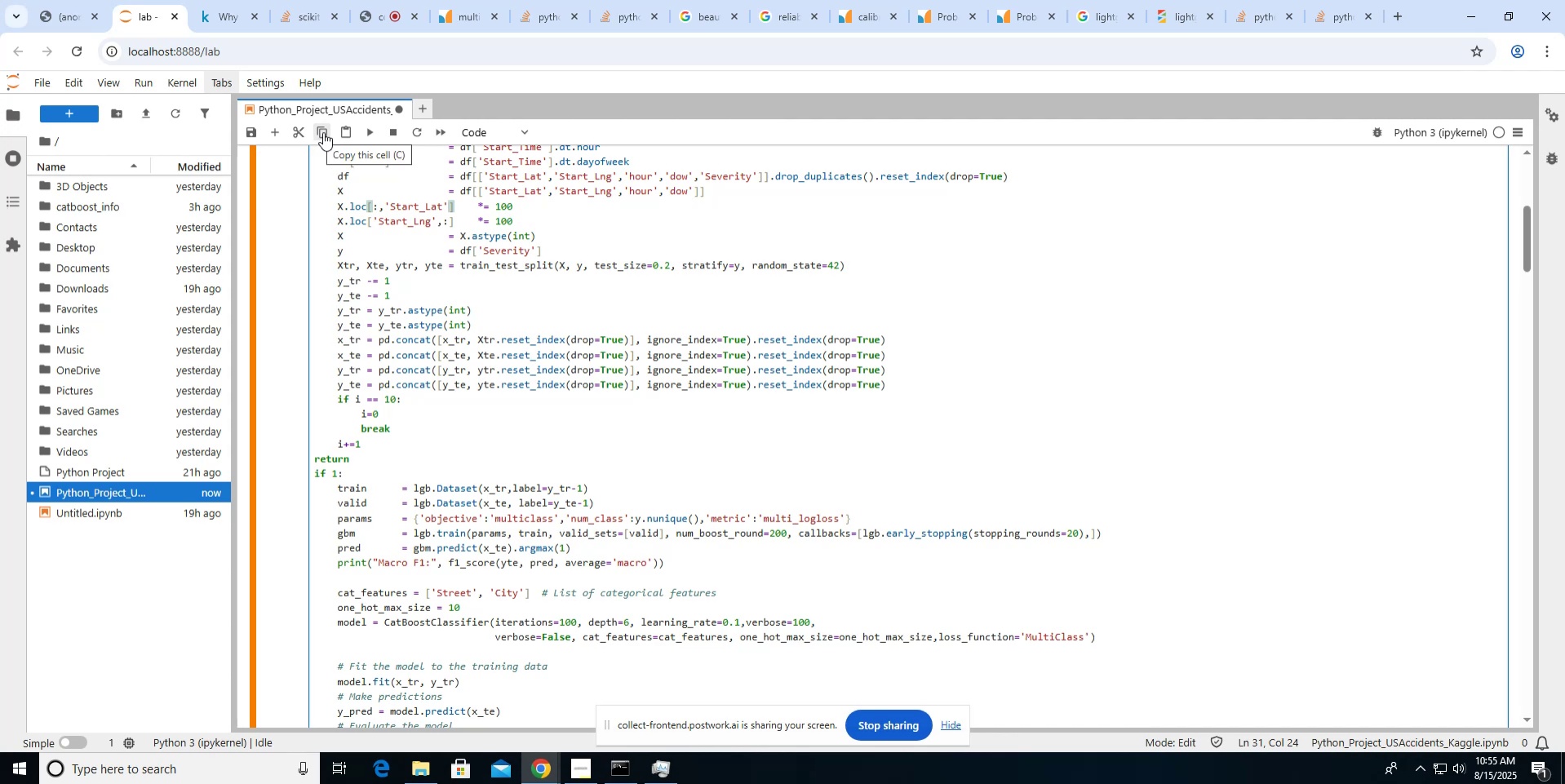 
left_click([368, 129])
 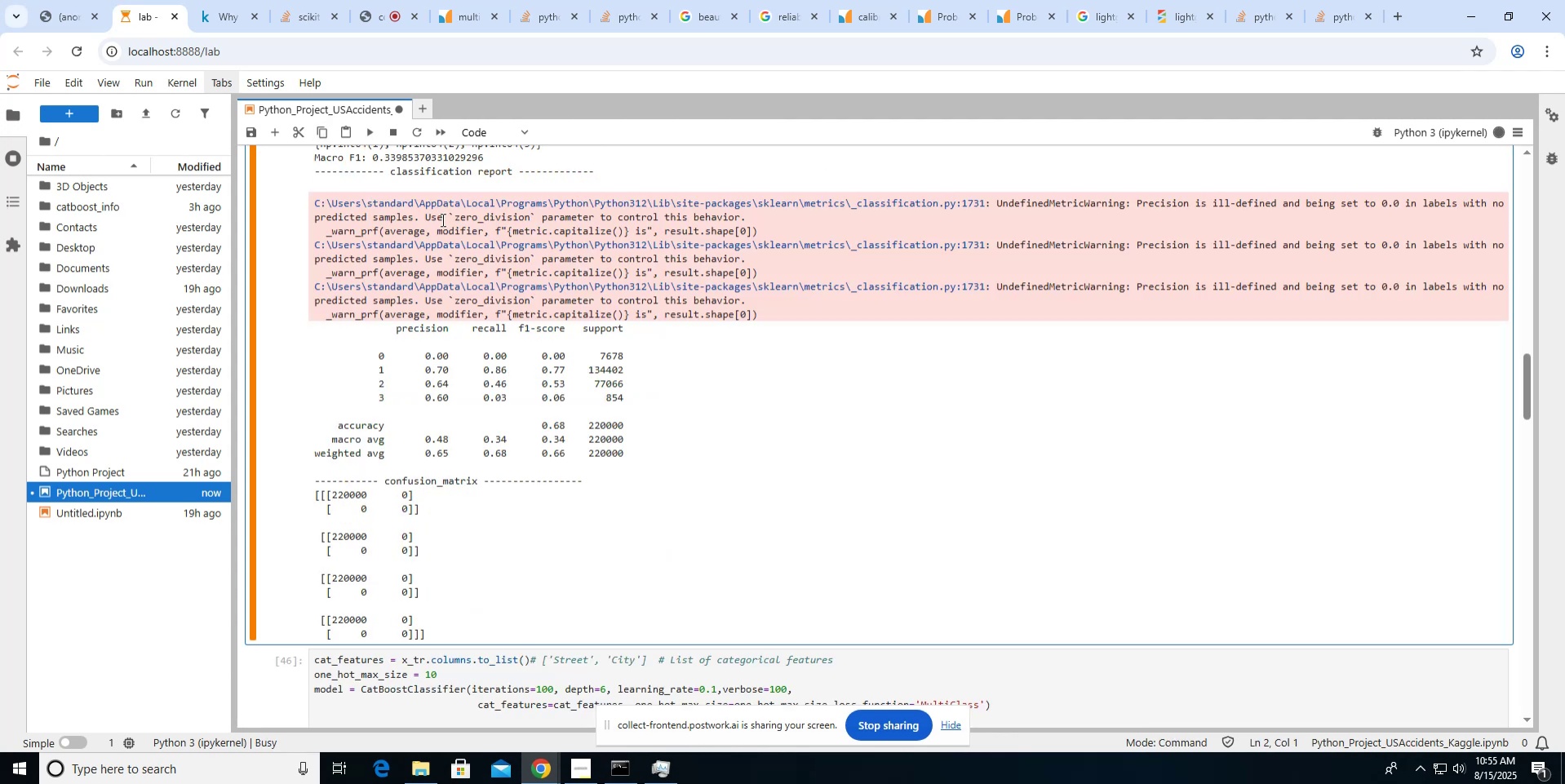 
scroll: coordinate [441, 219], scroll_direction: up, amount: 31.0
 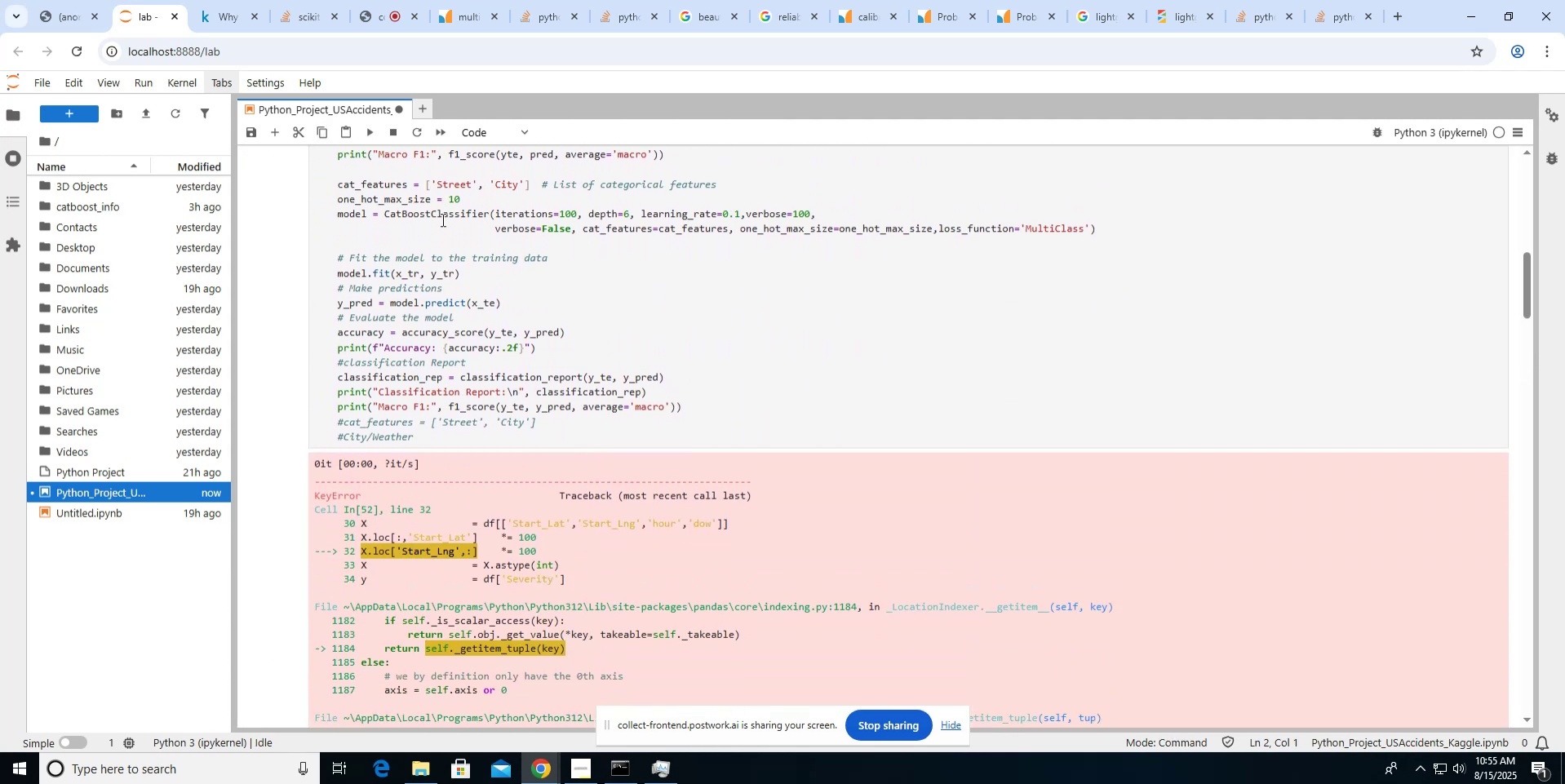 
scroll: coordinate [441, 219], scroll_direction: down, amount: 6.0
 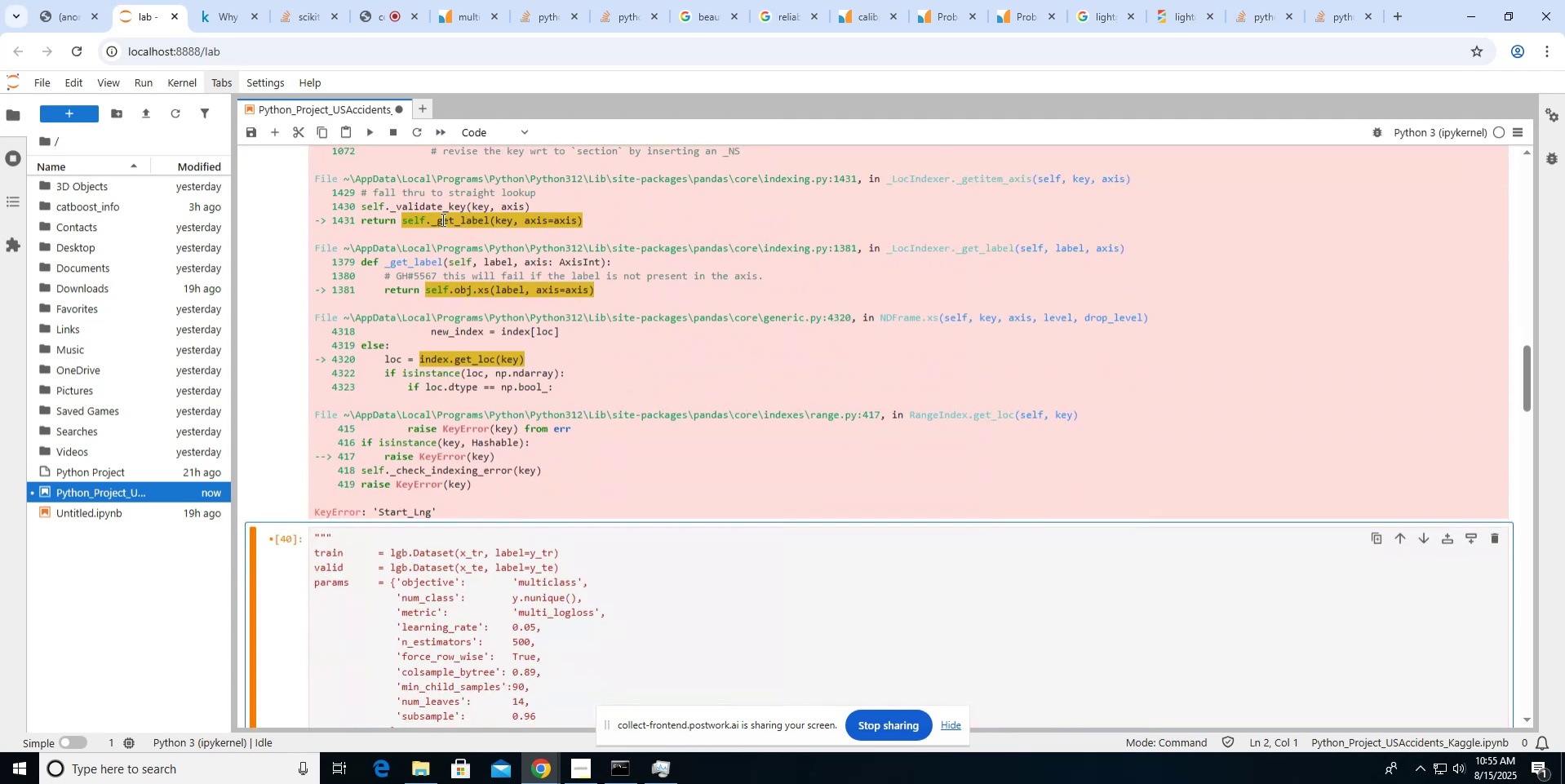 
scroll: coordinate [441, 219], scroll_direction: up, amount: 31.0
 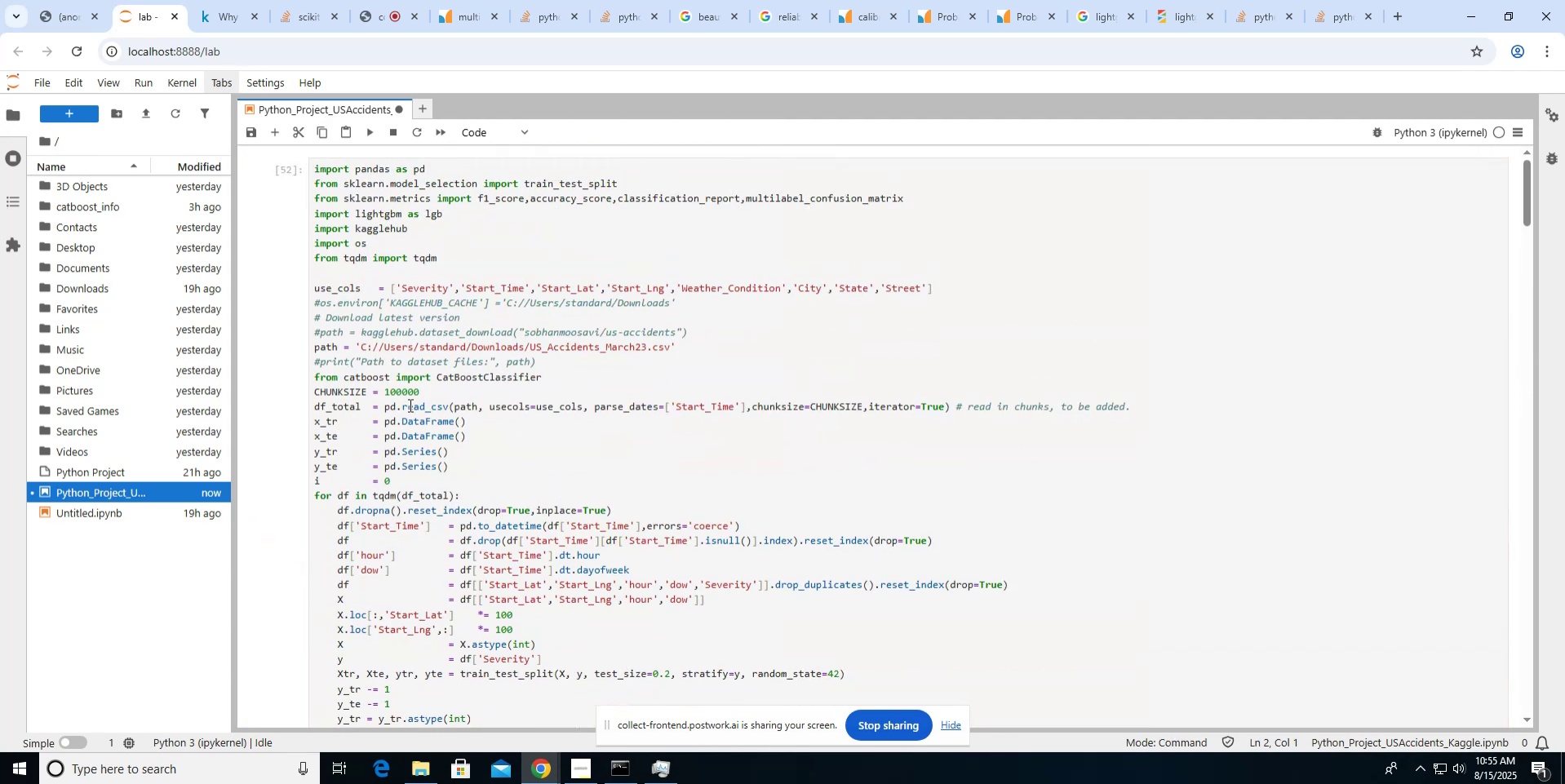 
left_click([410, 405])
 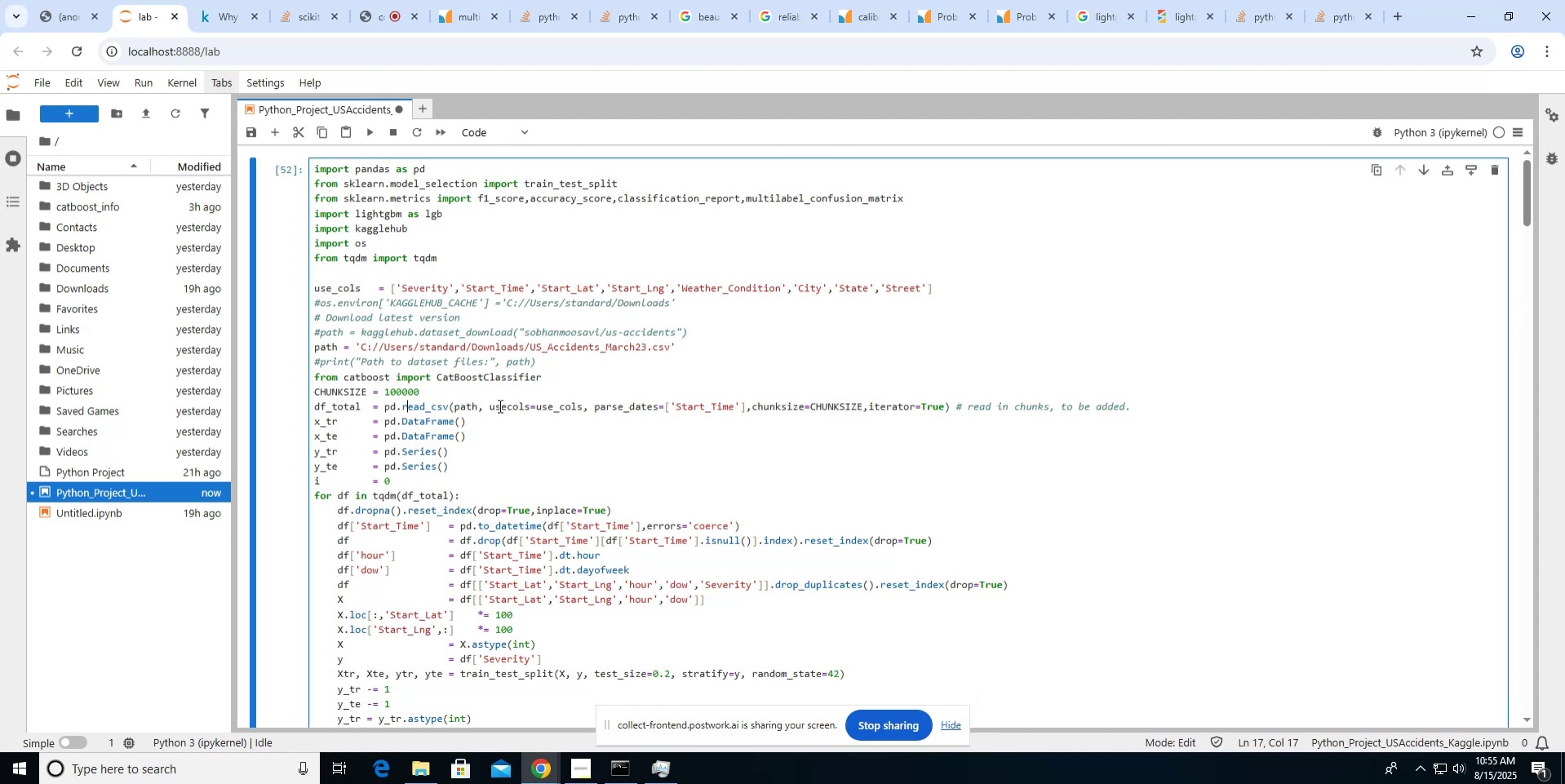 
scroll: coordinate [499, 405], scroll_direction: down, amount: 1.0
 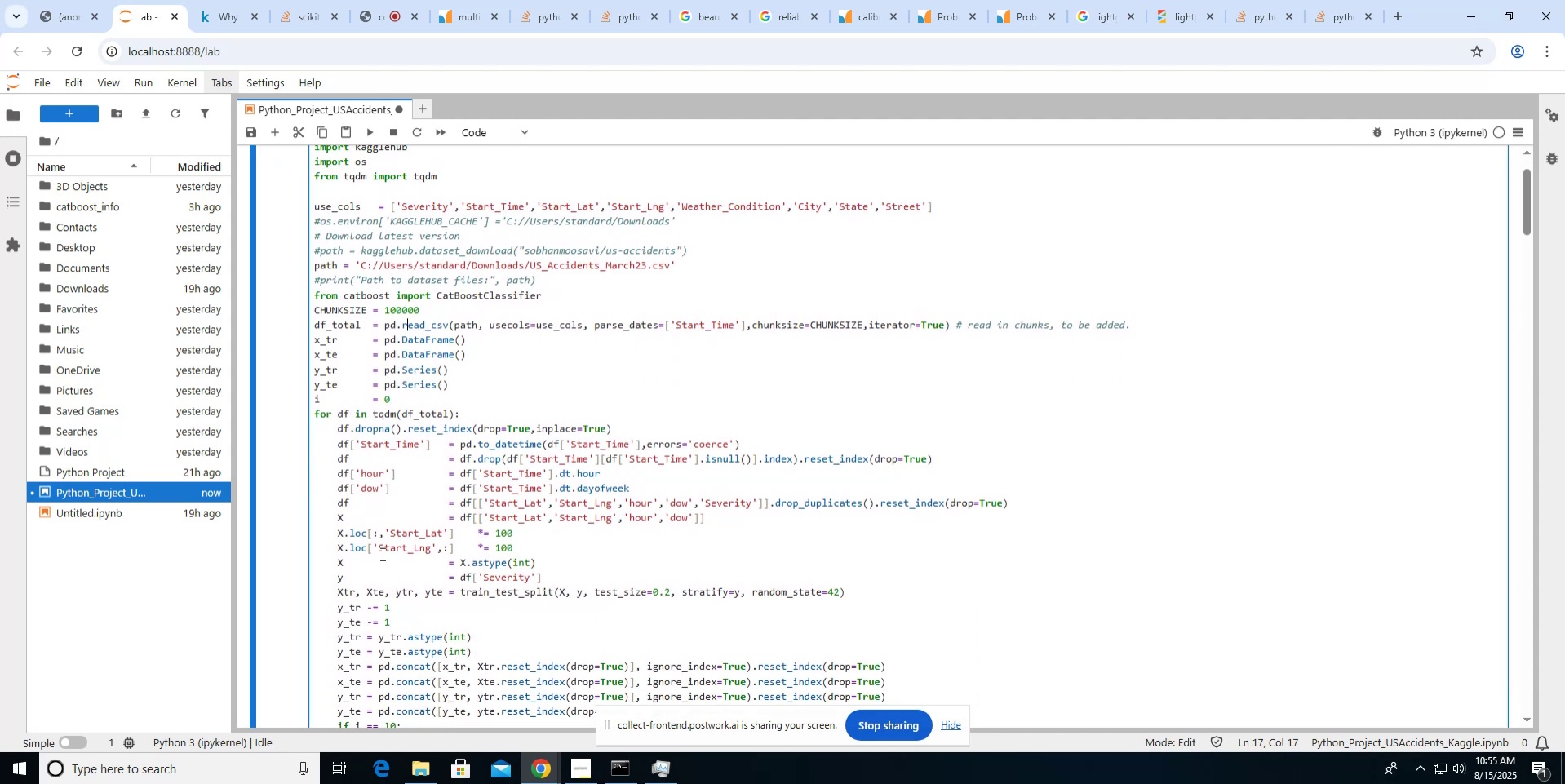 
left_click([379, 548])
 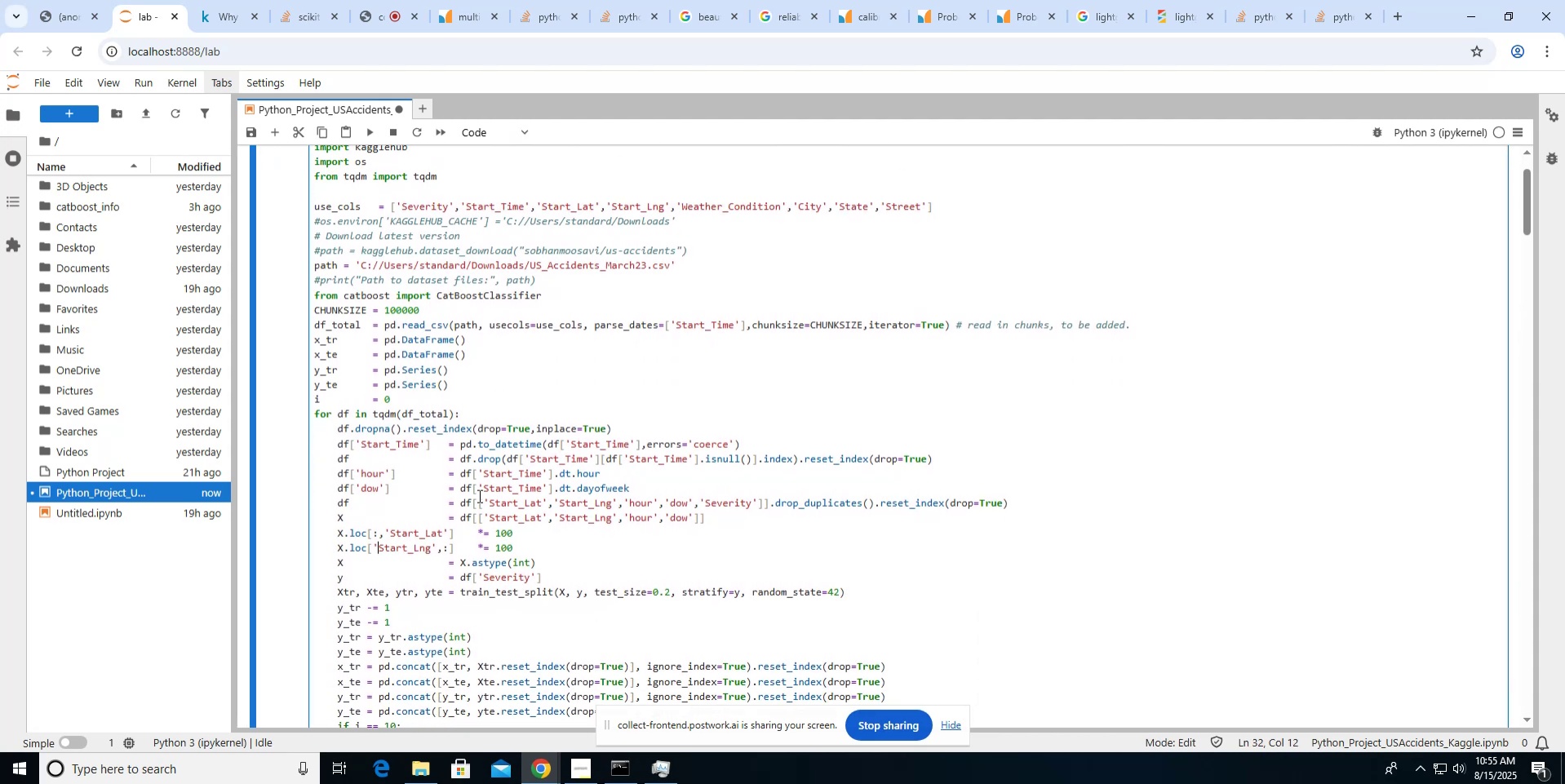 
key(ArrowLeft)
 